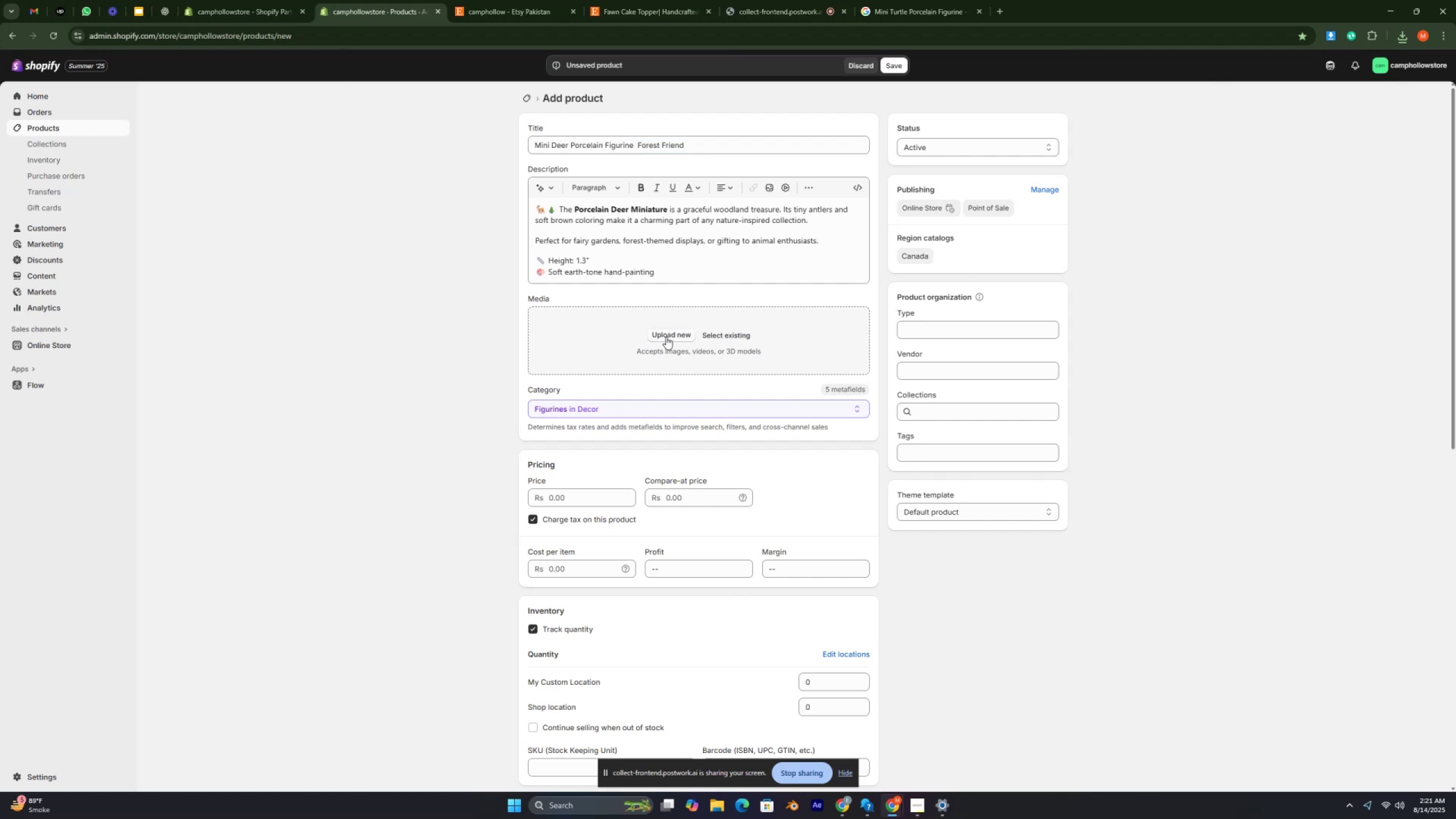 
key(Control+ControlRight)
 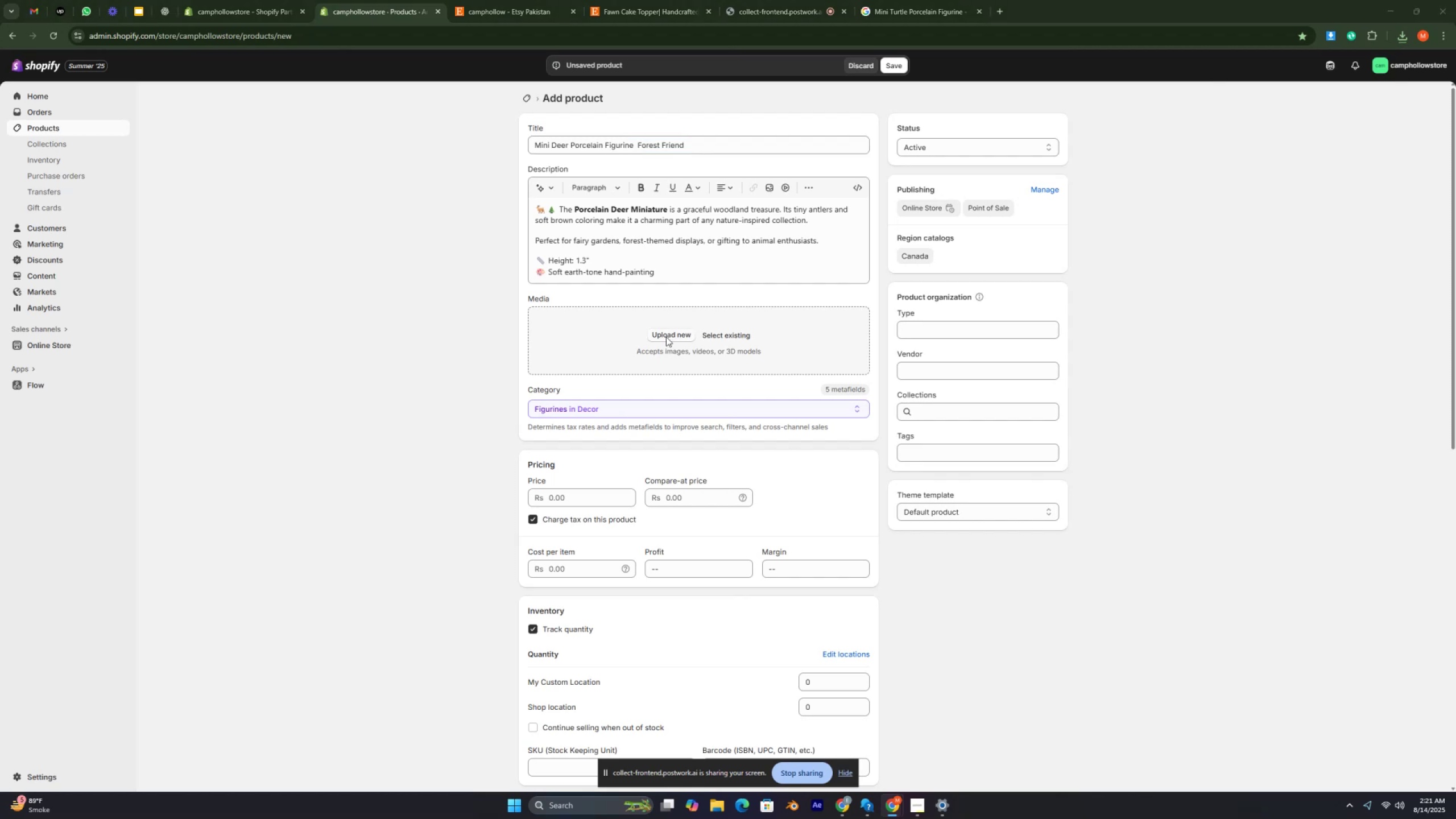 
key(Control+ControlRight)
 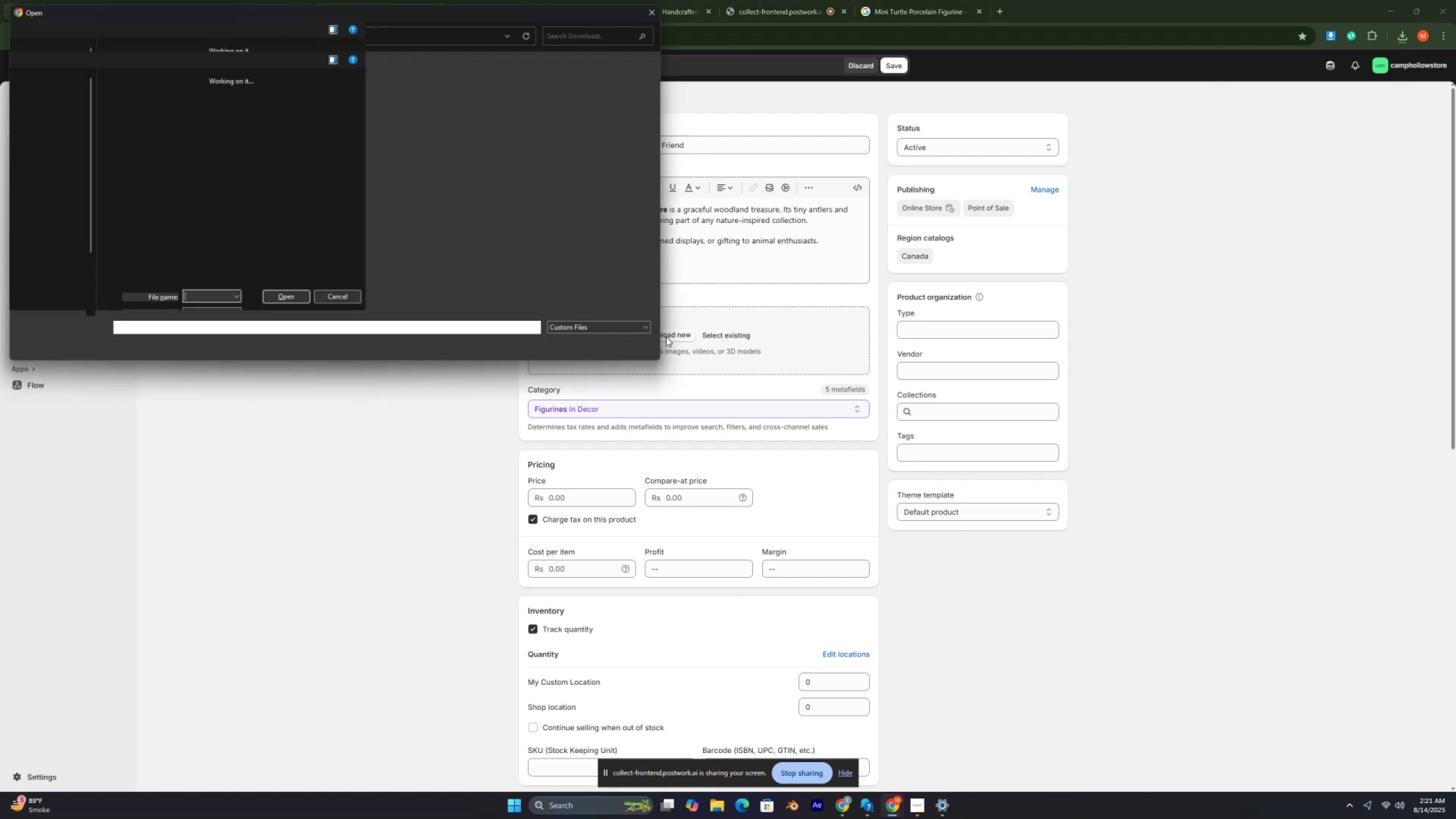 
key(Control+ControlRight)
 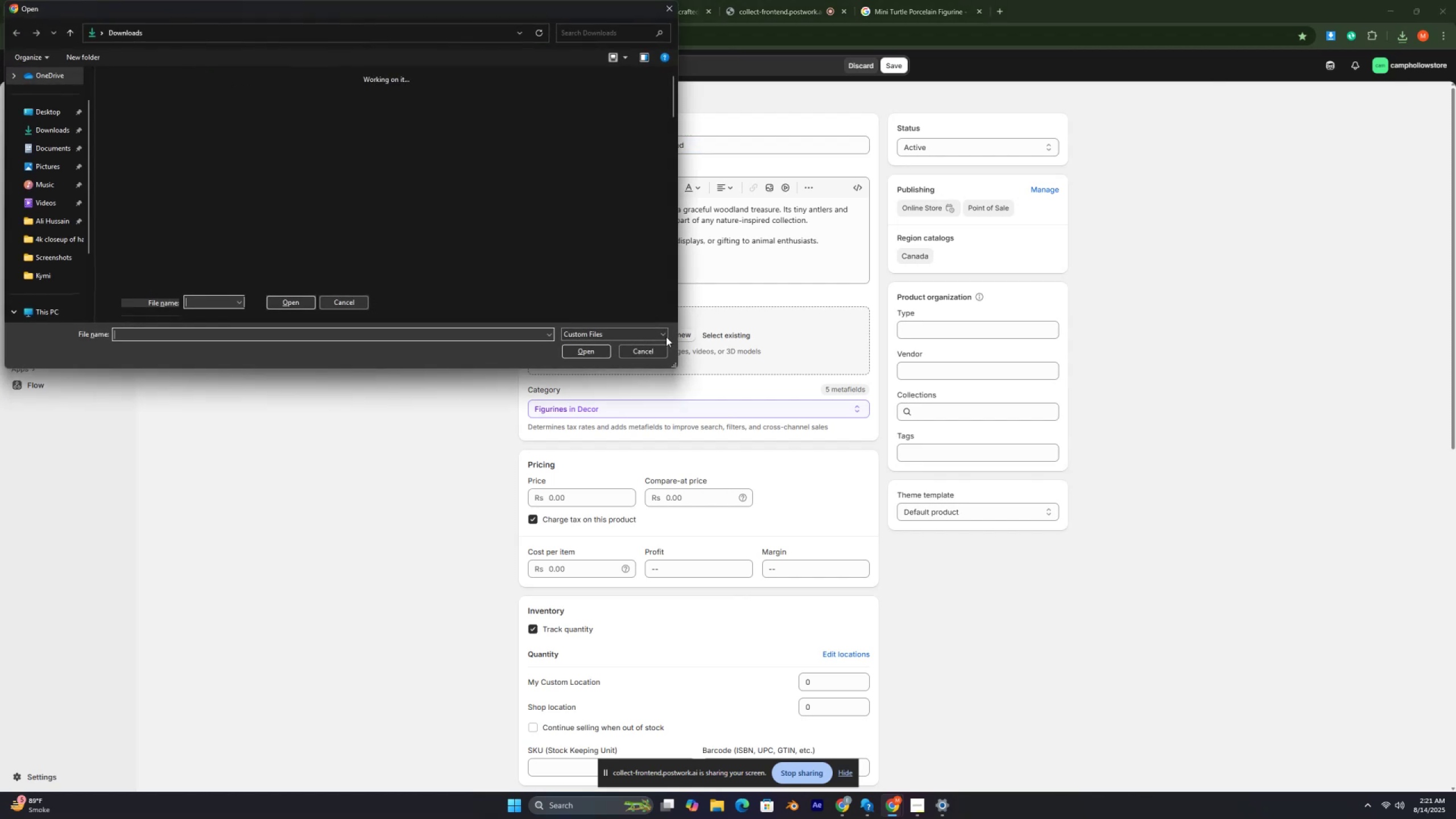 
key(Control+ControlRight)
 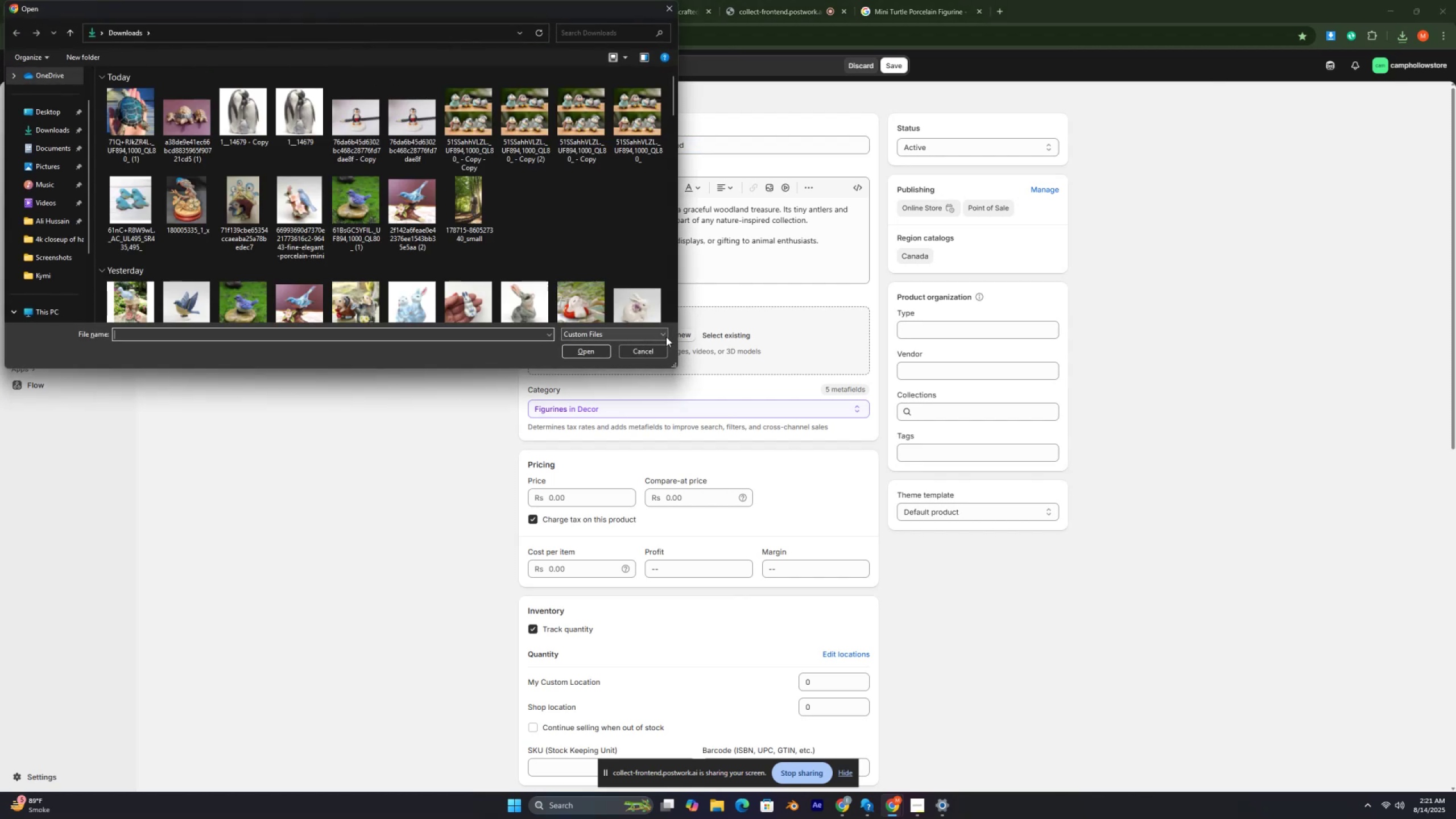 
key(Control+ControlRight)
 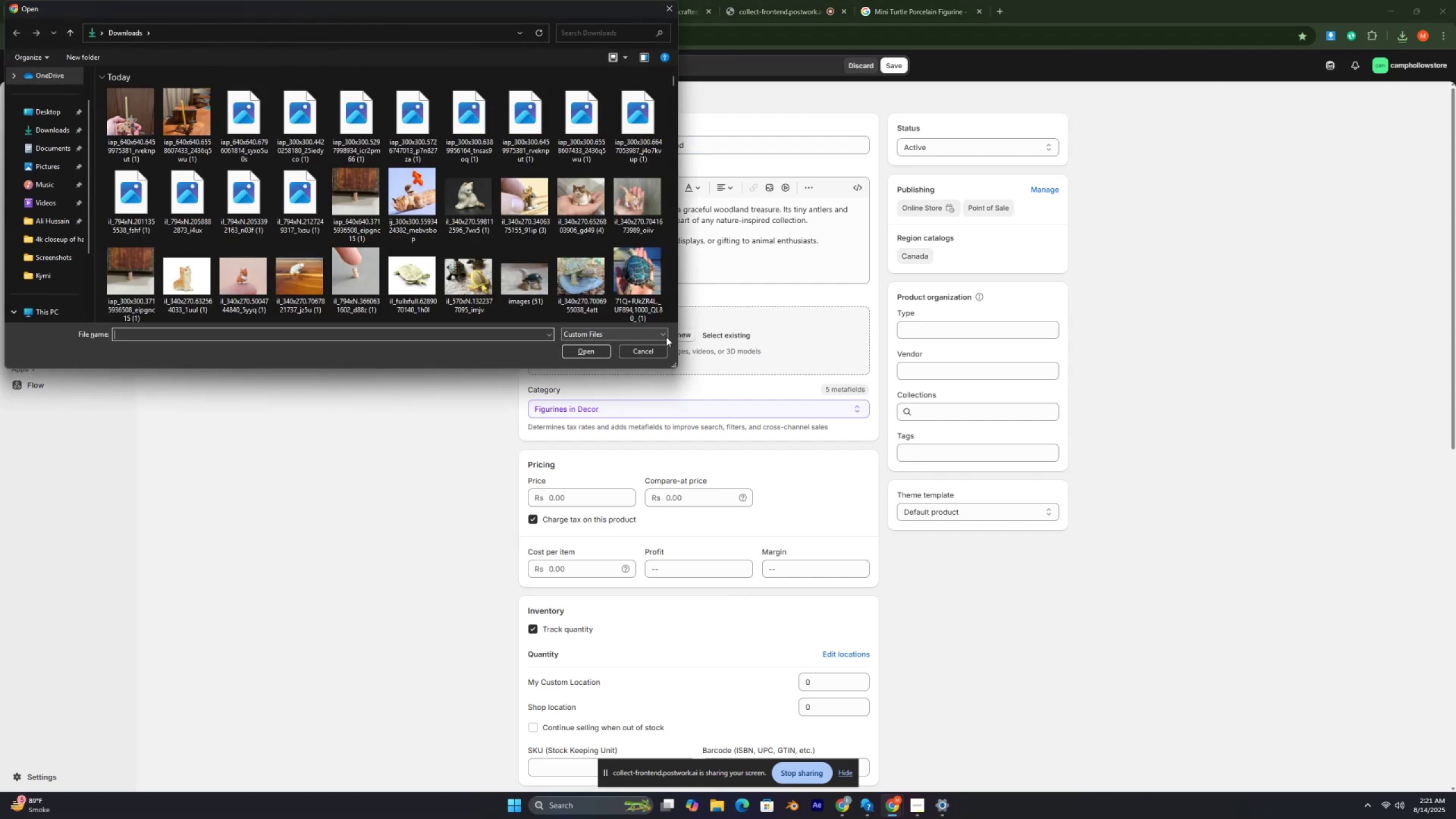 
key(Control+ControlRight)
 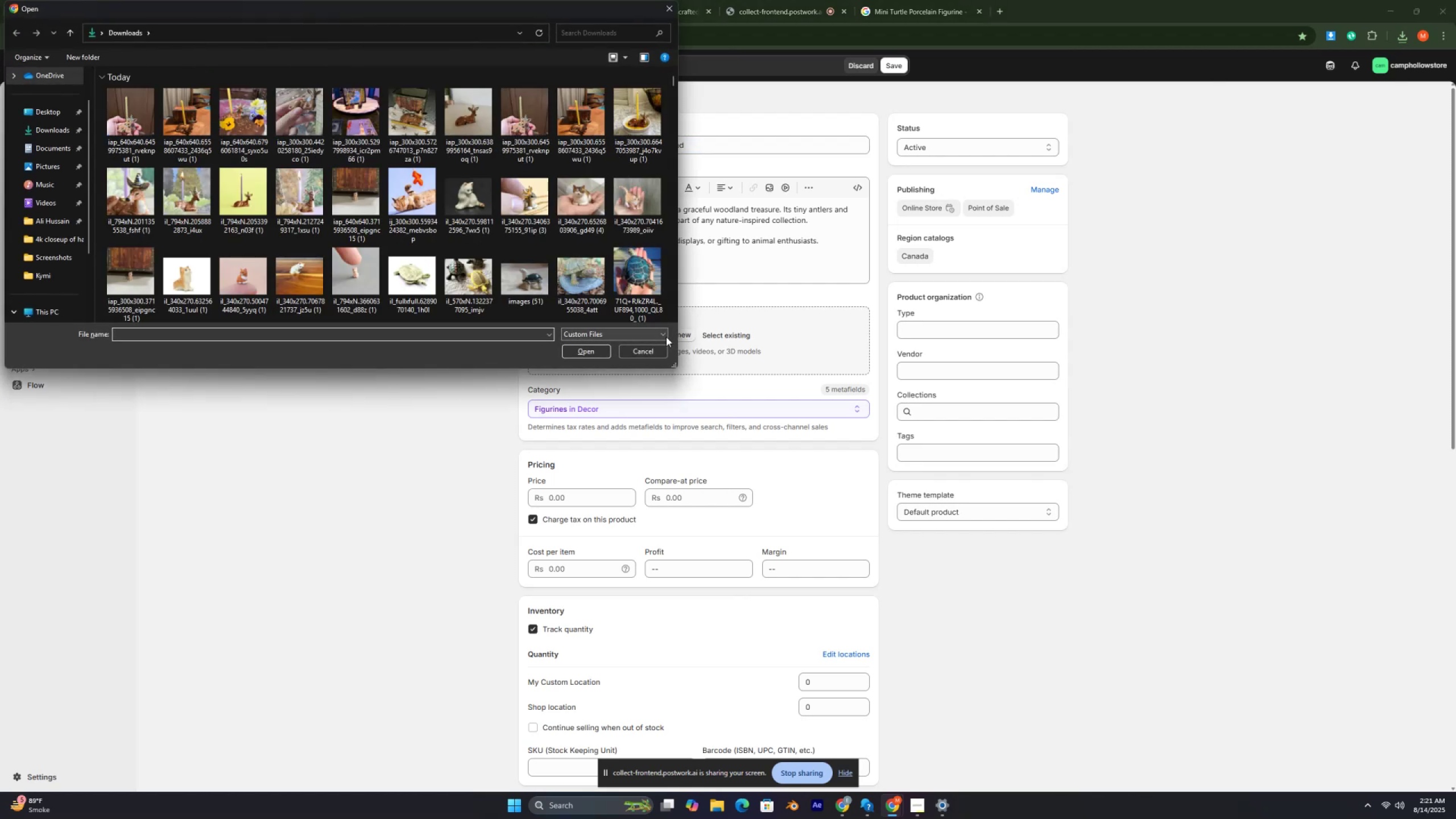 
key(Control+ControlRight)
 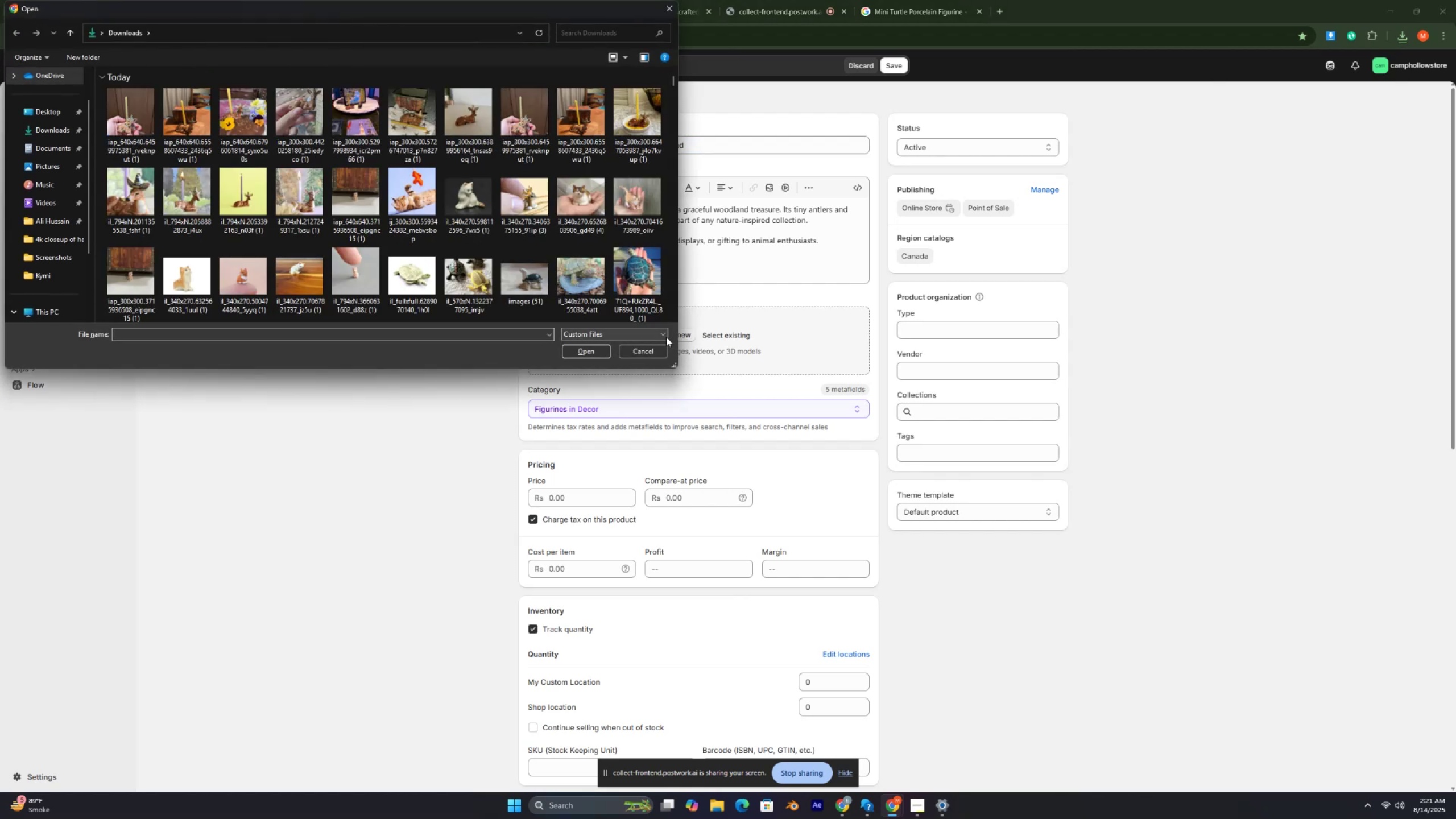 
key(Control+ControlRight)
 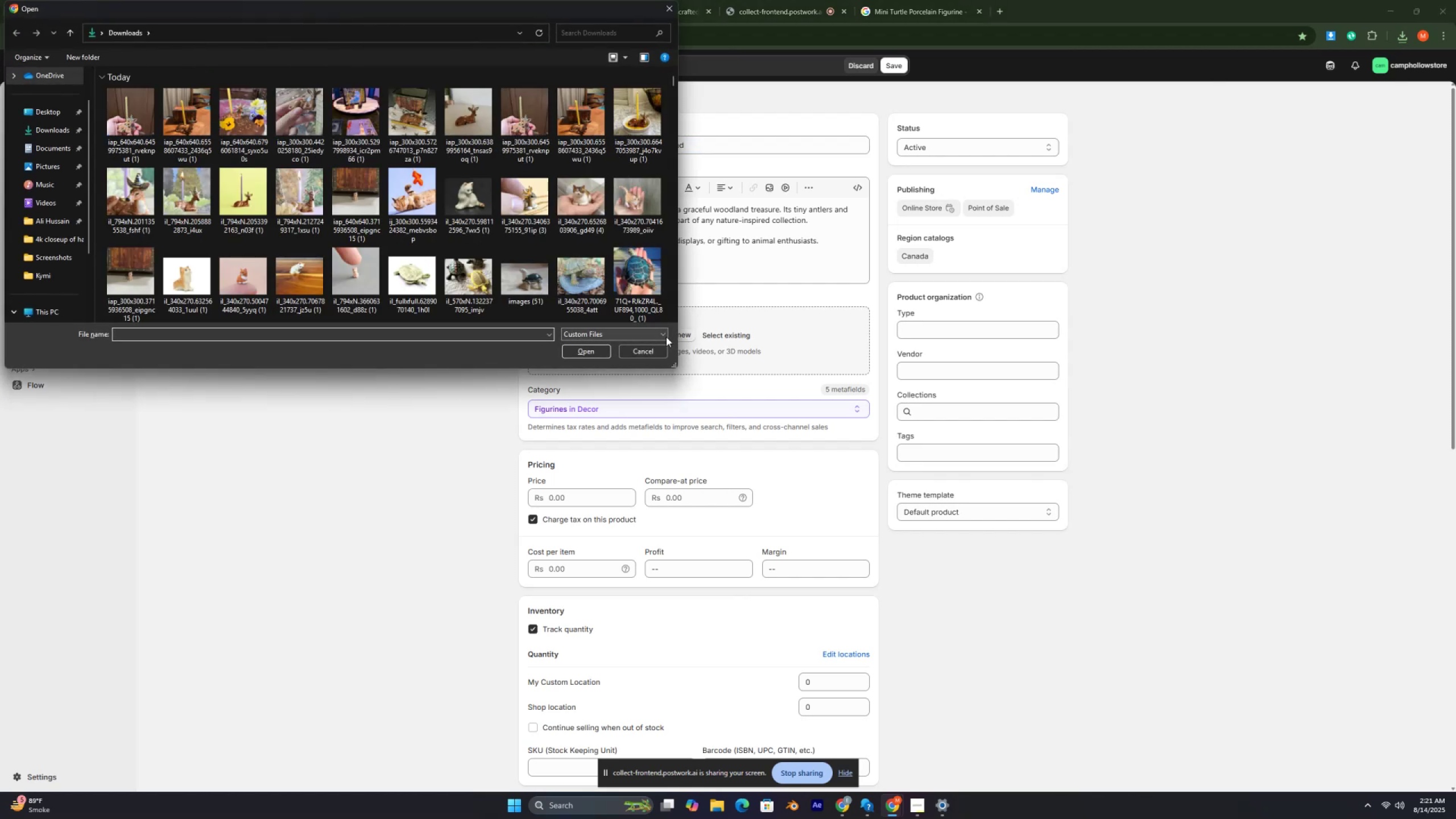 
key(Control+ControlRight)
 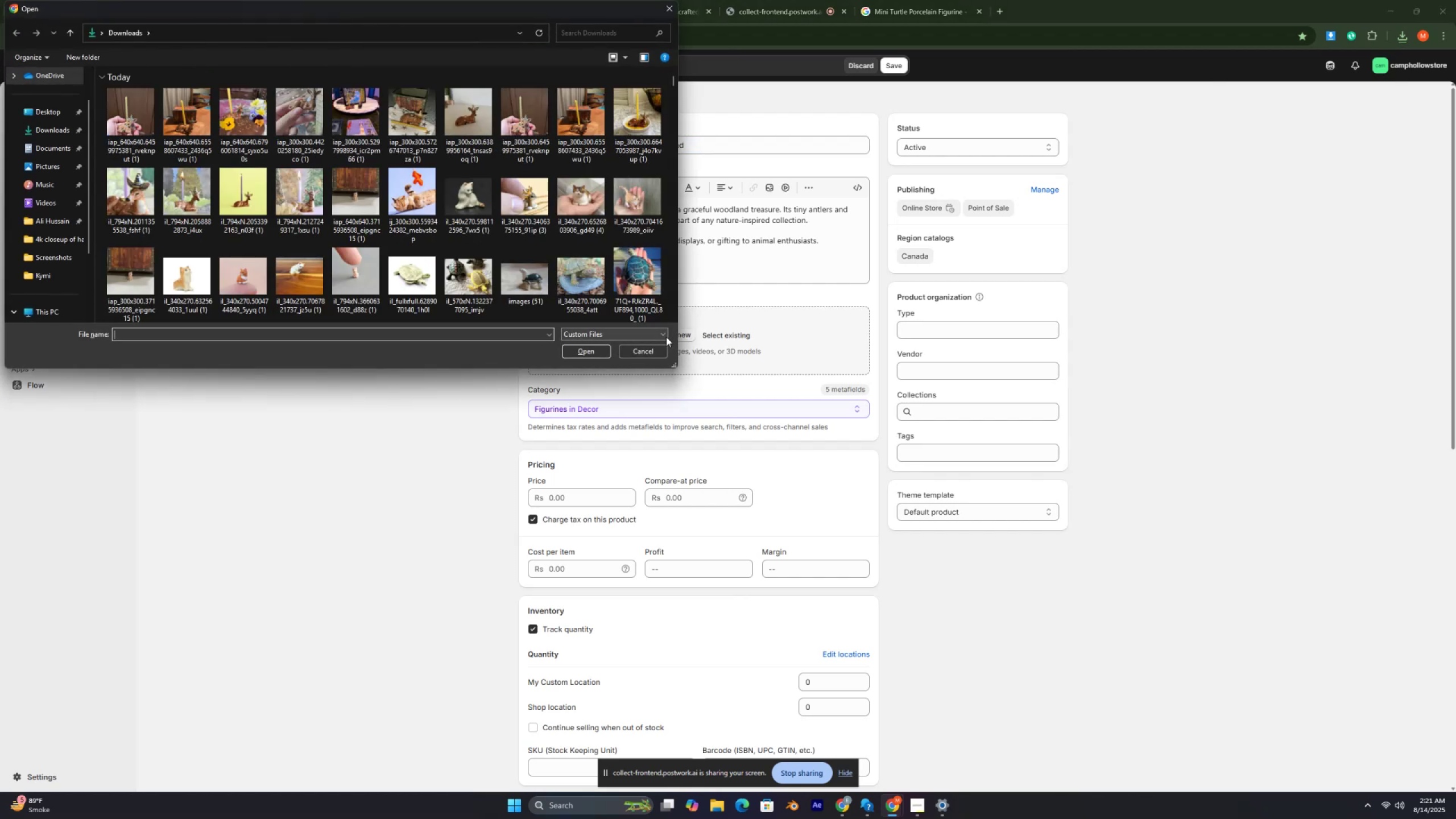 
key(Control+ControlRight)
 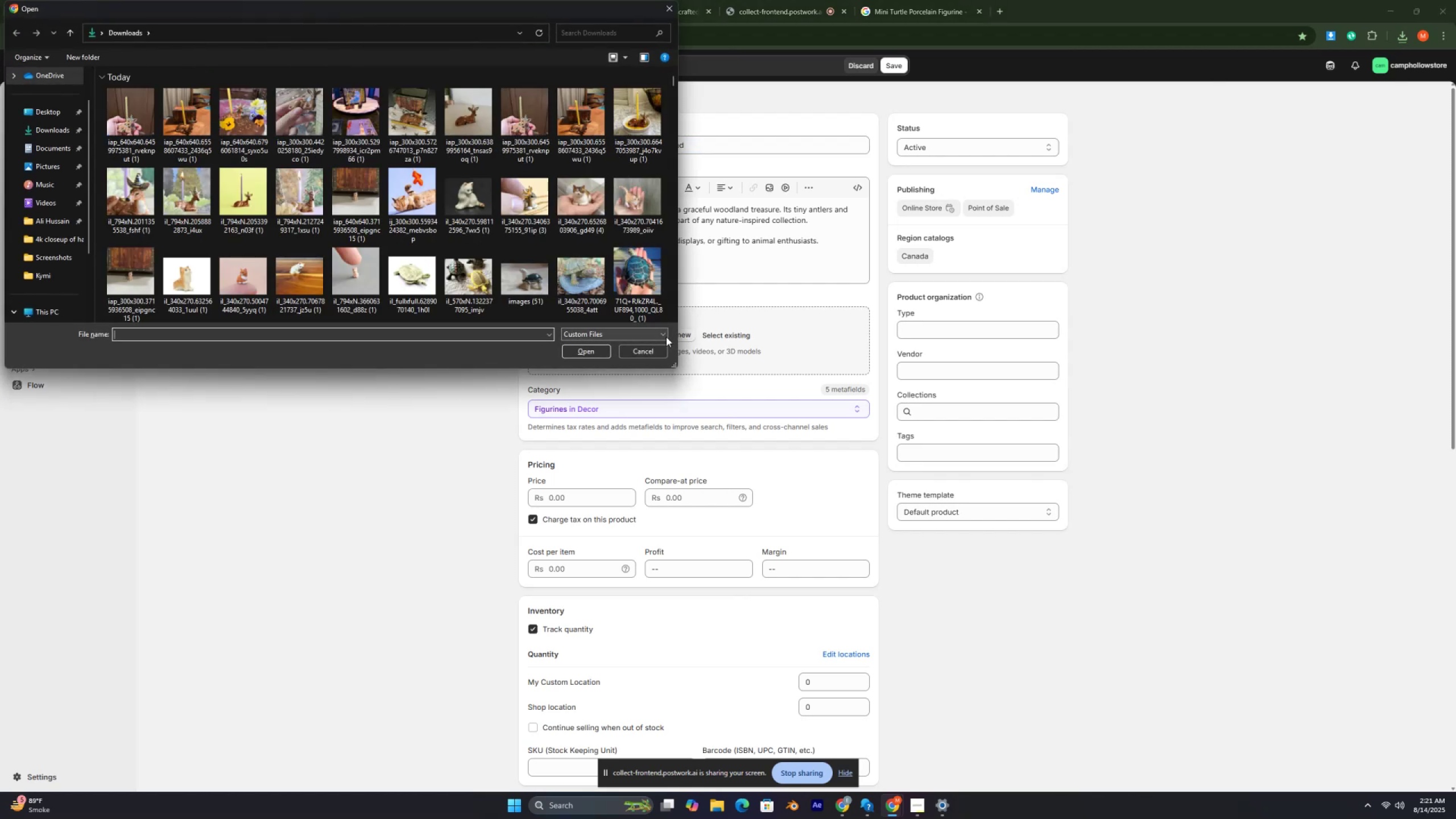 
key(Control+ControlRight)
 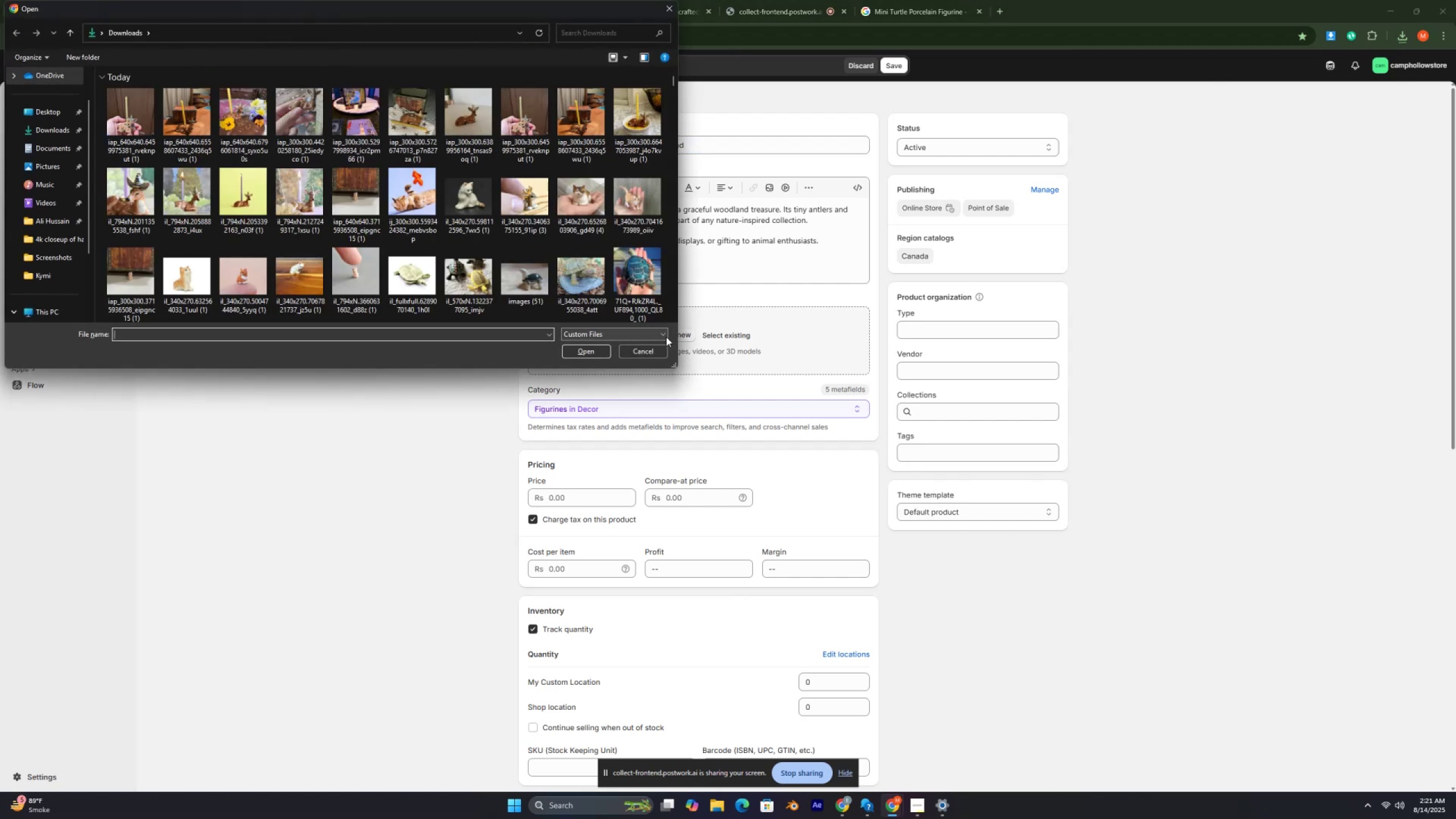 
key(Control+ControlRight)
 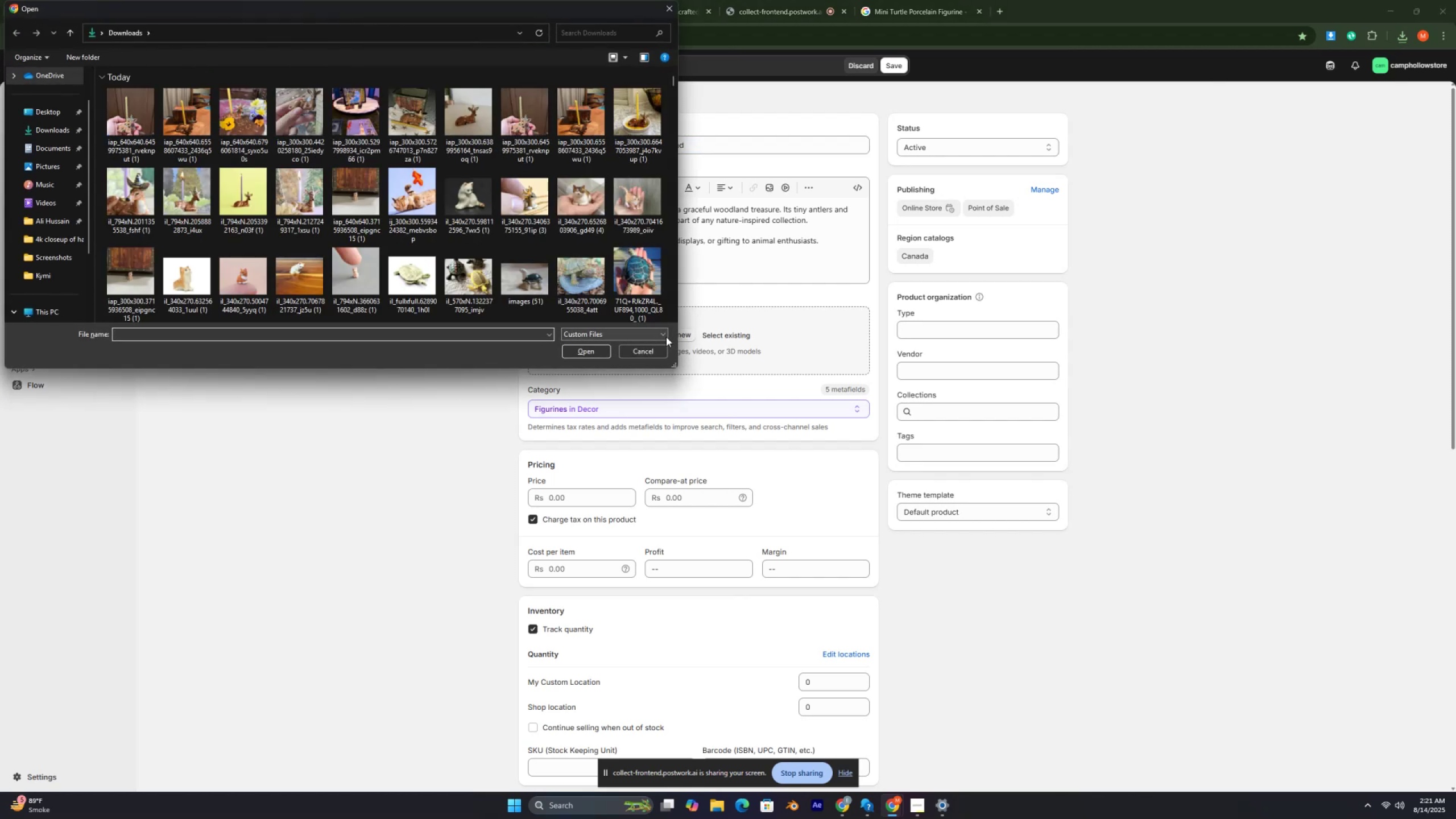 
key(Control+ControlRight)
 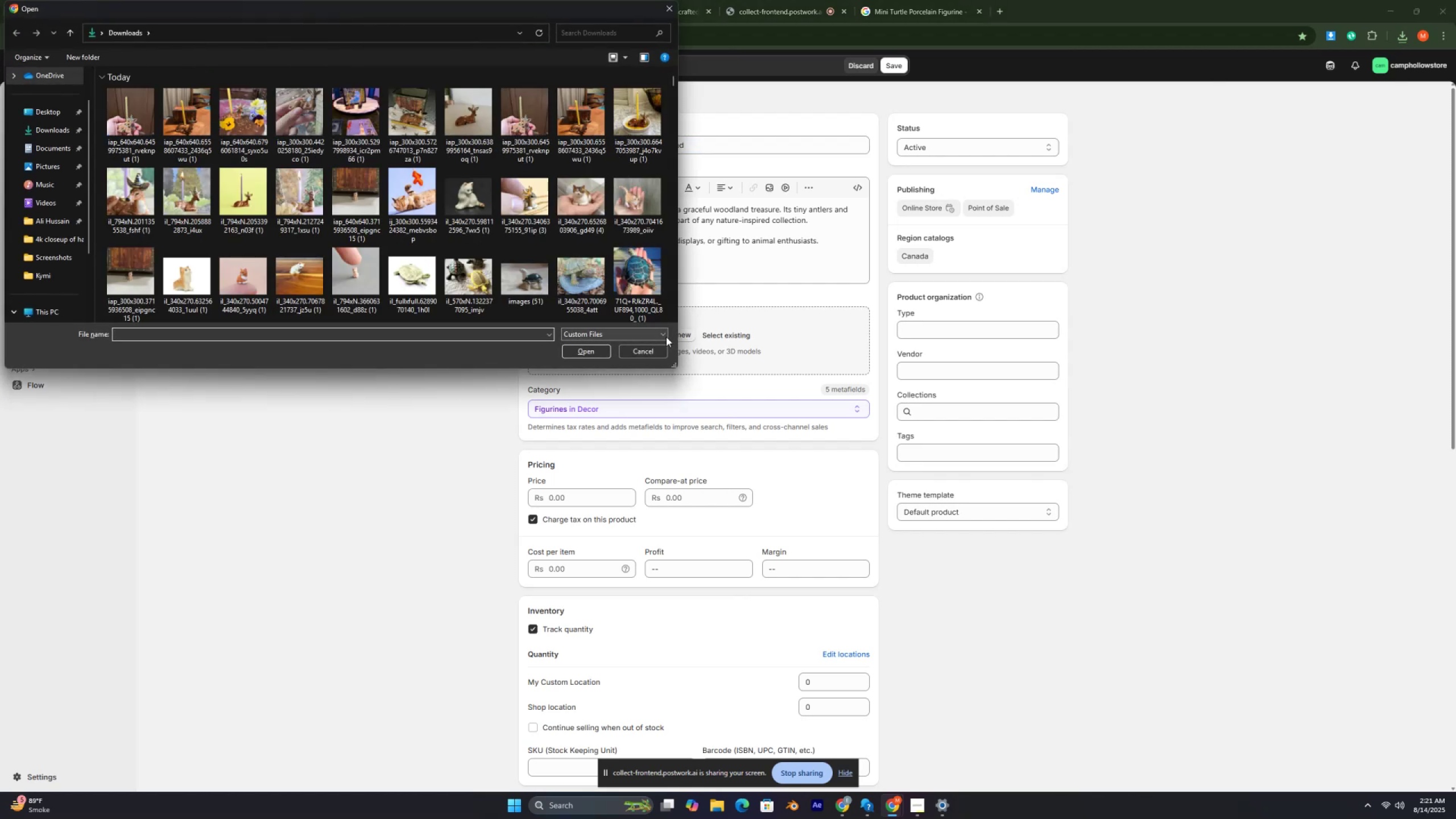 
key(Control+ControlRight)
 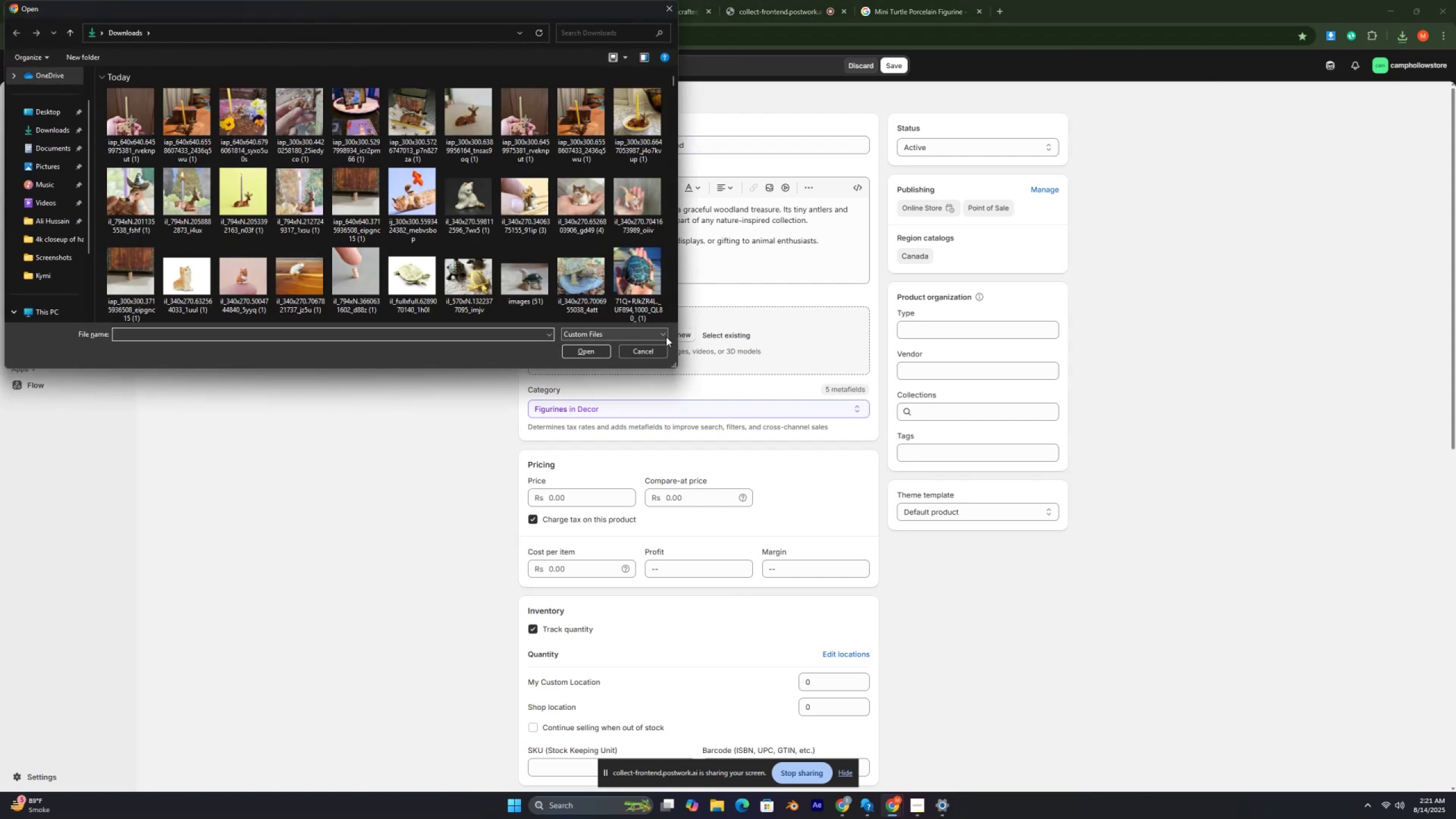 
key(Control+ControlRight)
 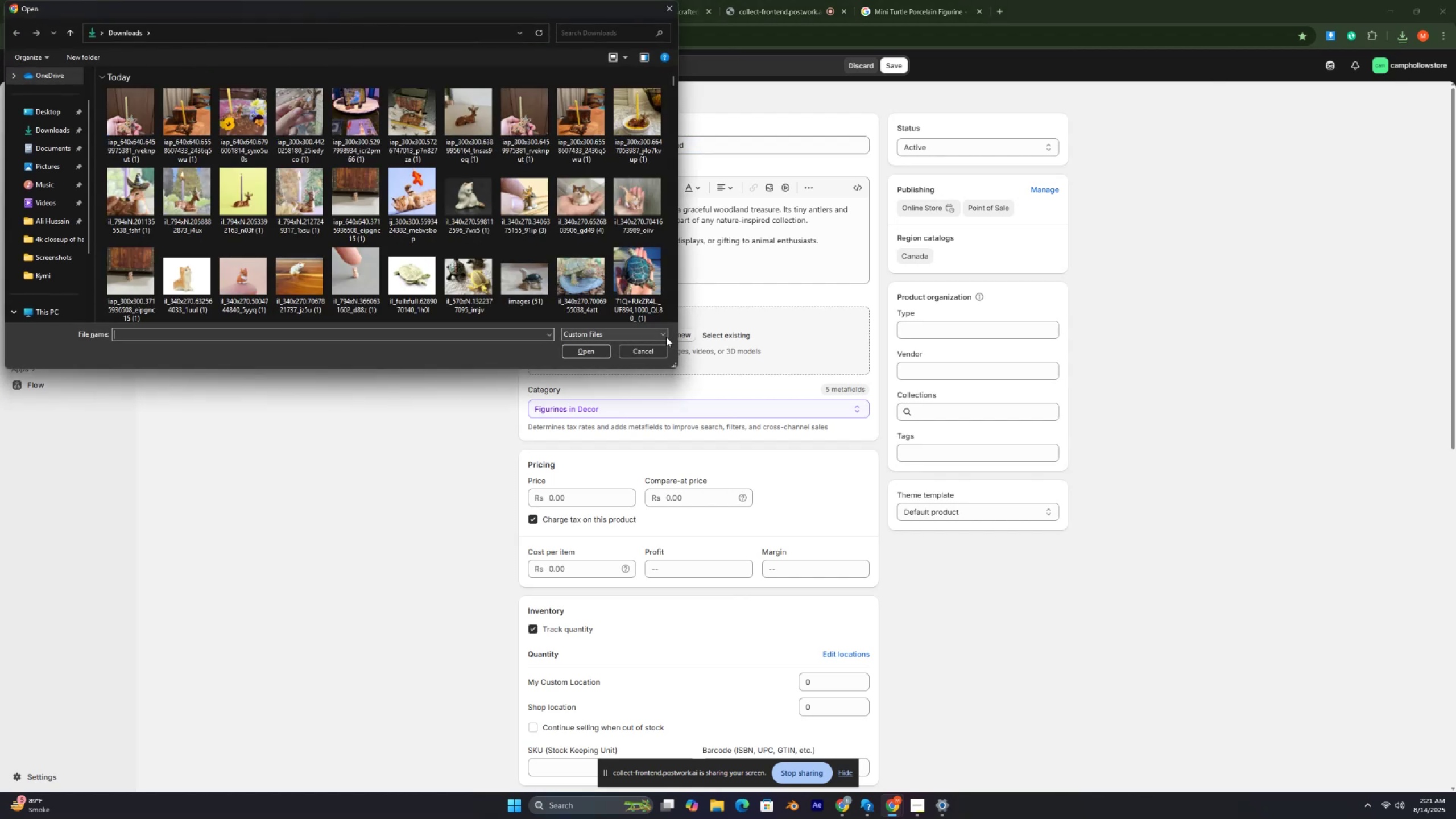 
key(Control+ControlRight)
 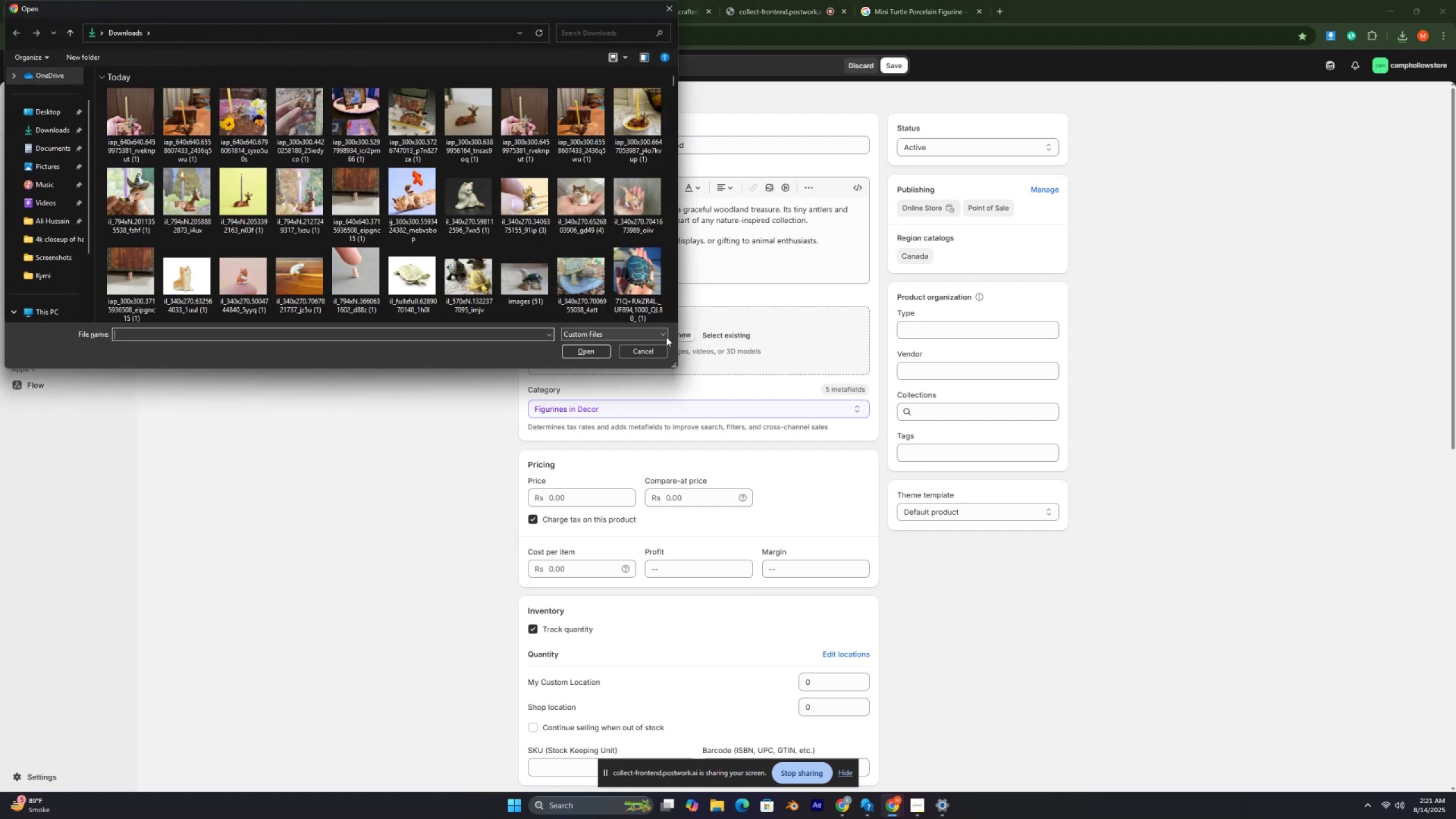 
key(Control+ControlRight)
 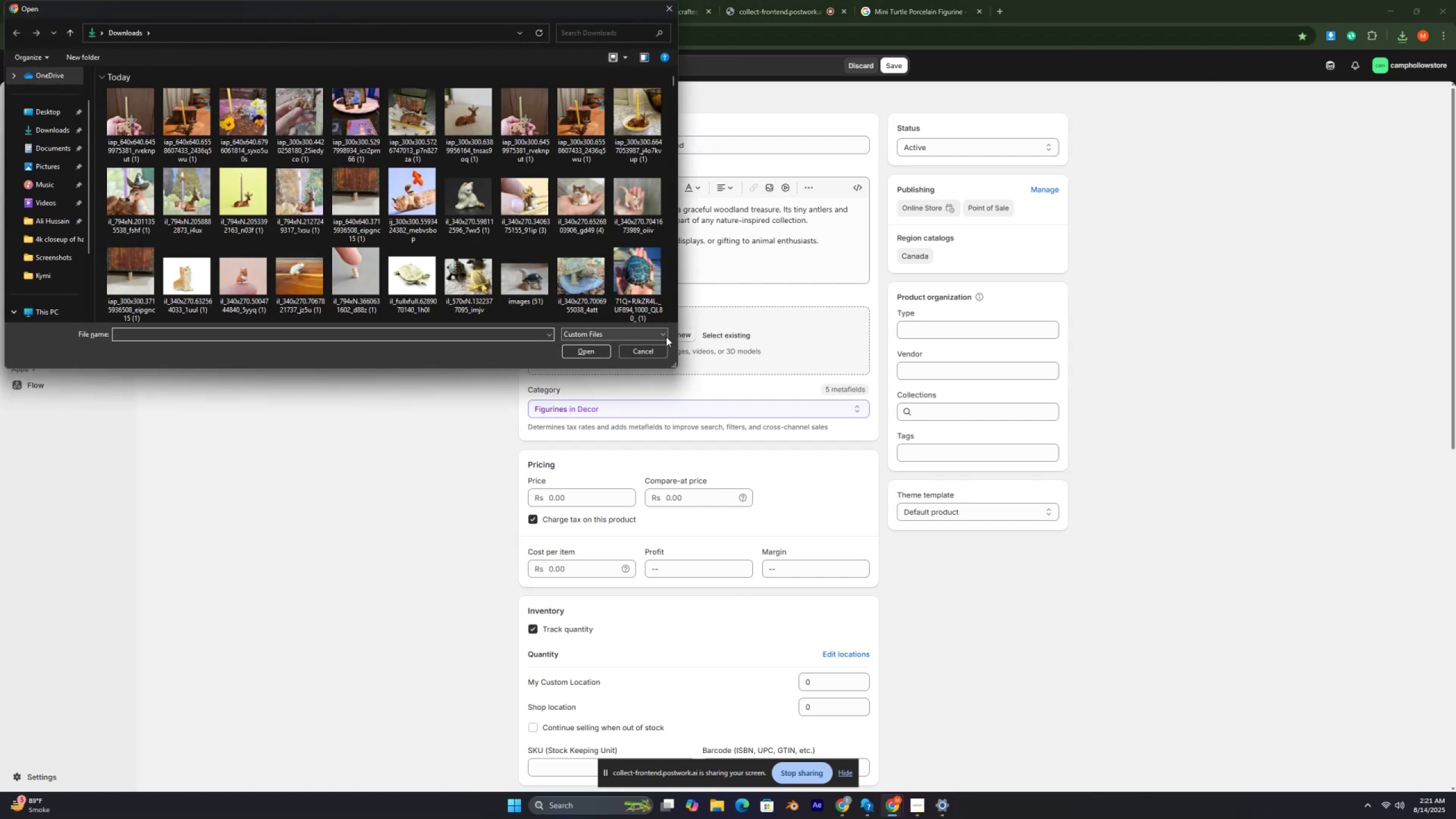 
key(Control+ControlRight)
 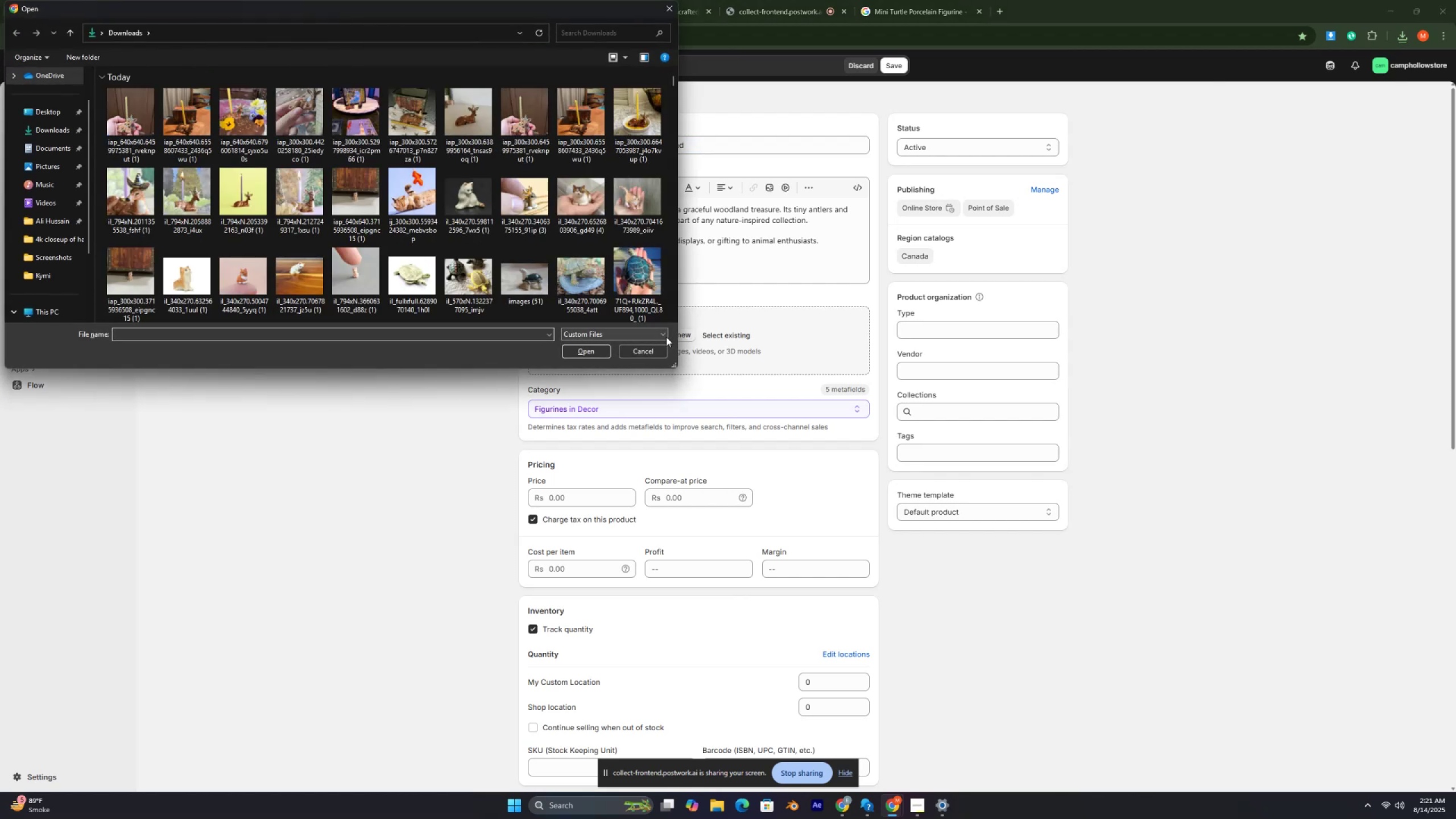 
key(Control+ControlRight)
 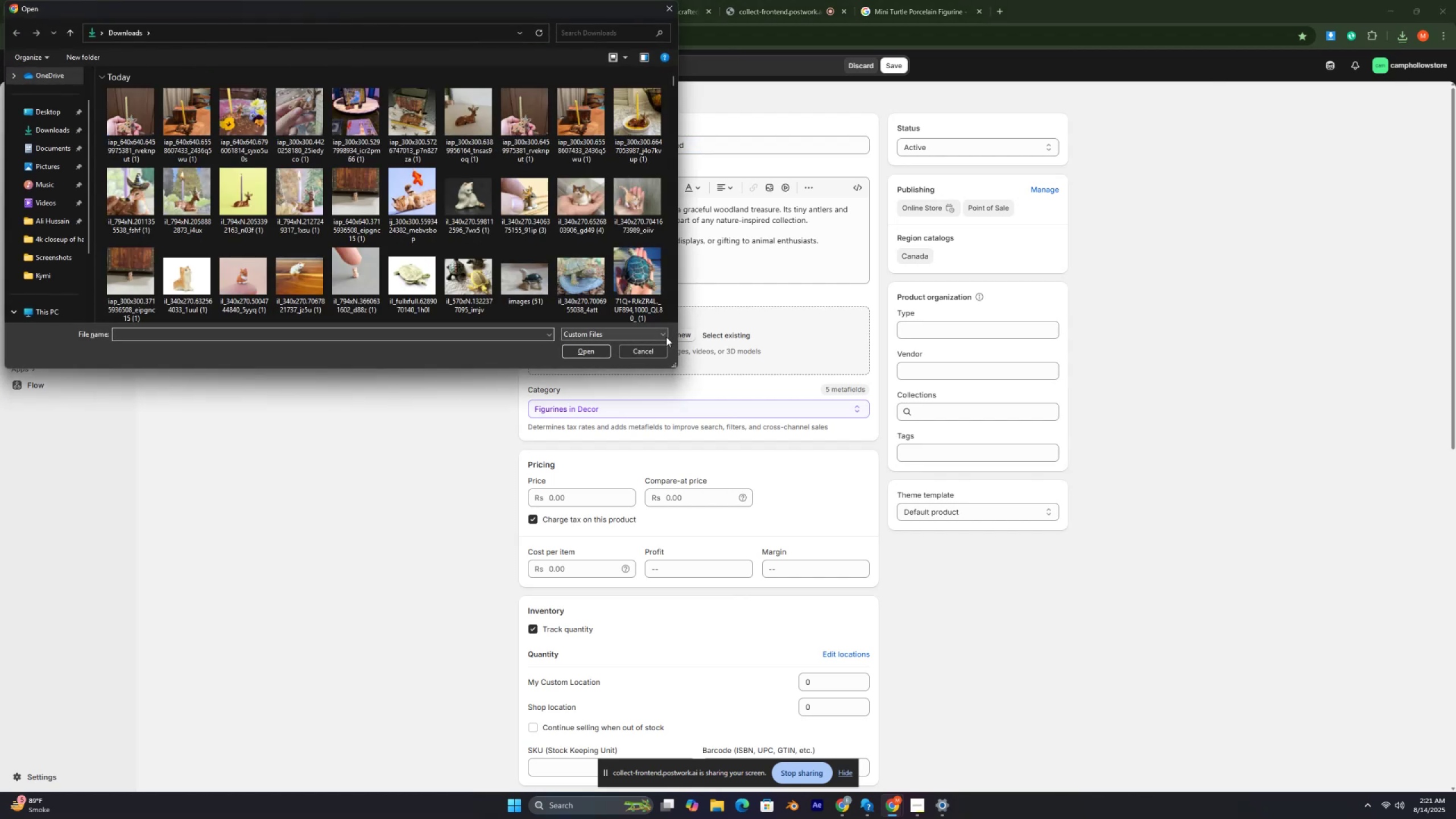 
key(Control+ControlRight)
 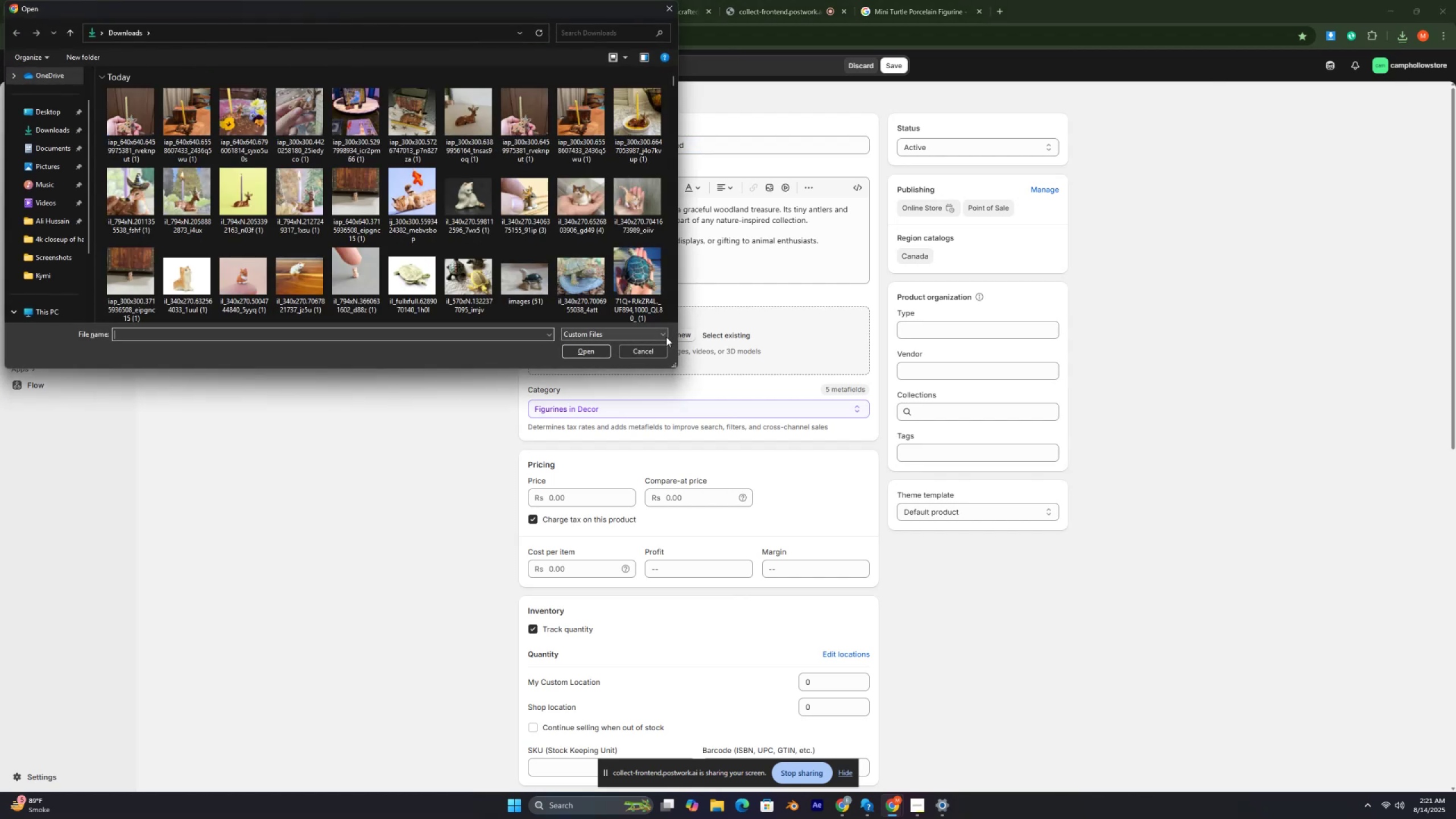 
key(Control+ControlRight)
 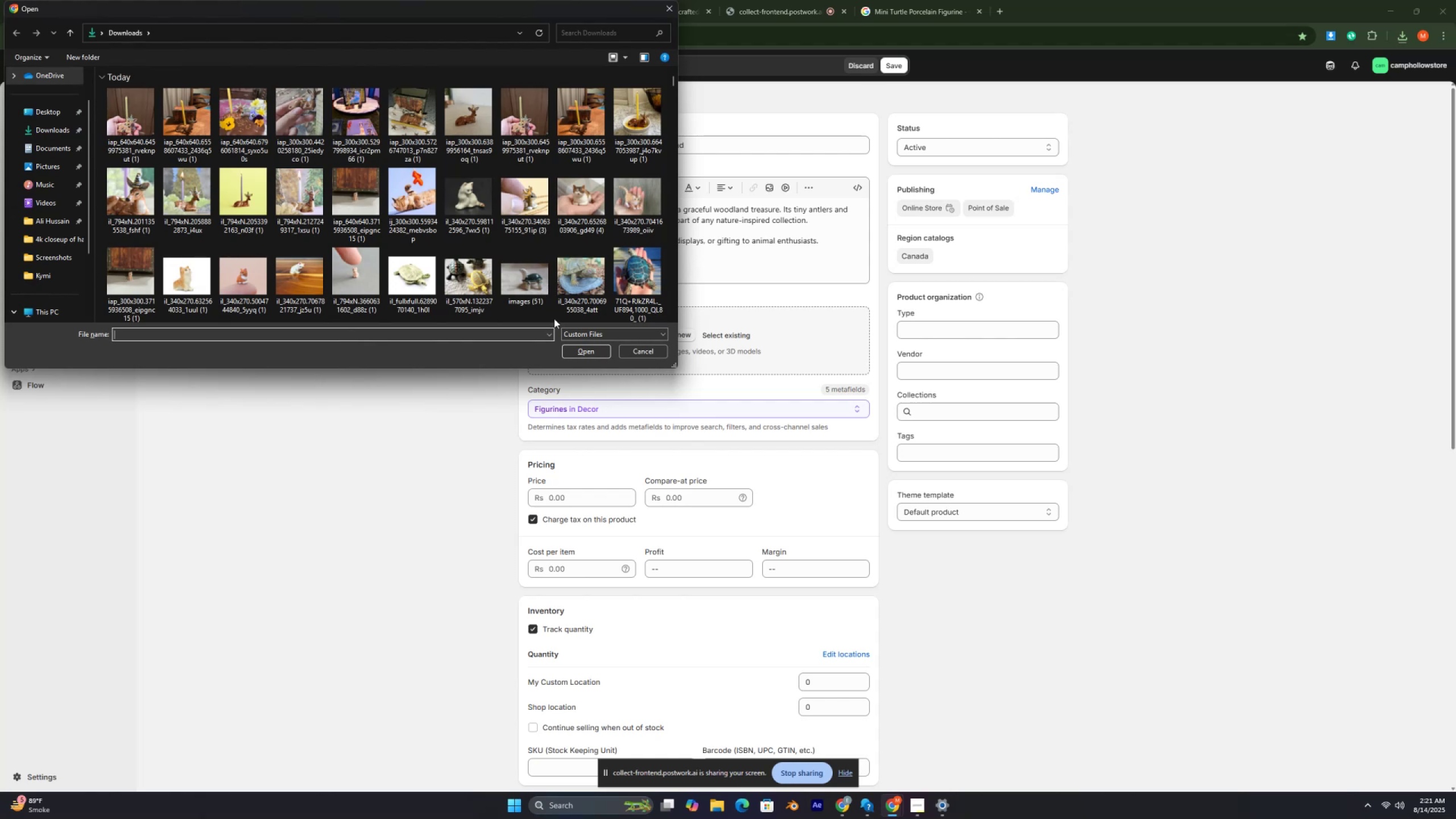 
wait(12.98)
 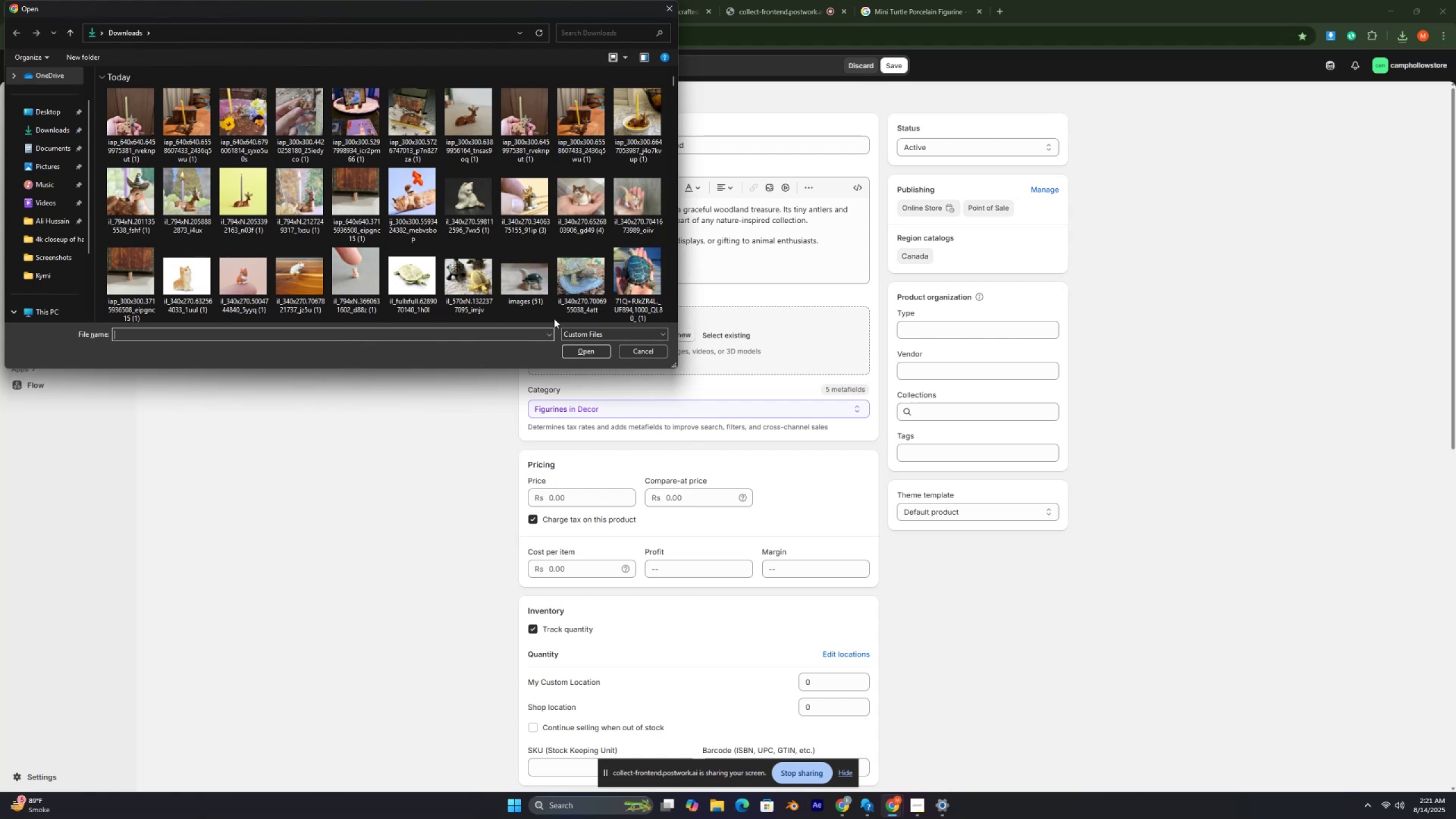 
key(Control+ControlRight)
 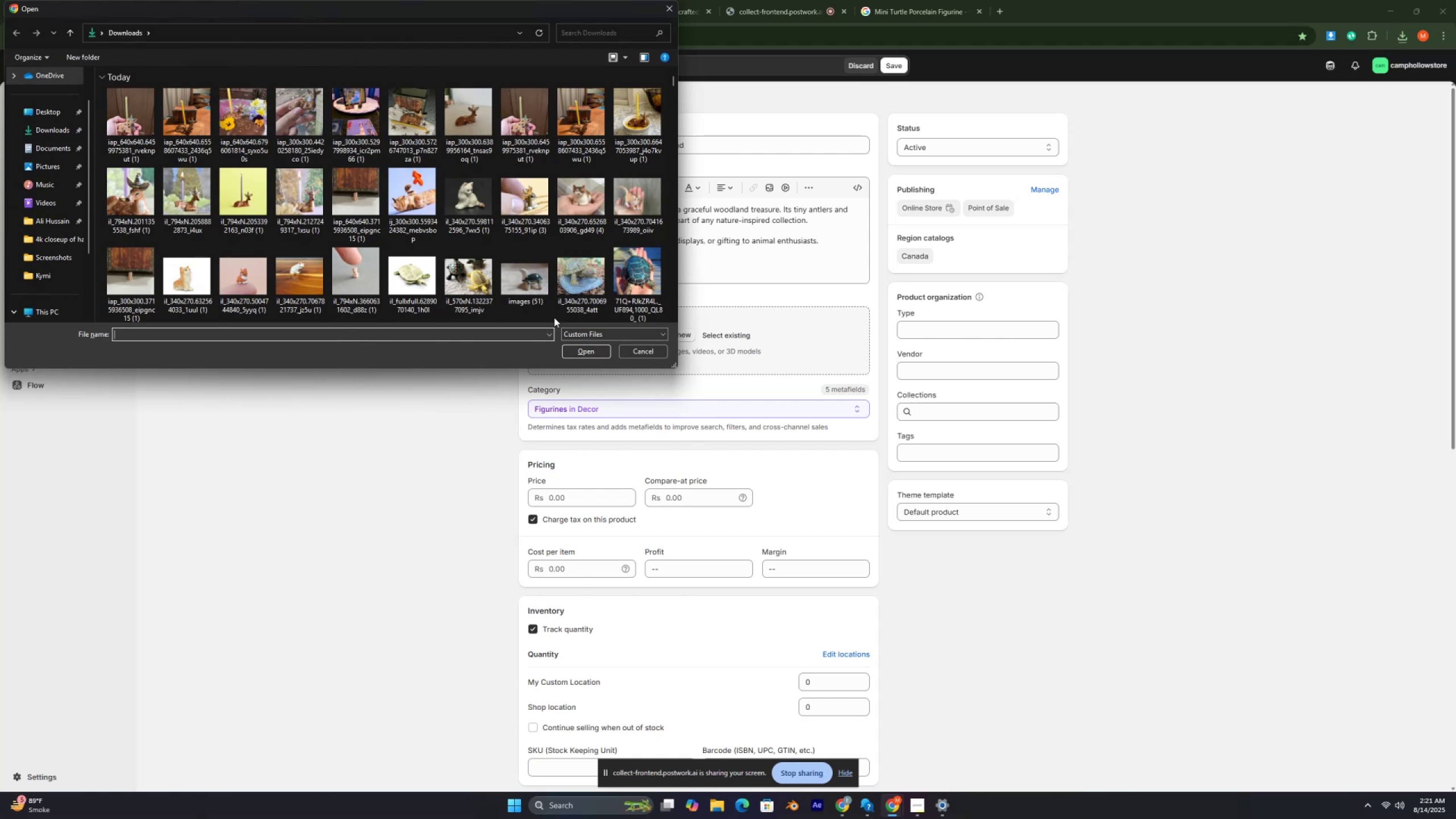 
key(Control+ControlRight)
 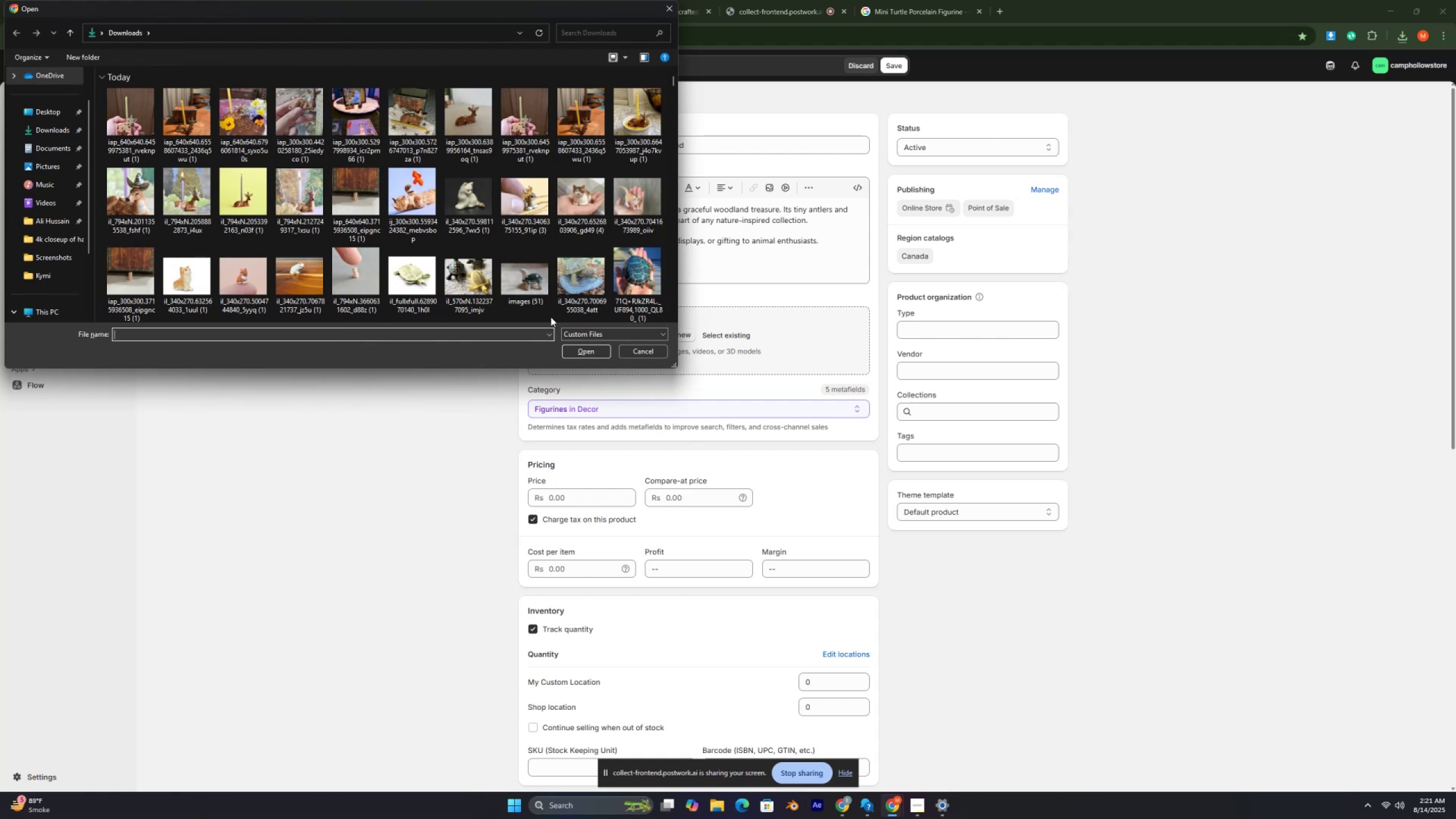 
key(Control+ControlRight)
 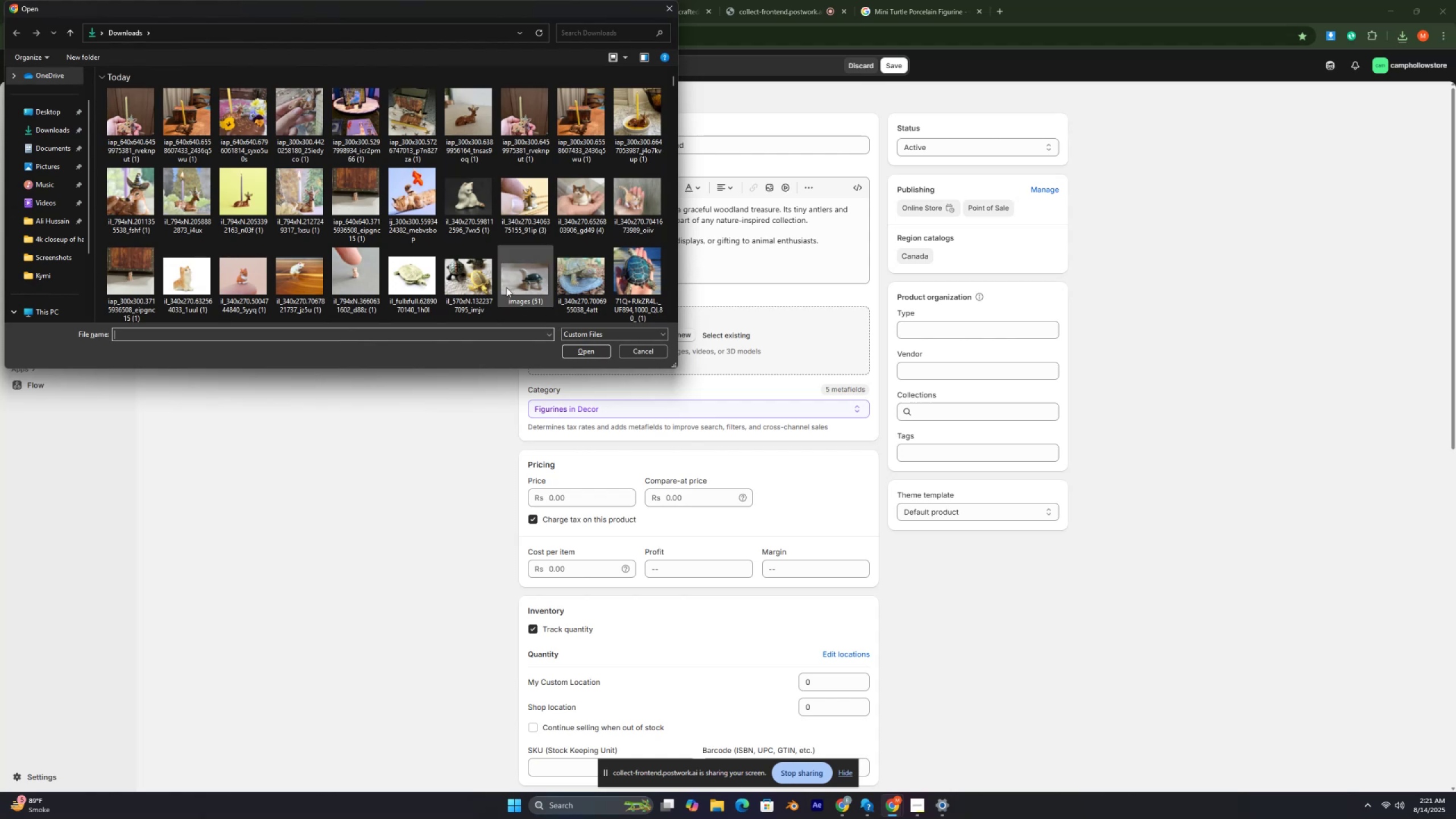 
key(Control+ControlRight)
 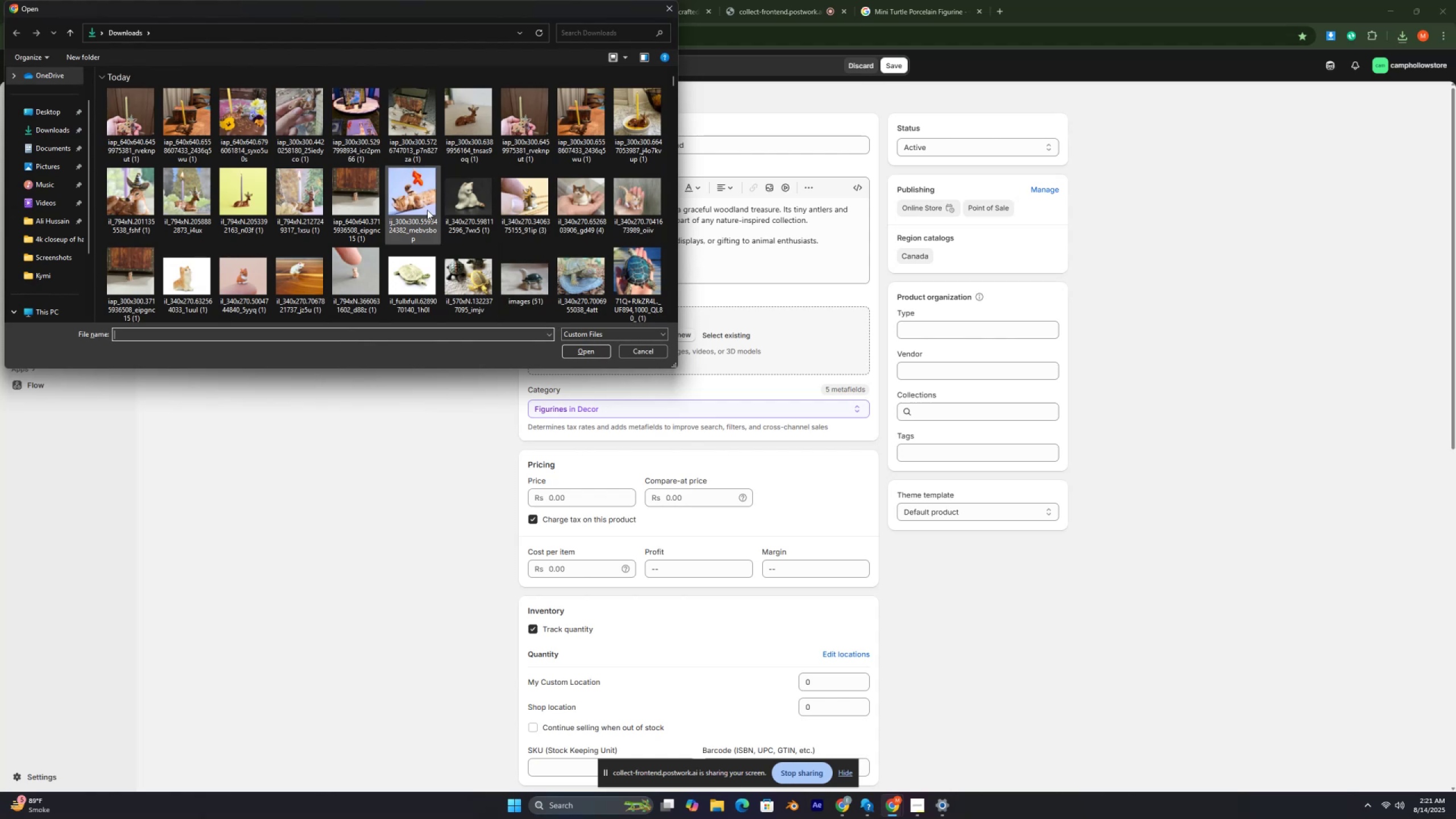 
key(Control+ControlRight)
 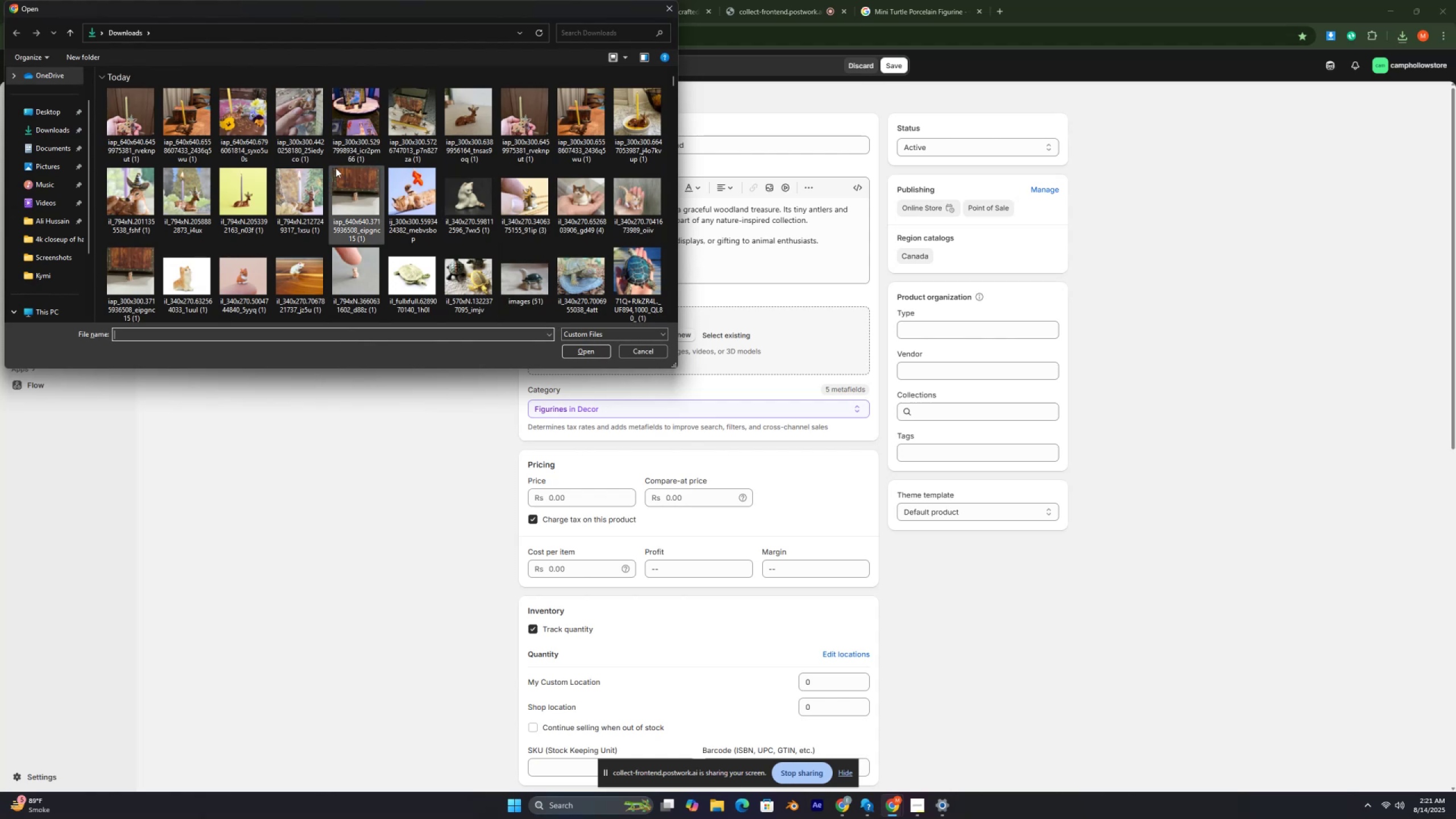 
key(Control+ControlRight)
 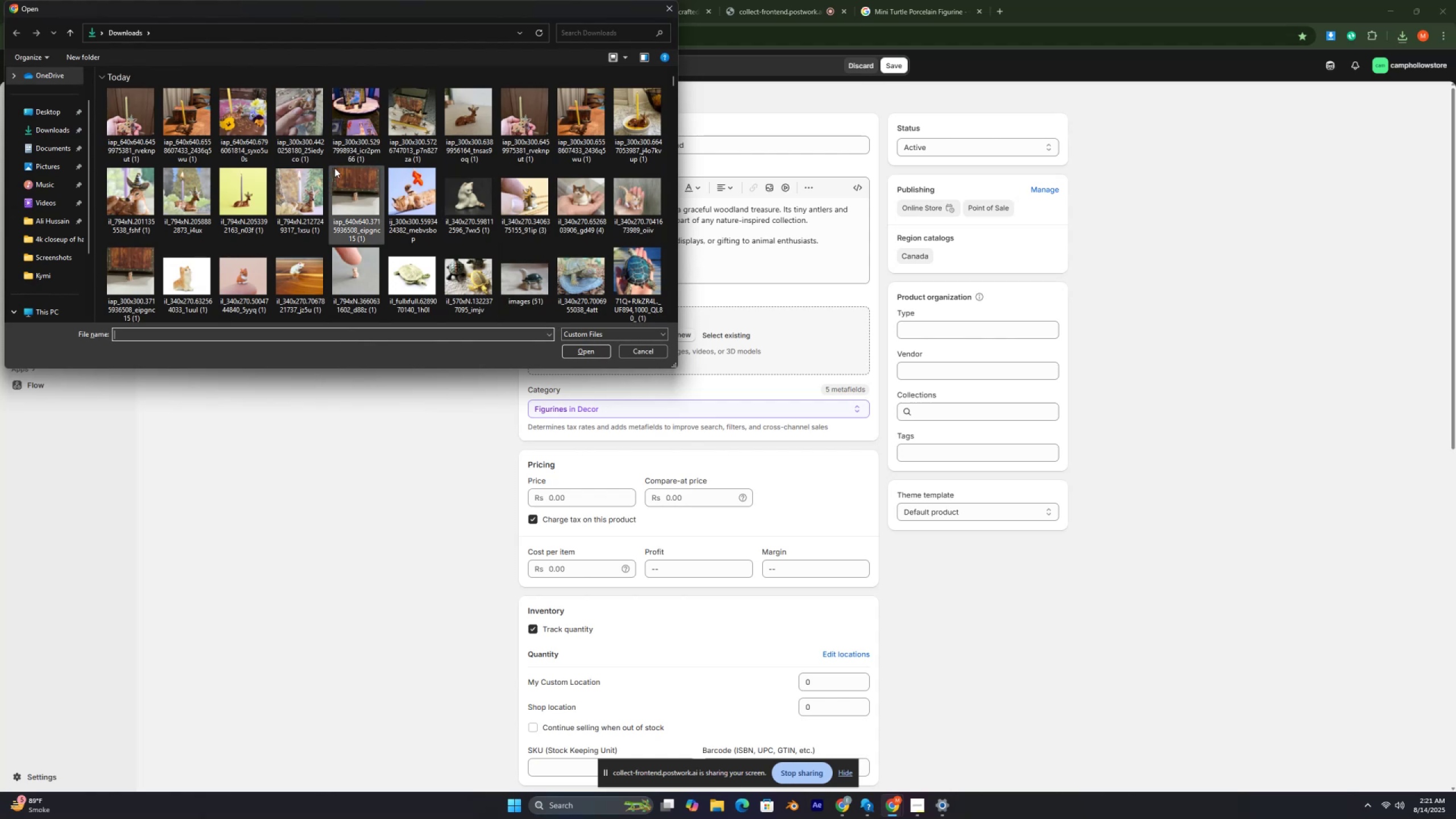 
key(Control+ControlRight)
 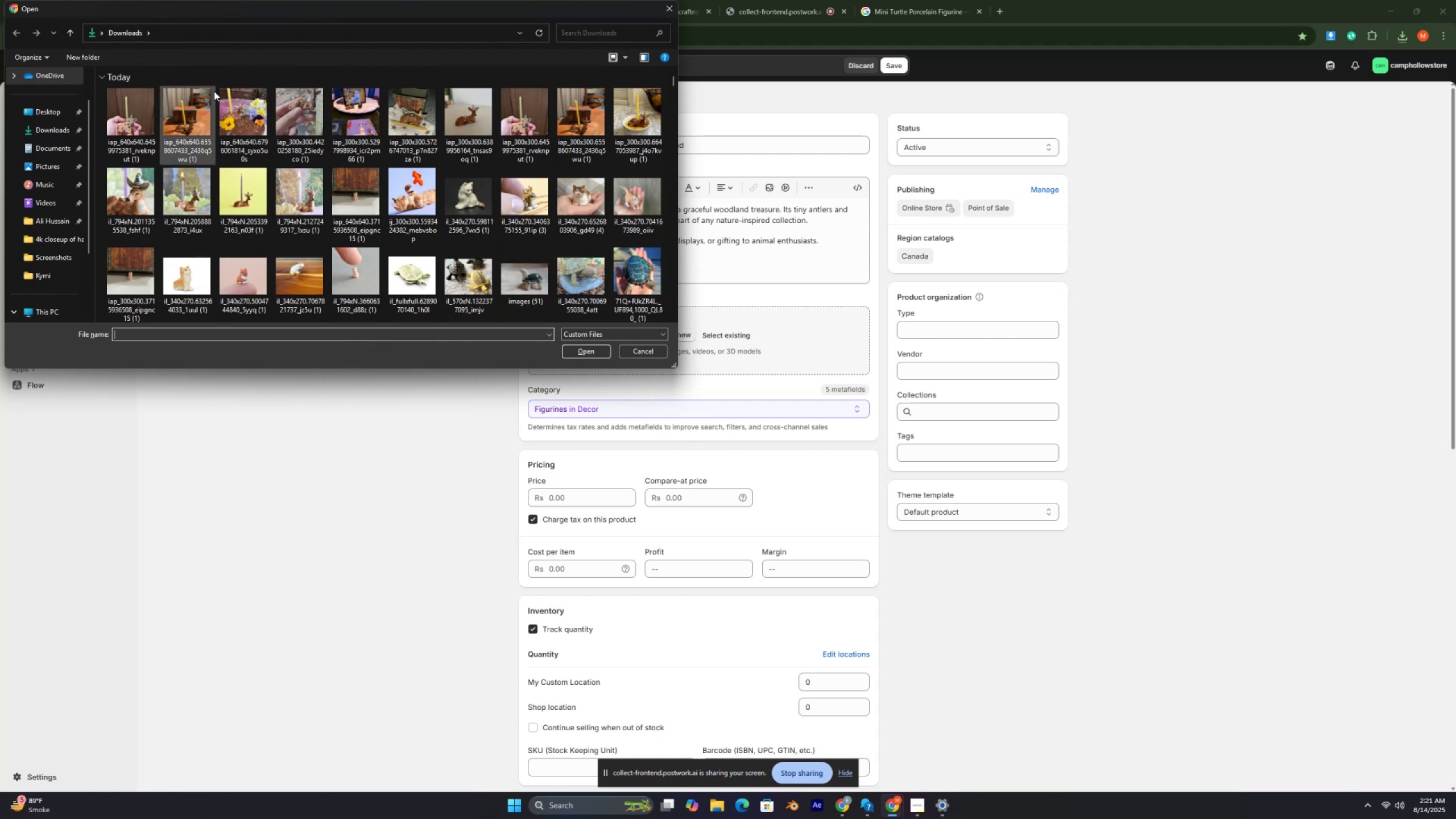 
key(Control+ControlRight)
 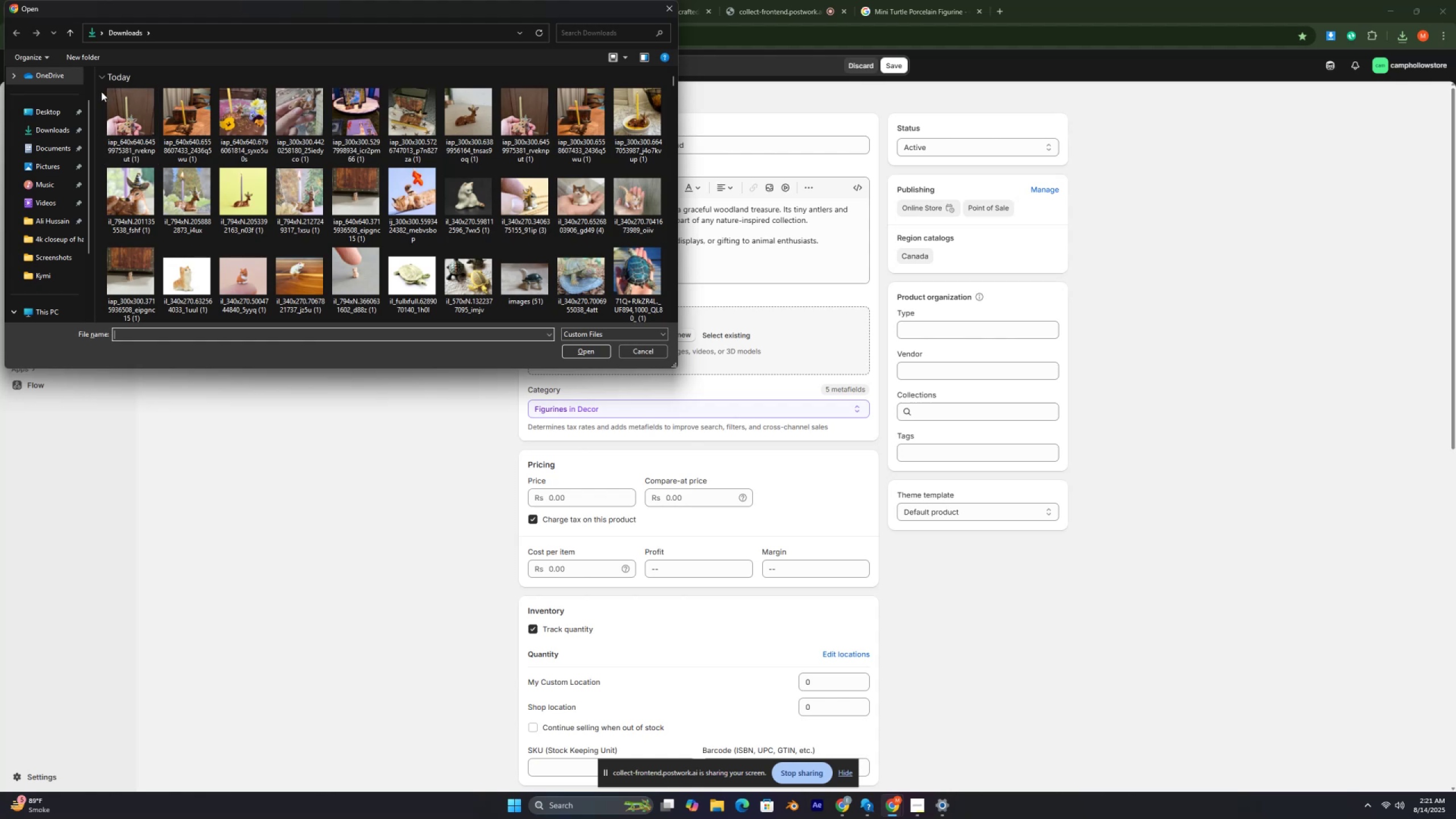 
left_click_drag(start_coordinate=[98, 90], to_coordinate=[636, 143])
 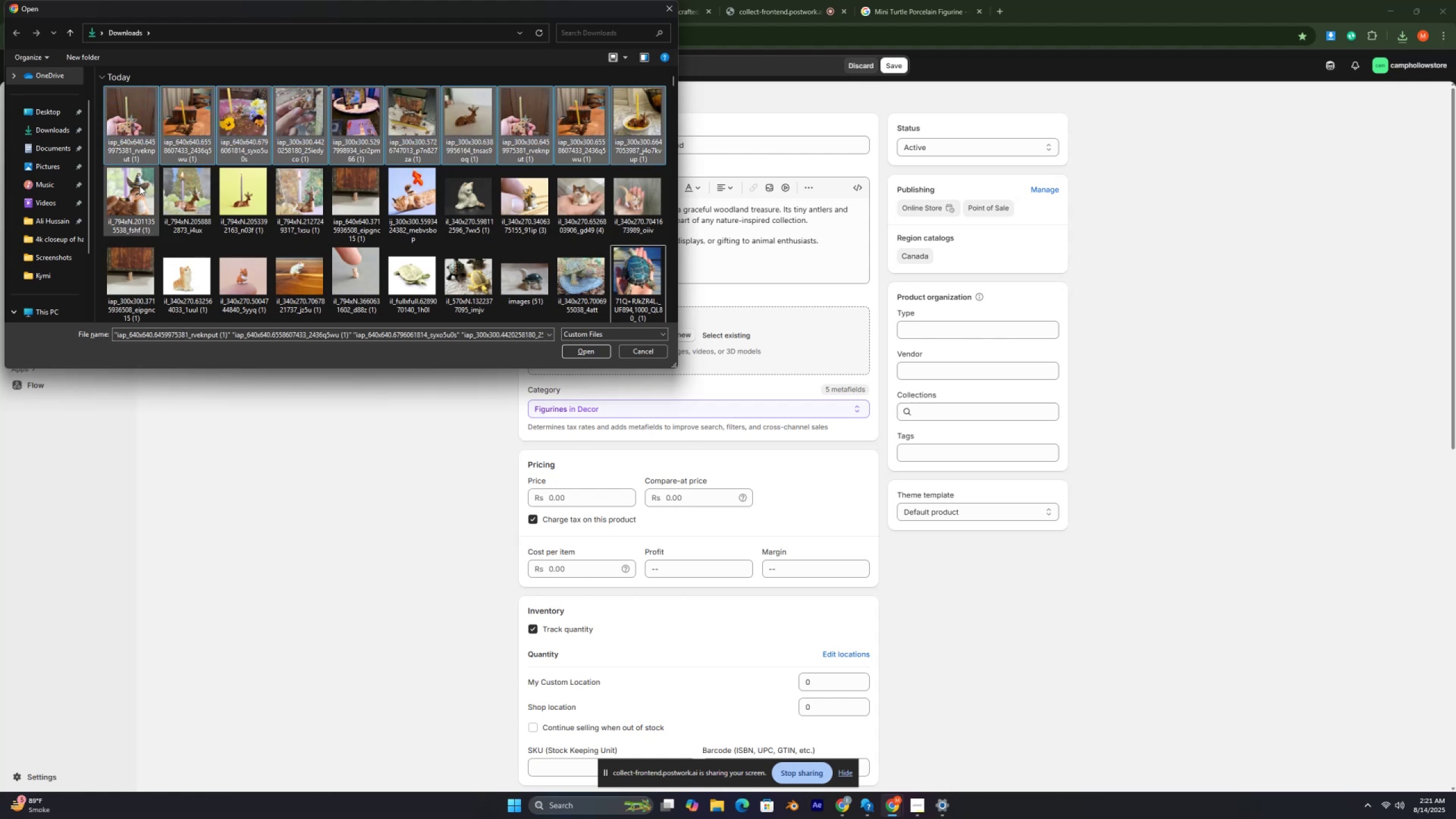 
hold_key(key=ControlRight, duration=0.45)
left_click([127, 185])
 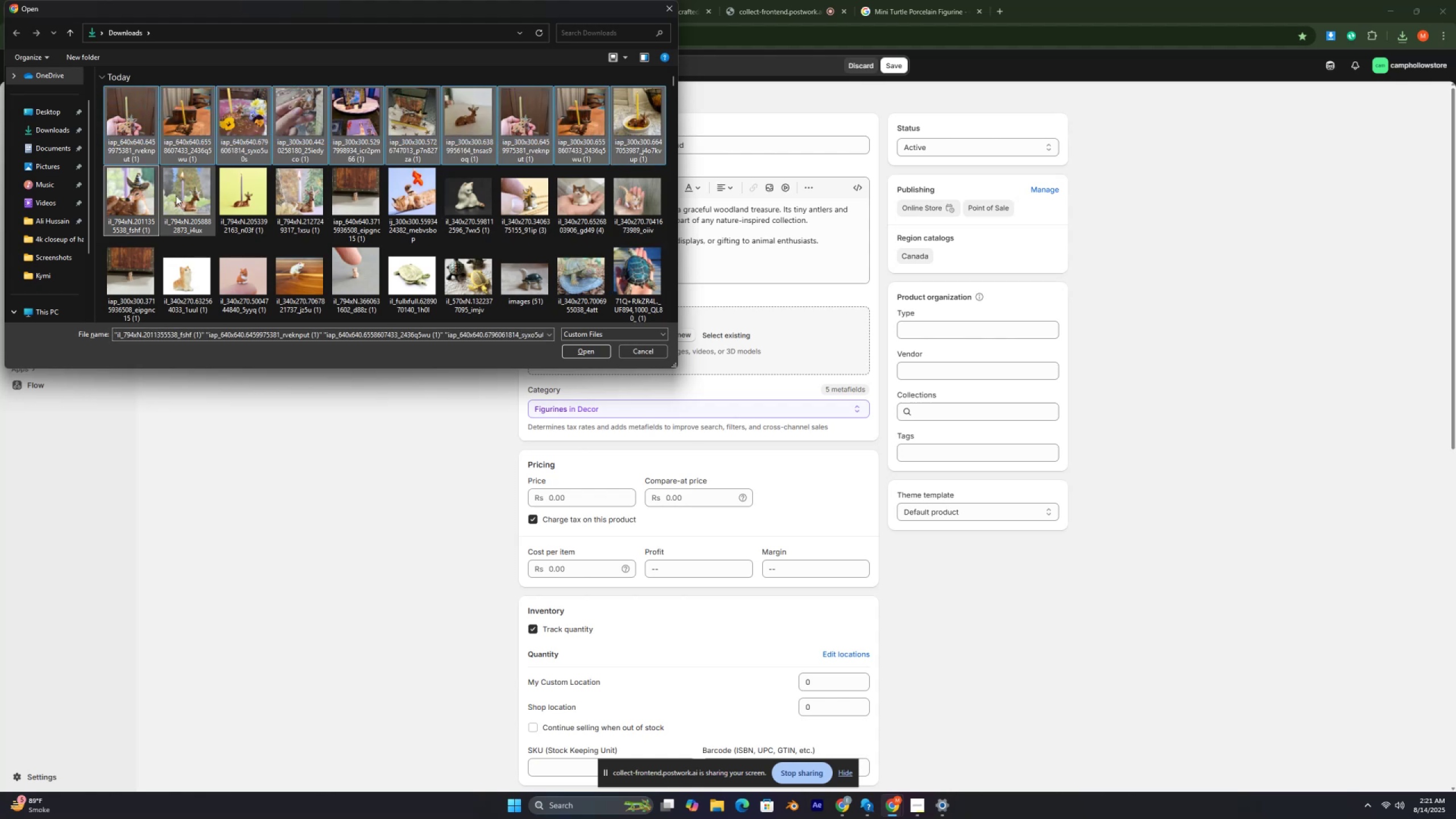 
hold_key(key=ControlRight, duration=0.5)
 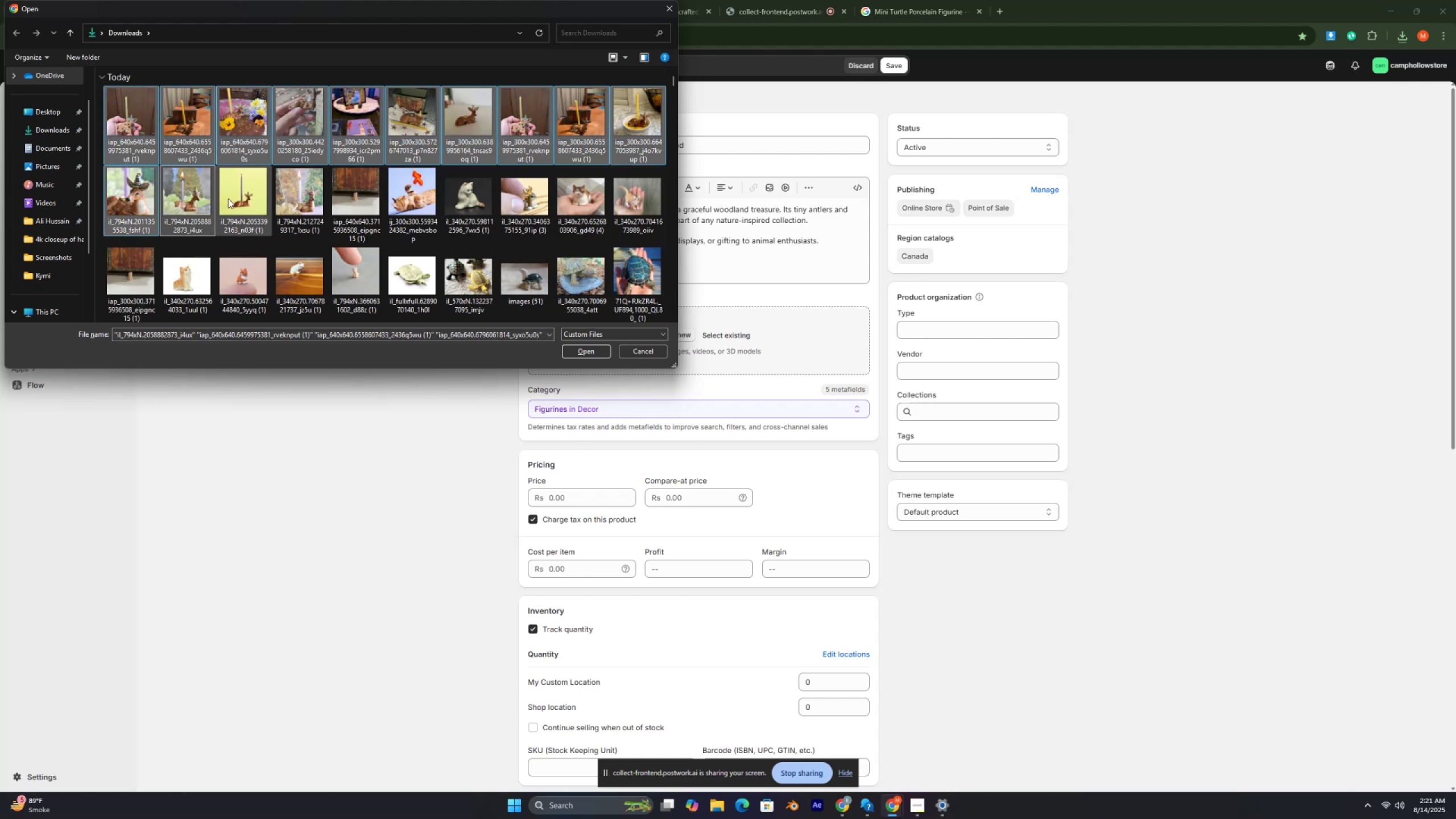 
hold_key(key=ControlRight, duration=0.52)
left_click([228, 198])
 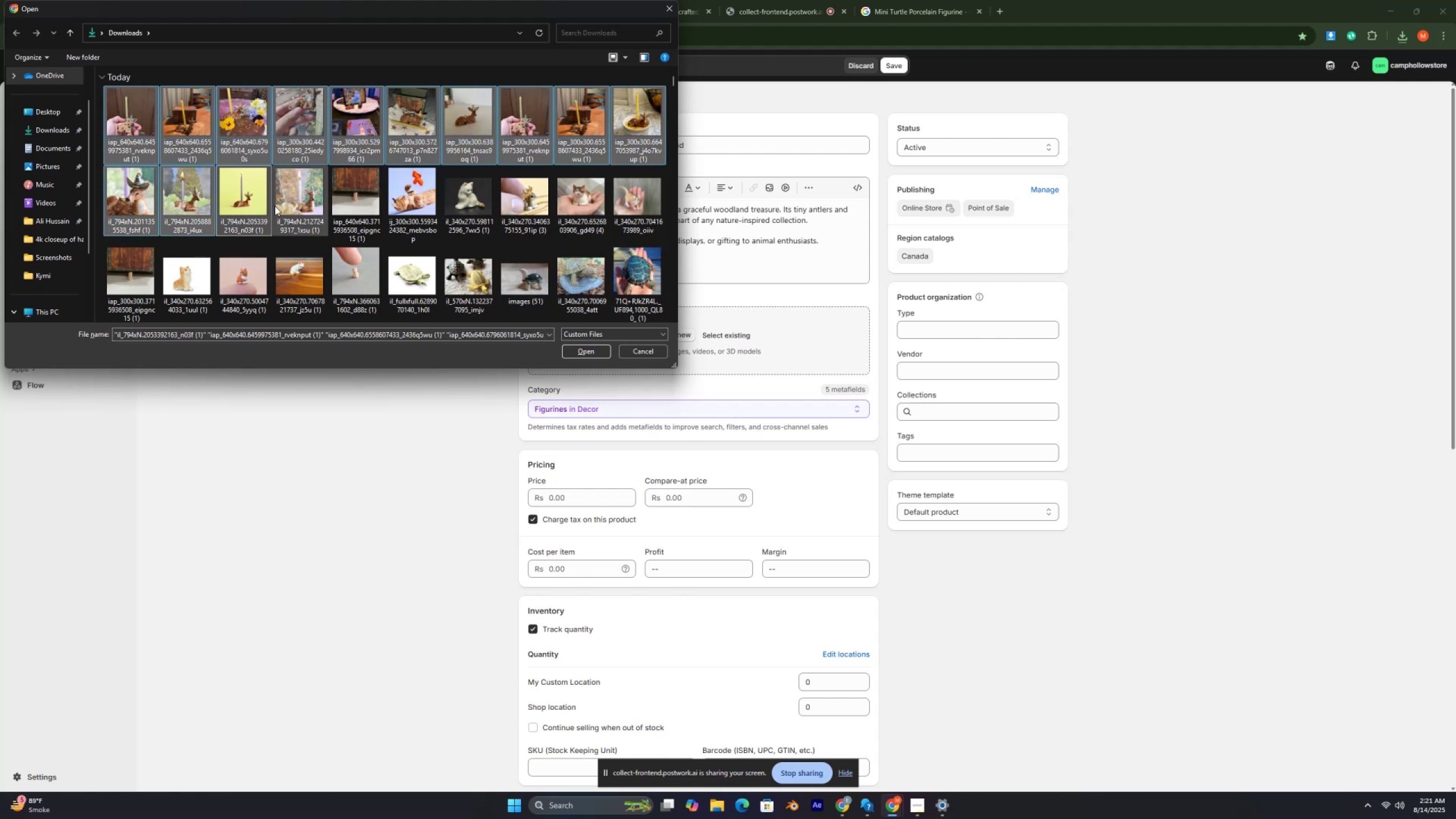 
hold_key(key=ControlRight, duration=0.59)
 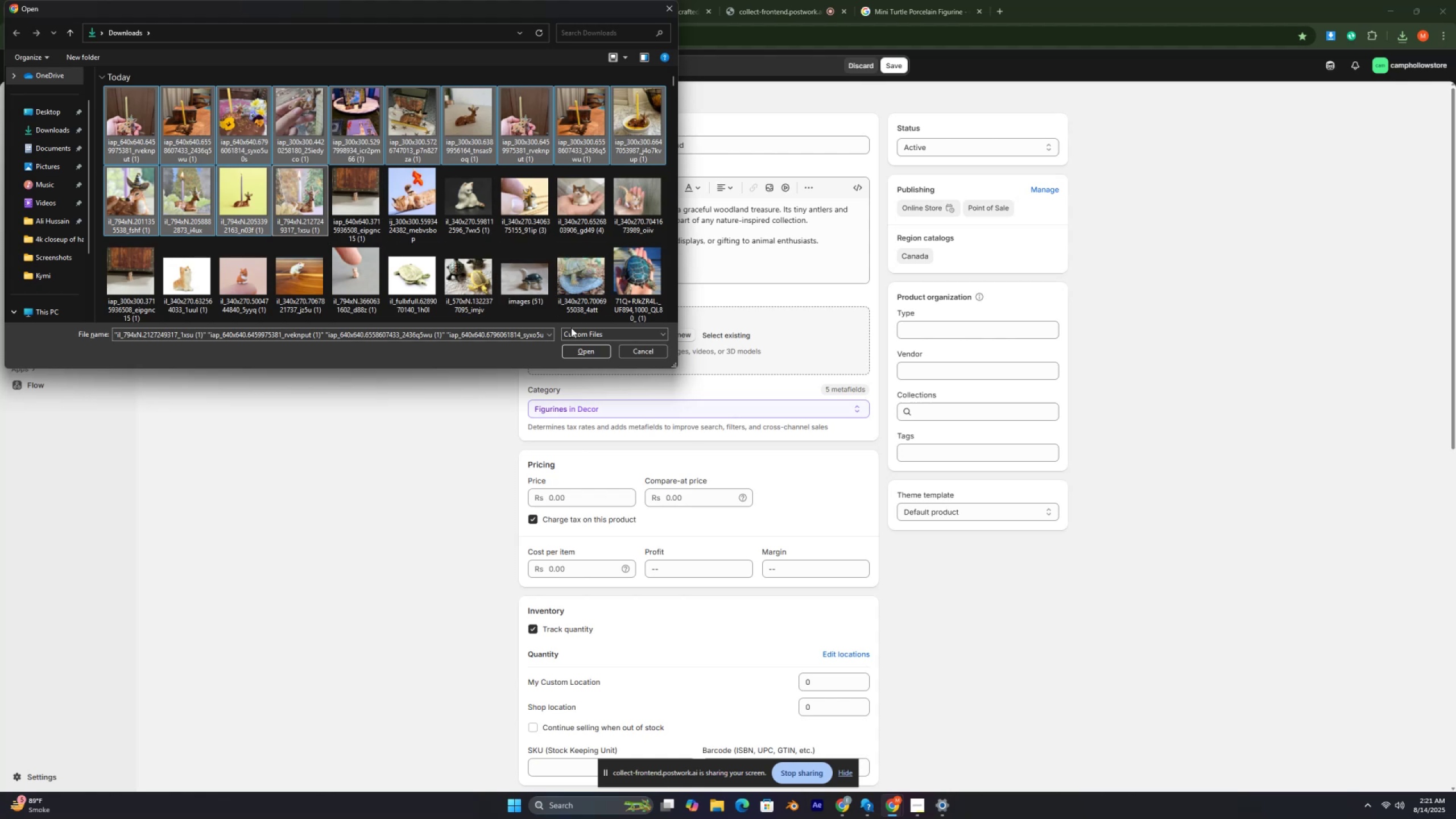 
left_click([597, 349])
 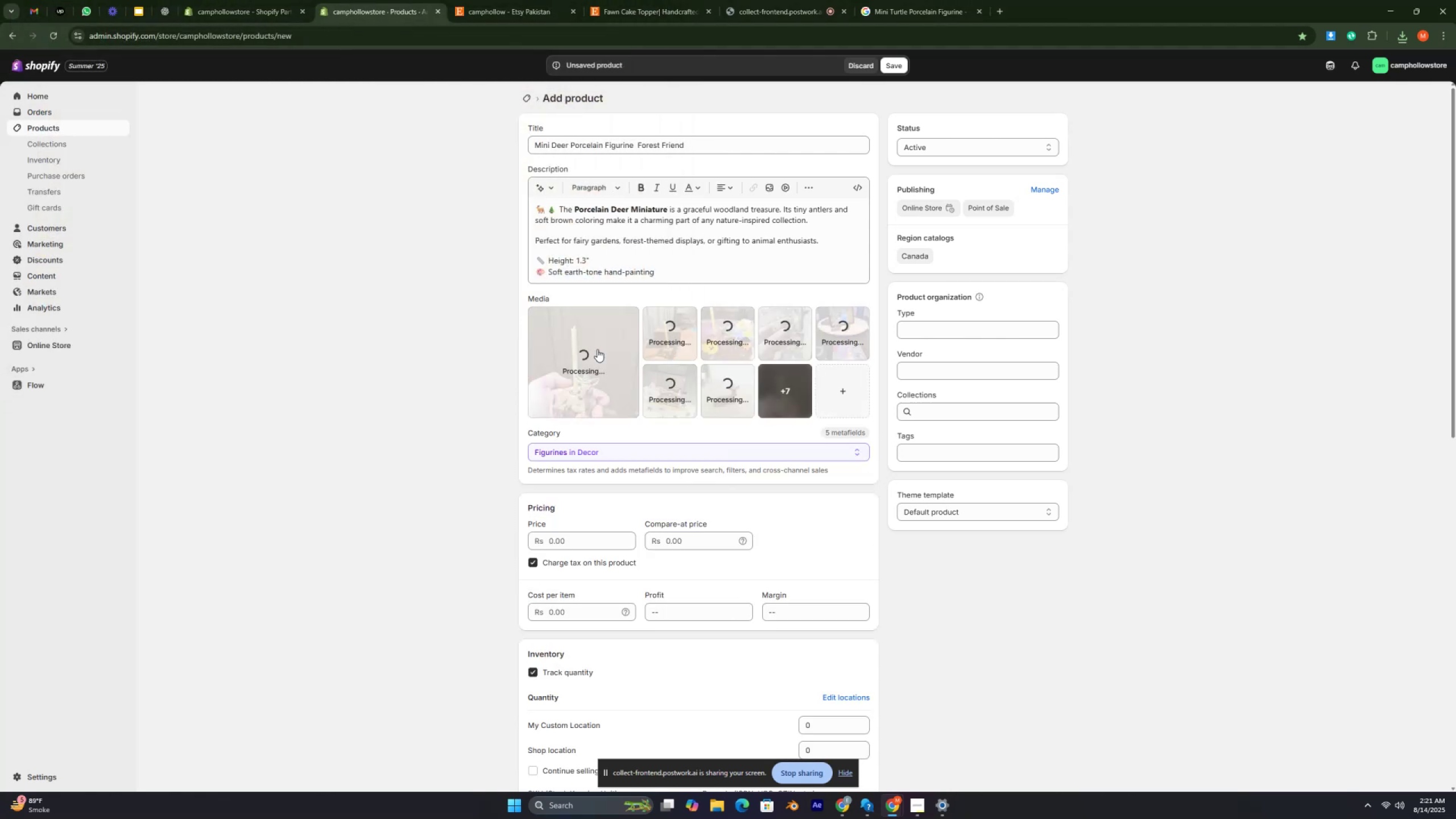 
wait(5.26)
 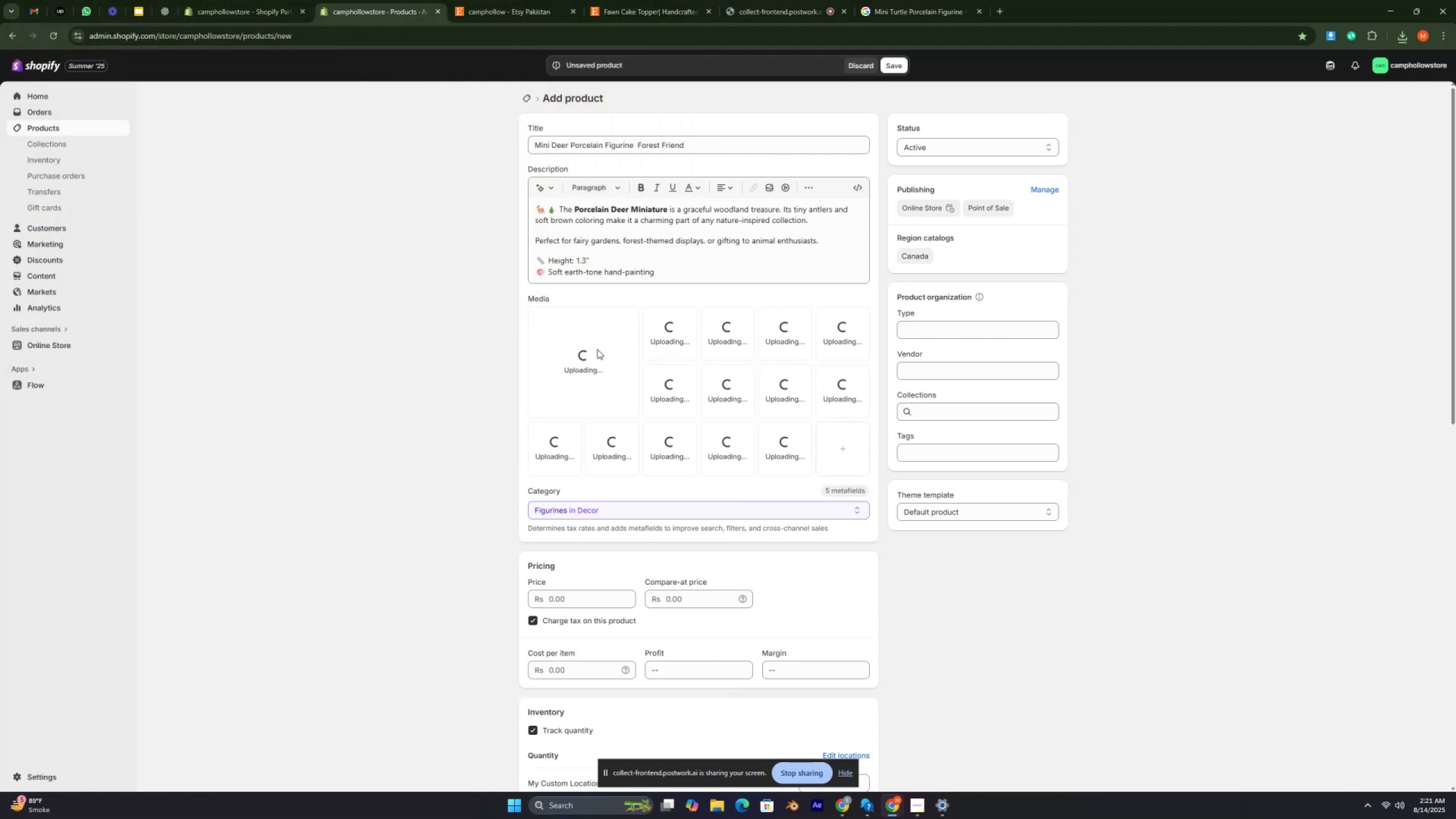 
left_click([776, 391])
 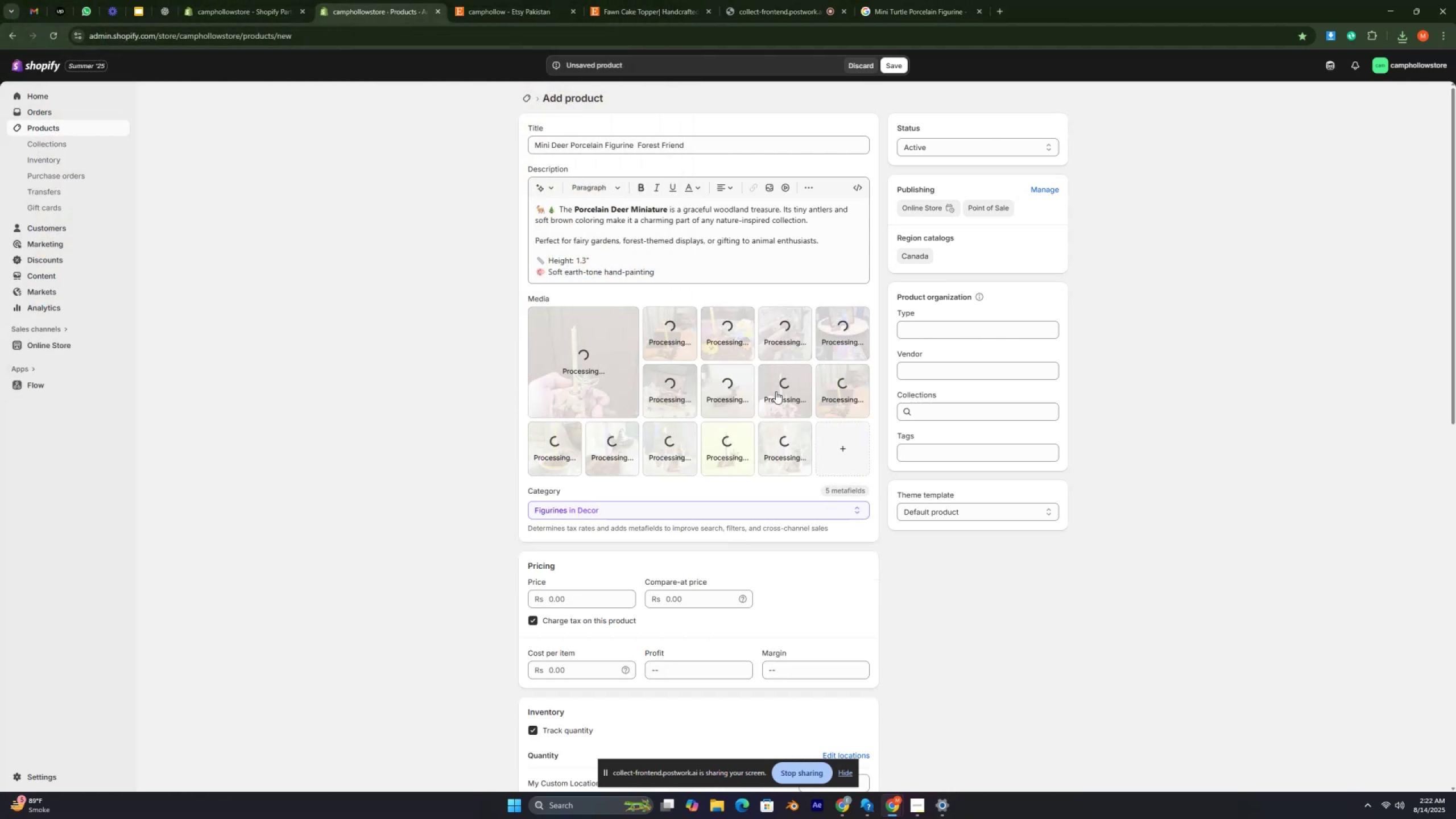 
key(Control+ControlRight)
 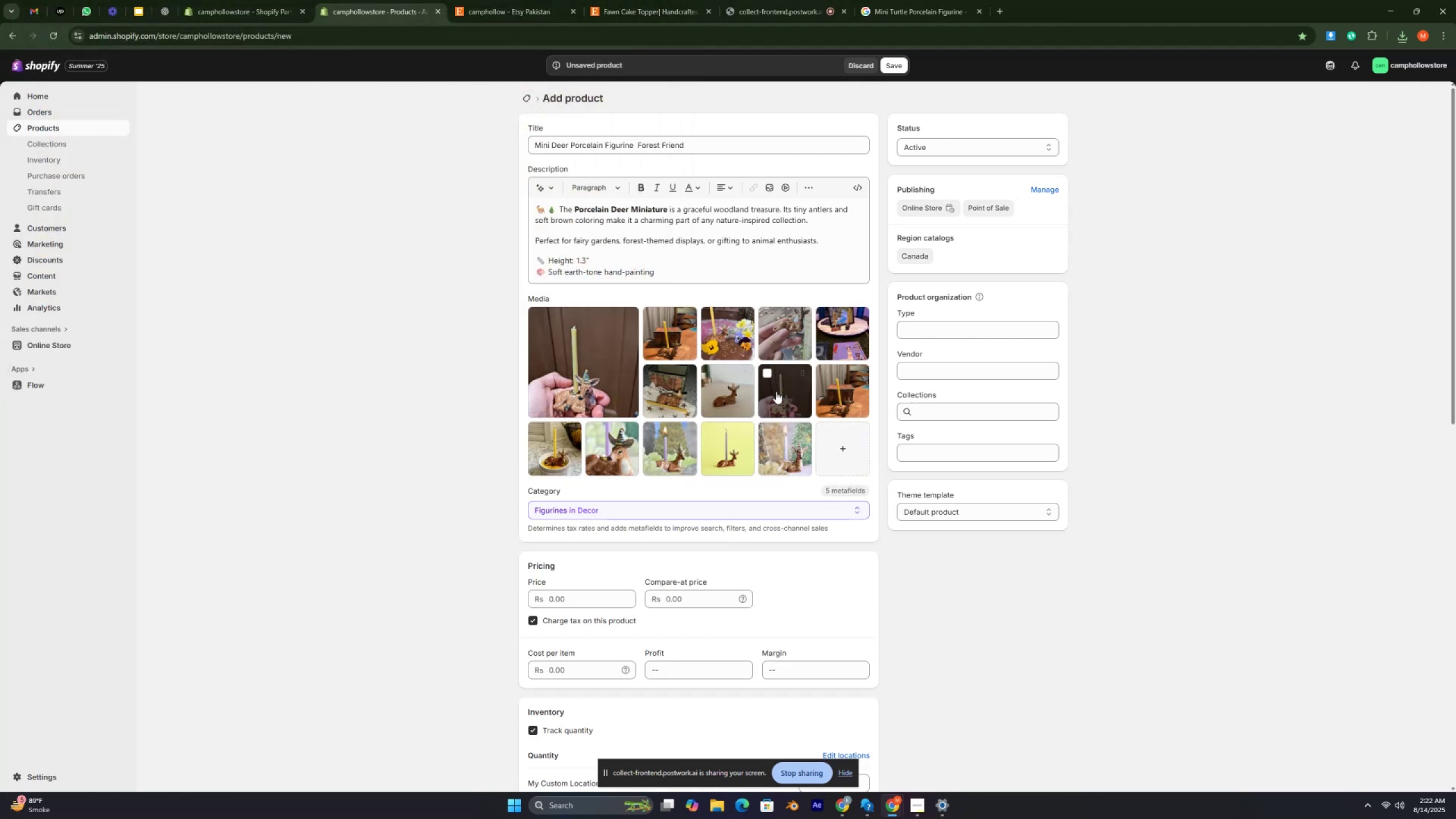 
key(Control+ControlRight)
 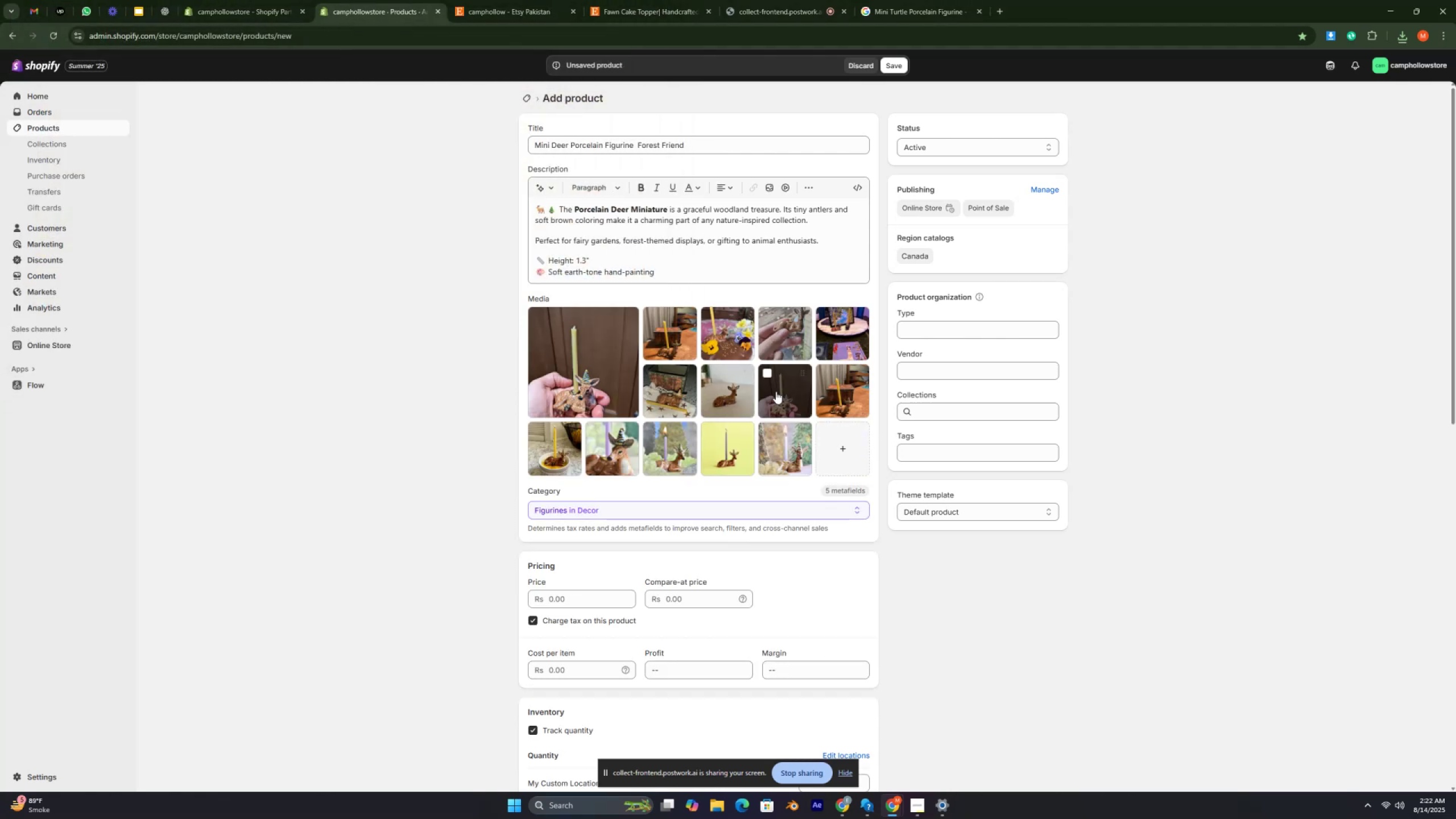 
key(Control+ControlRight)
 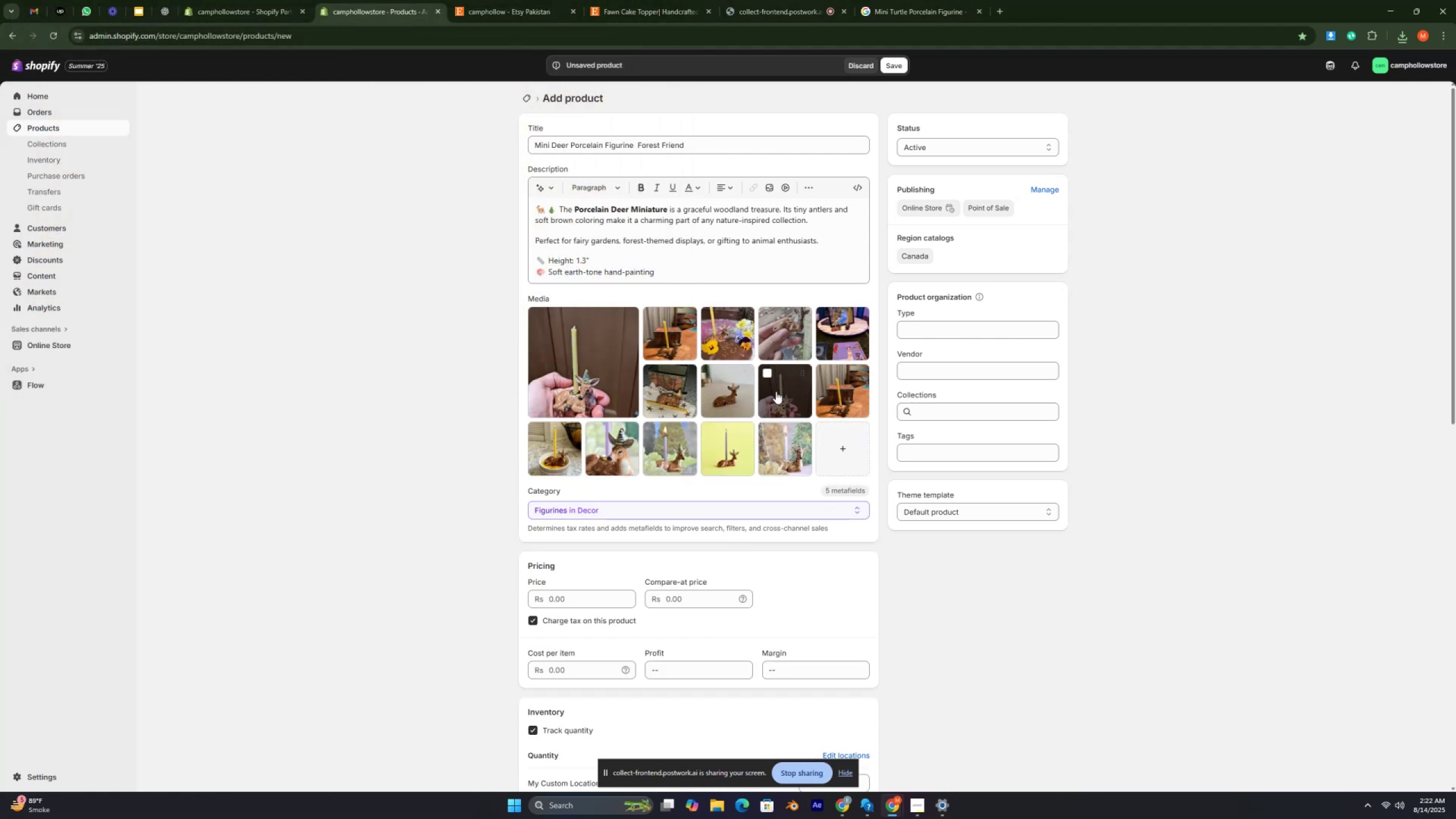 
key(Control+ControlRight)
 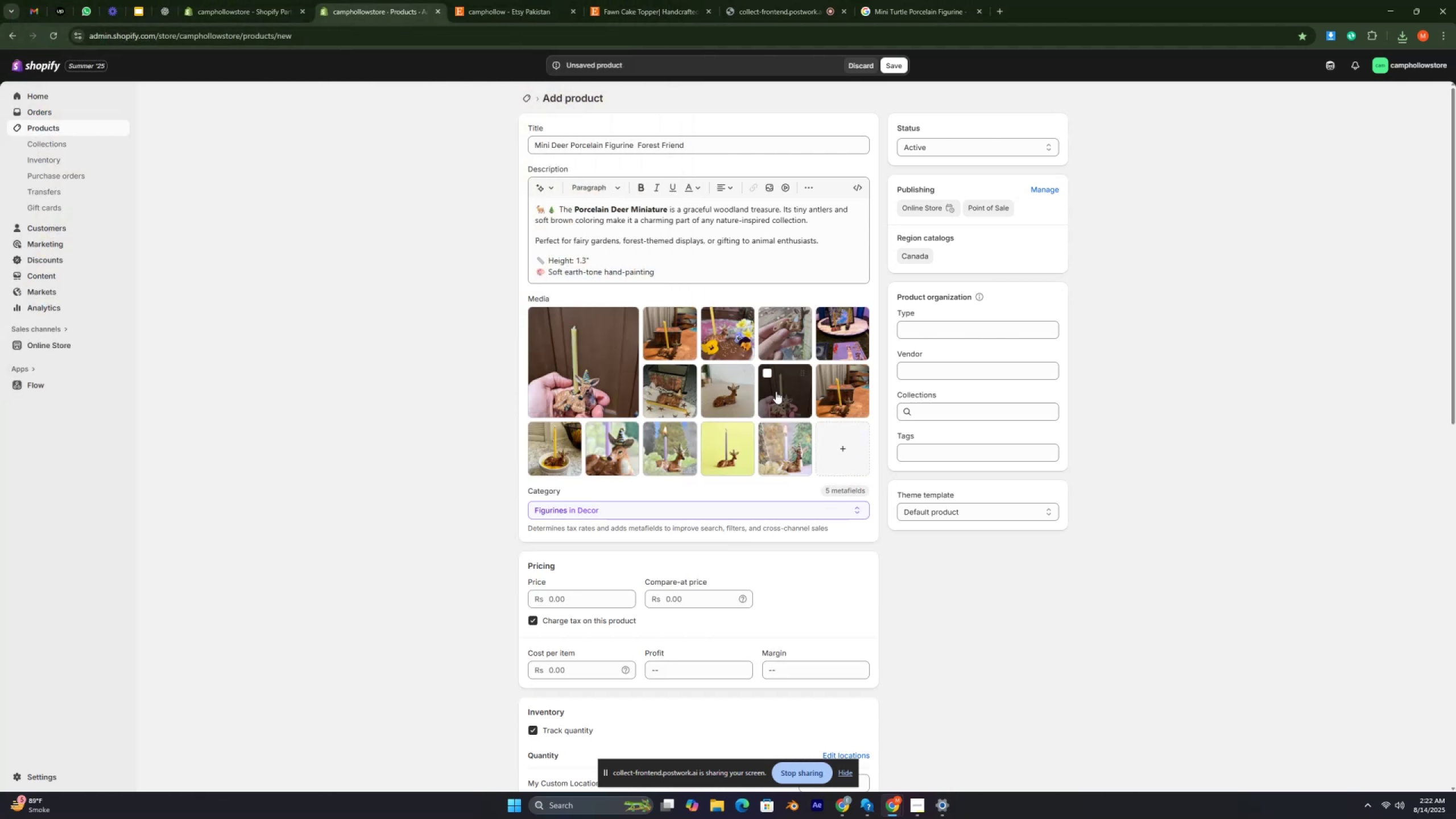 
key(Control+ControlRight)
 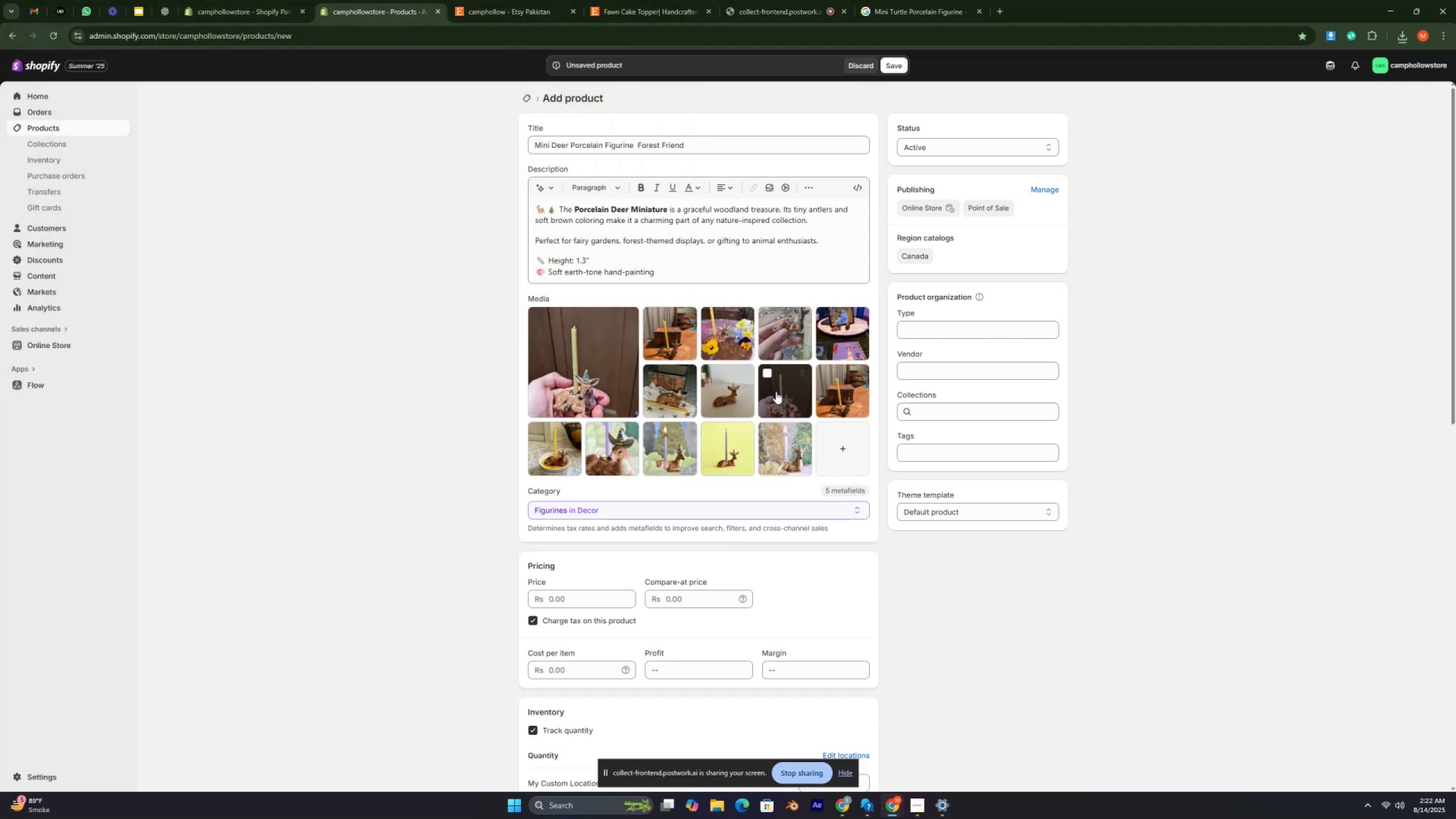 
key(Control+ControlRight)
 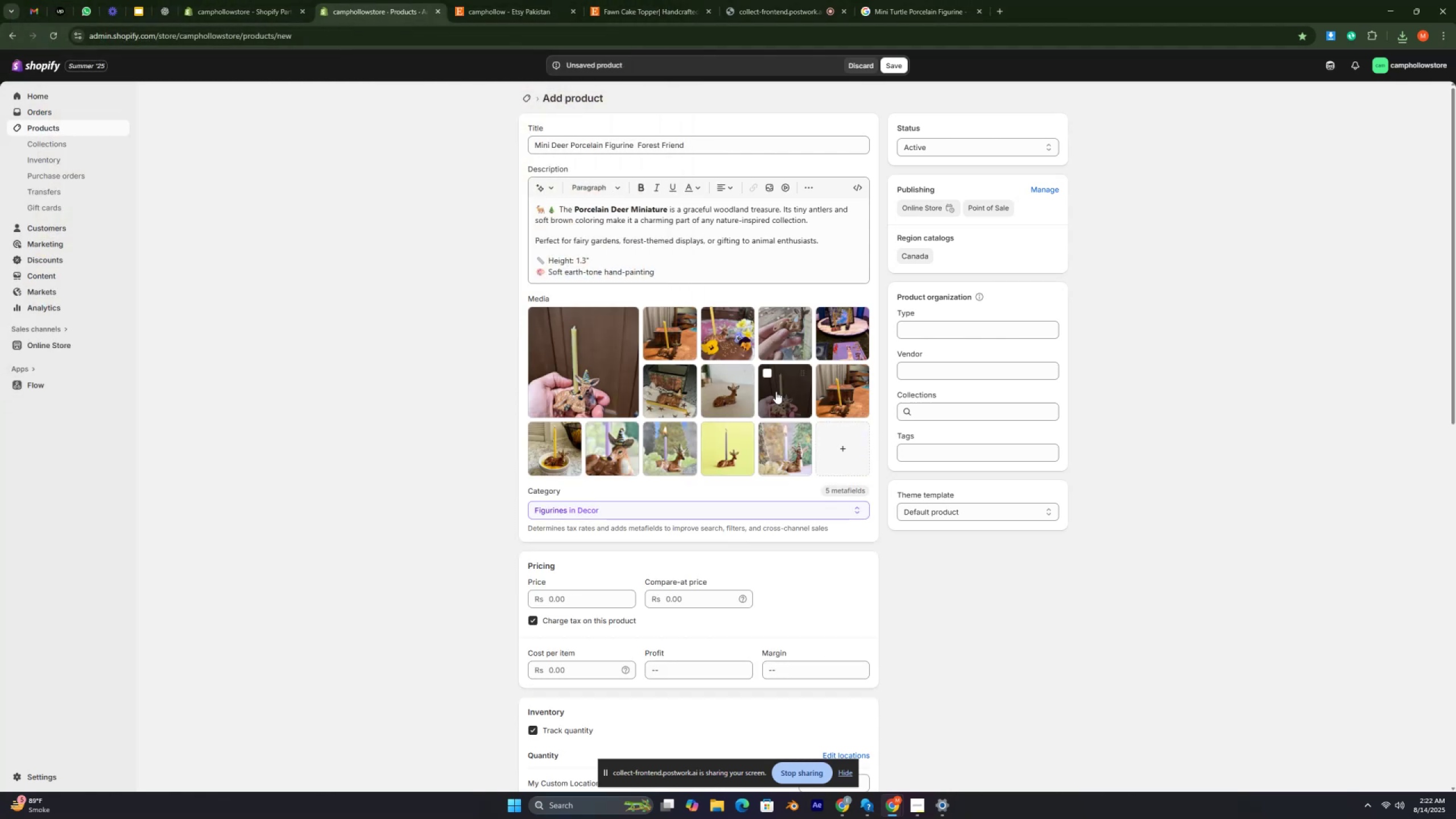 
key(Control+ControlRight)
 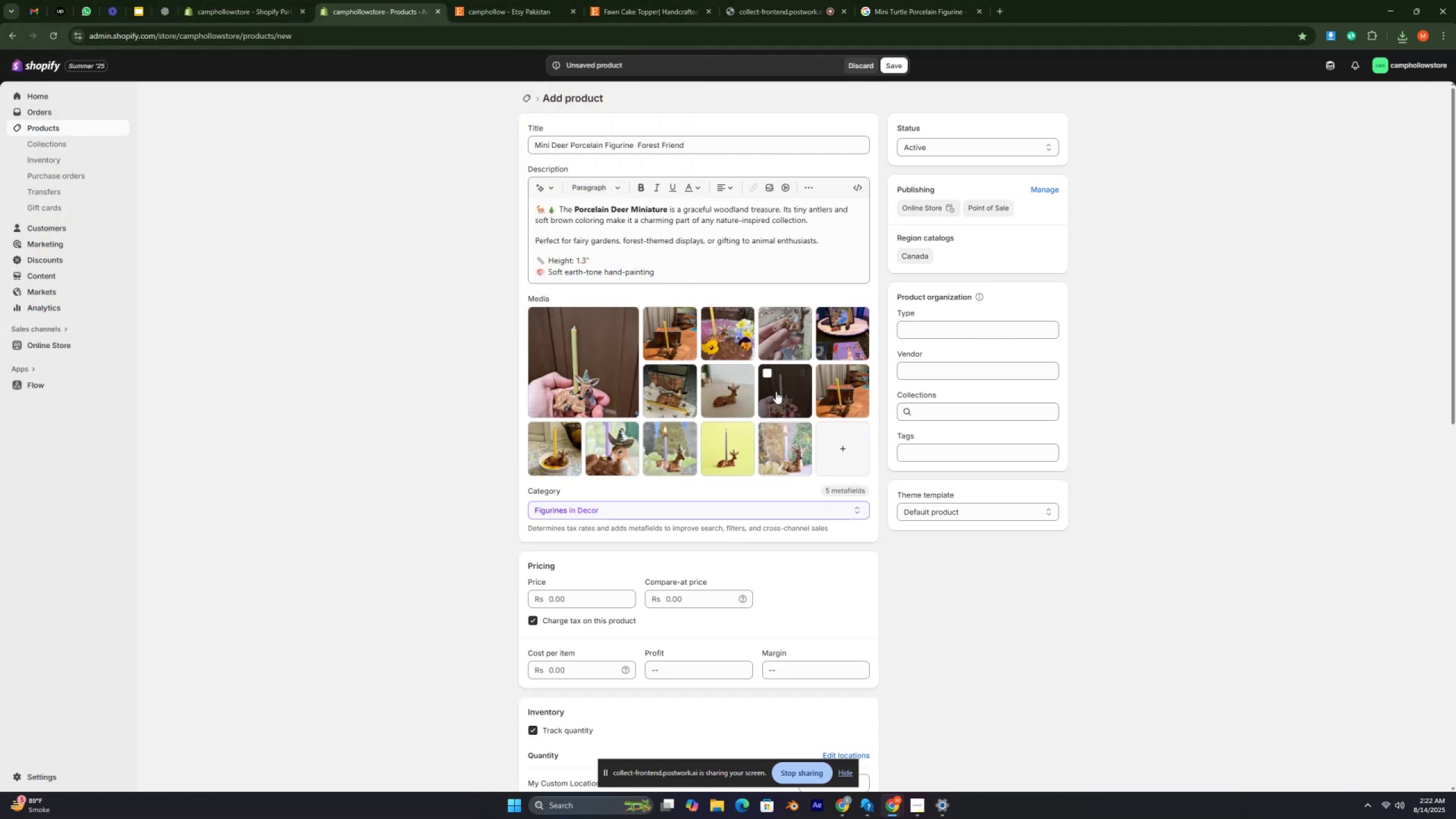 
key(Control+ControlRight)
 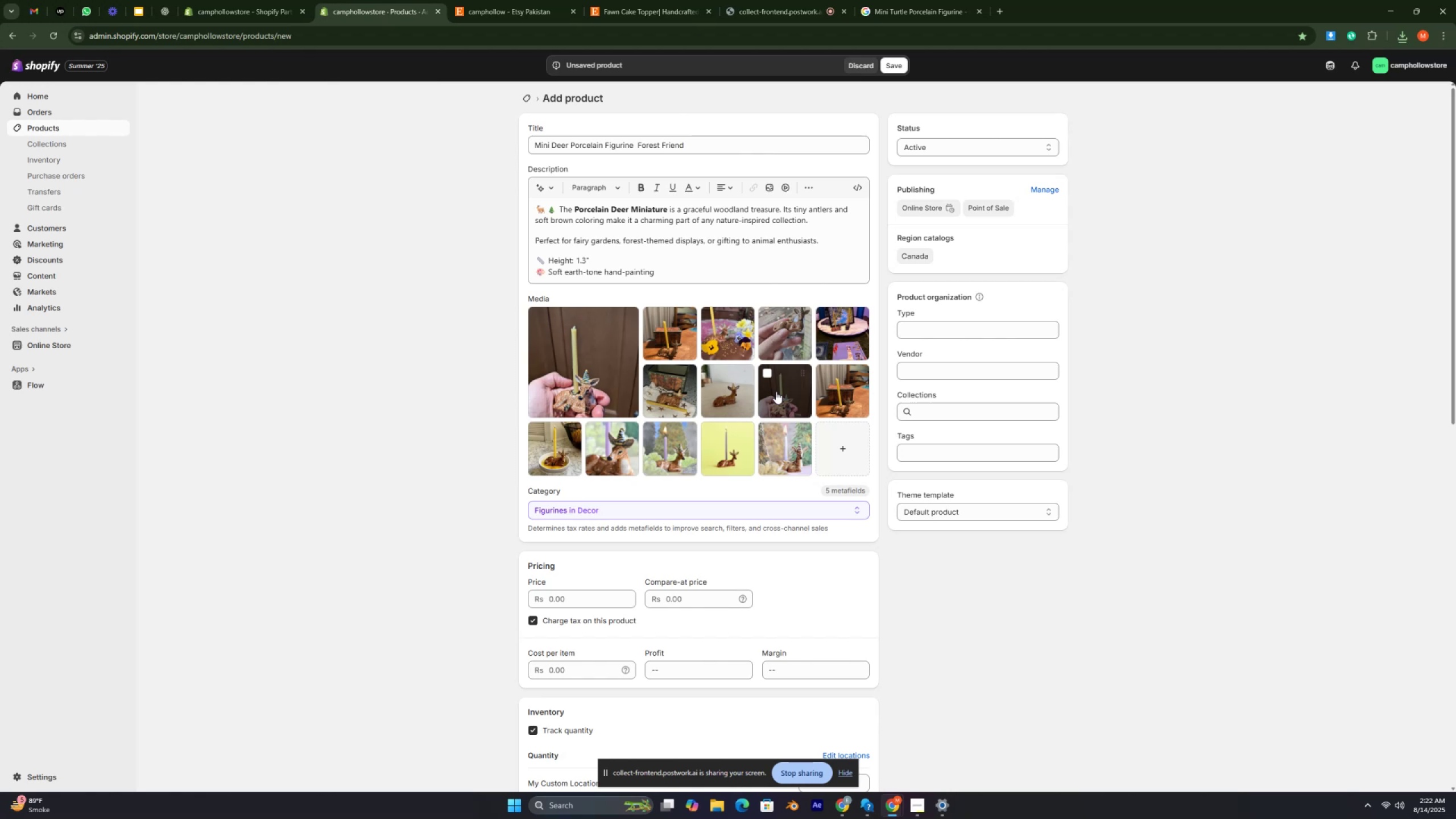 
key(Control+ControlRight)
 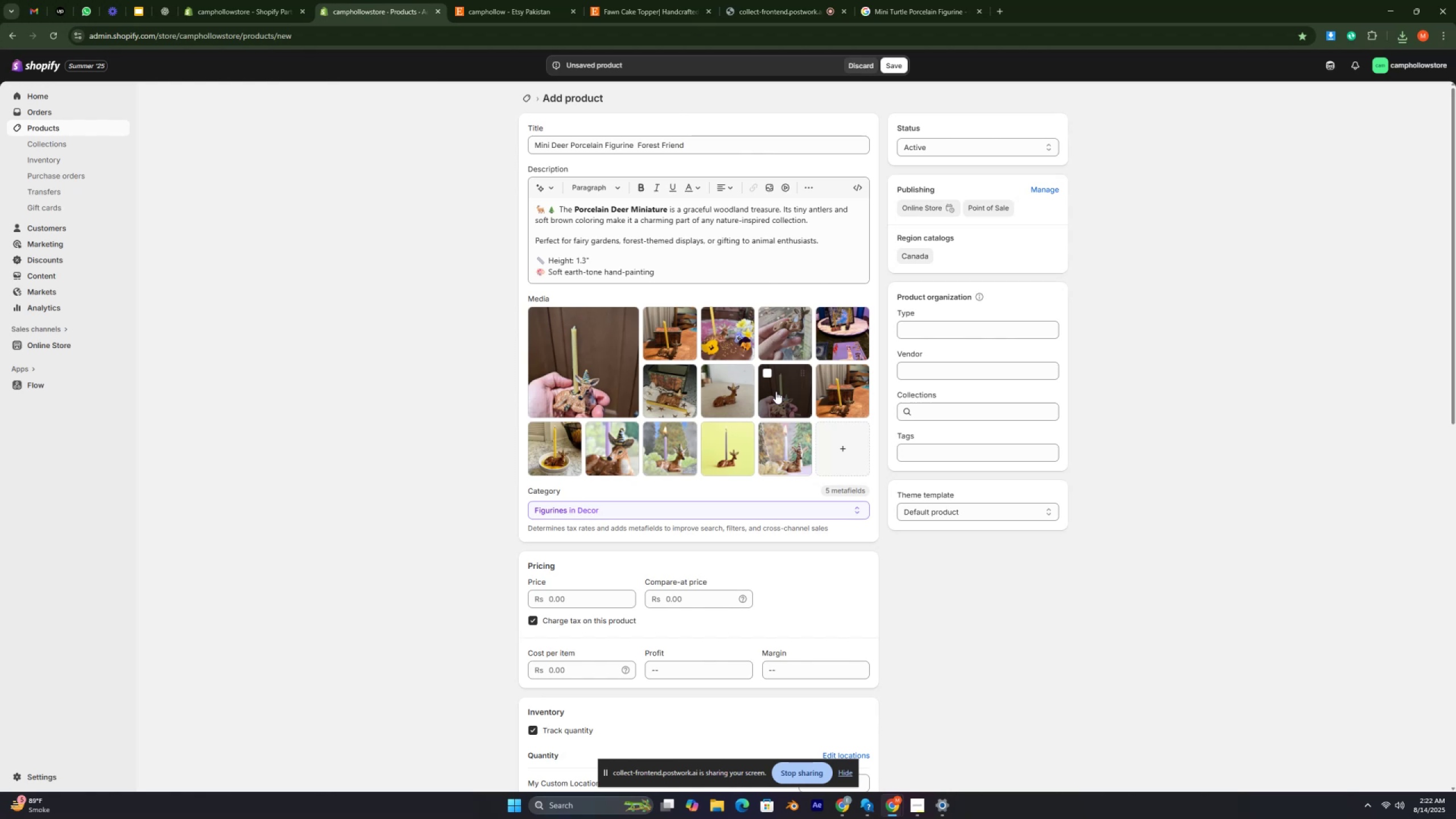 
key(Control+ControlRight)
 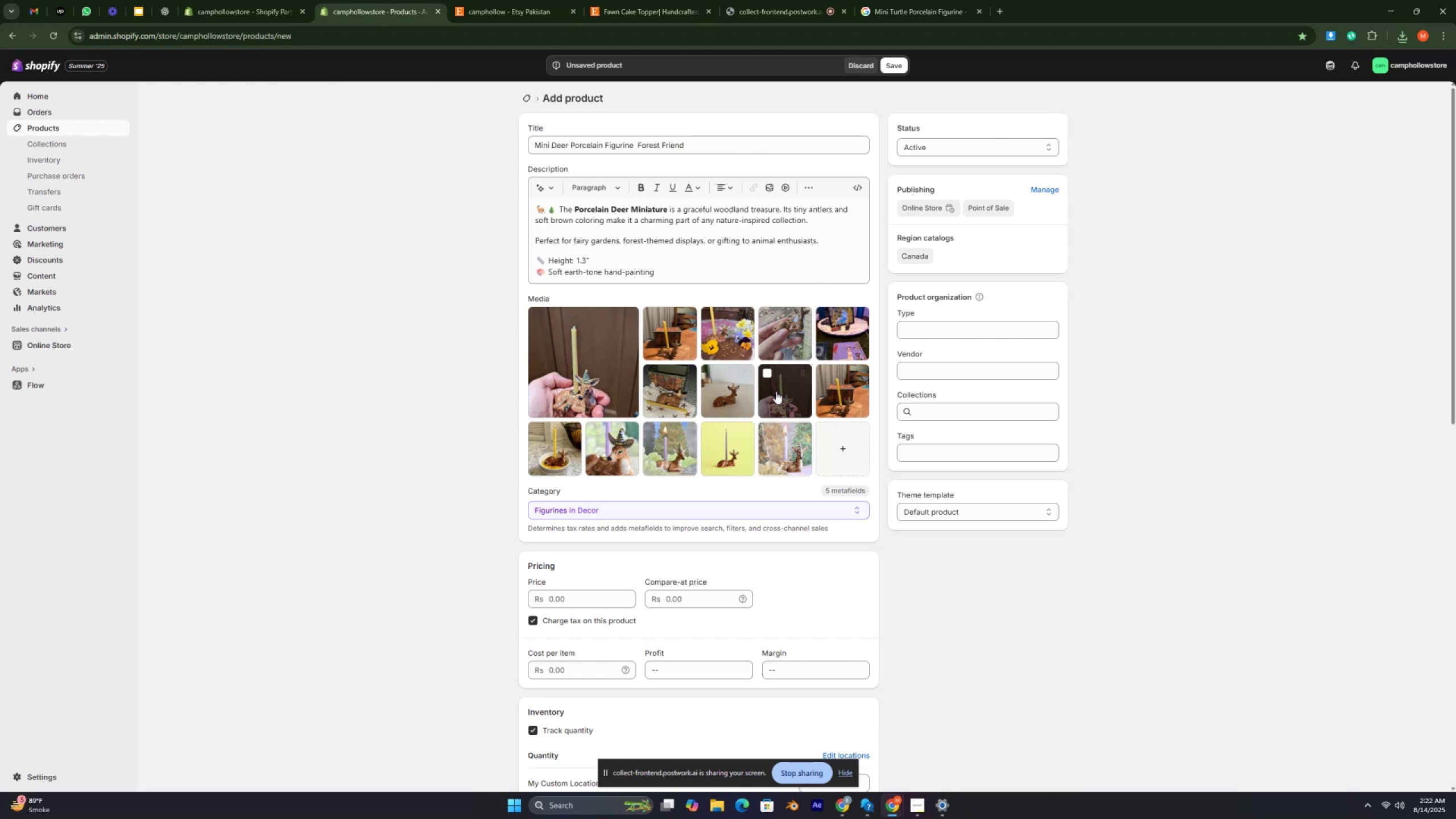 
key(Control+ControlRight)
 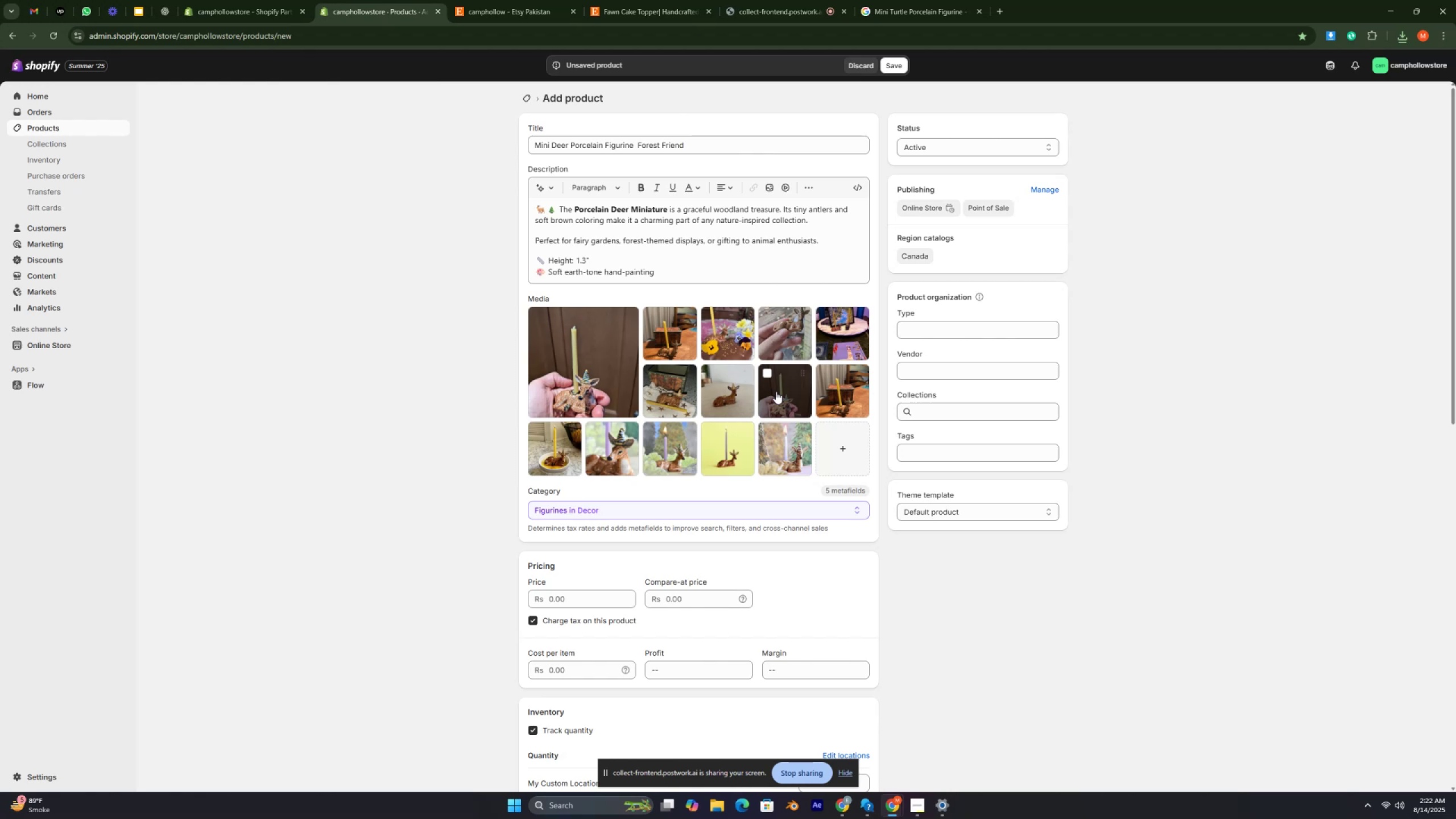 
key(Control+ControlRight)
 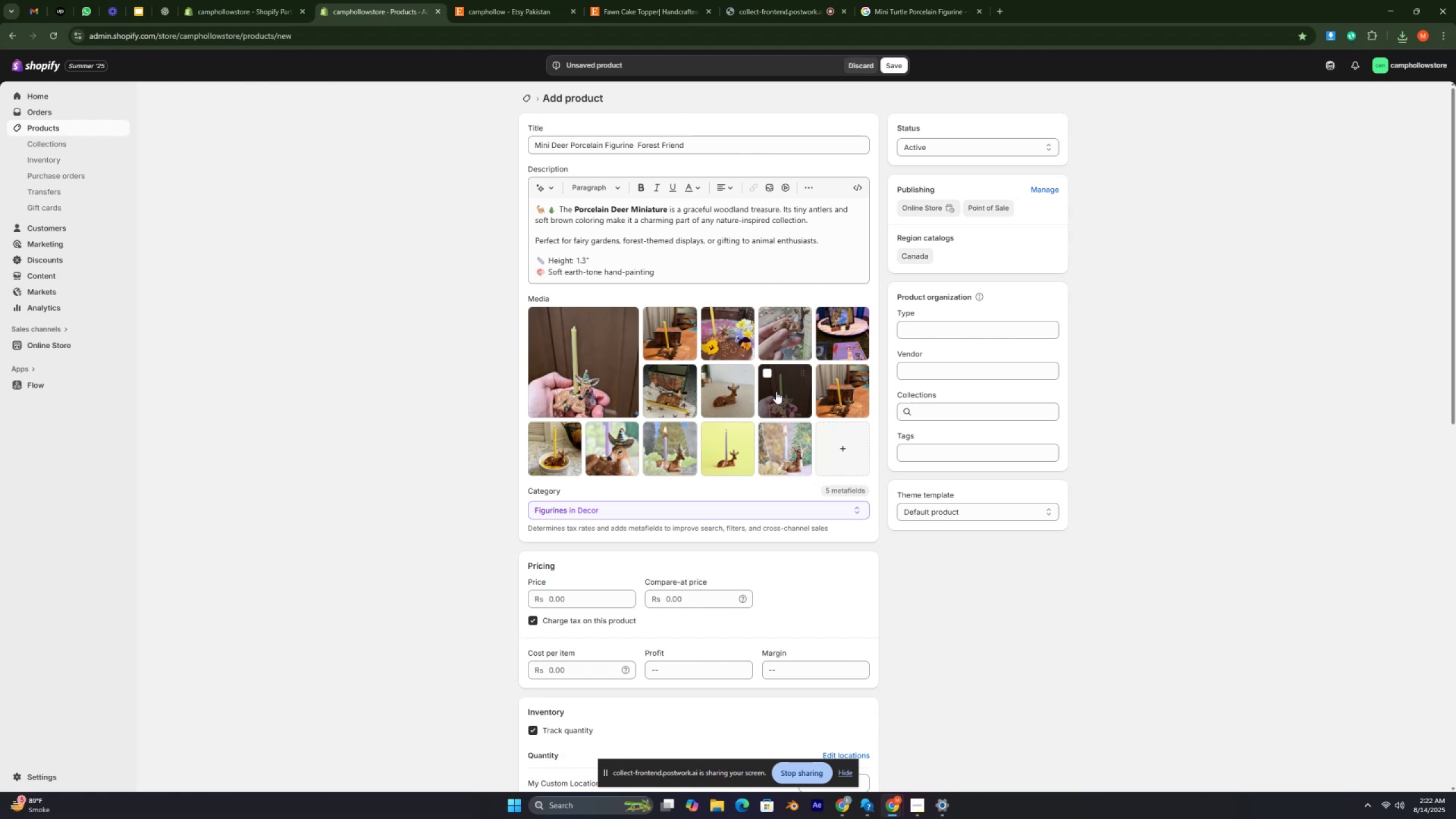 
key(Control+ControlRight)
 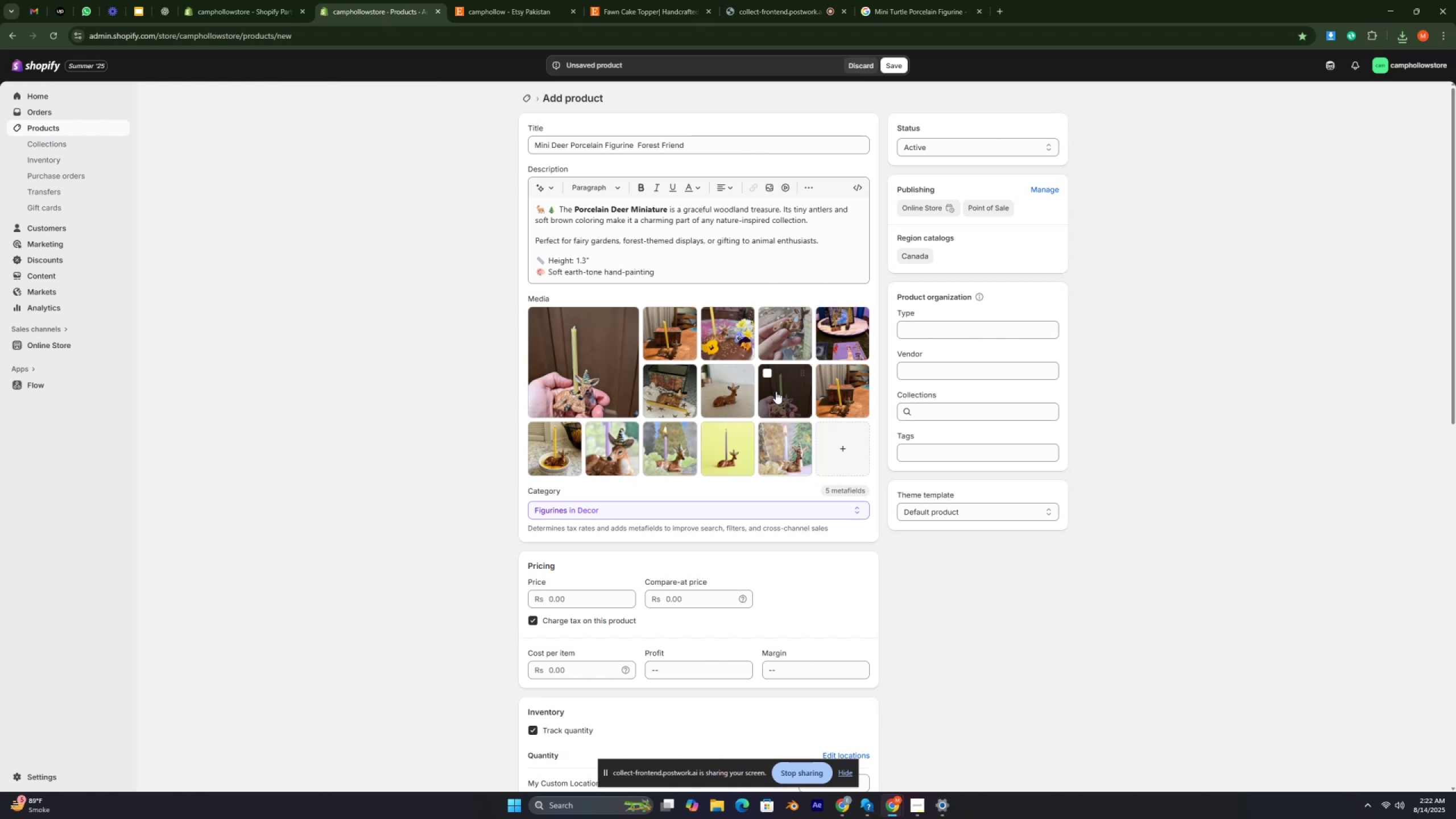 
key(Control+ControlRight)
 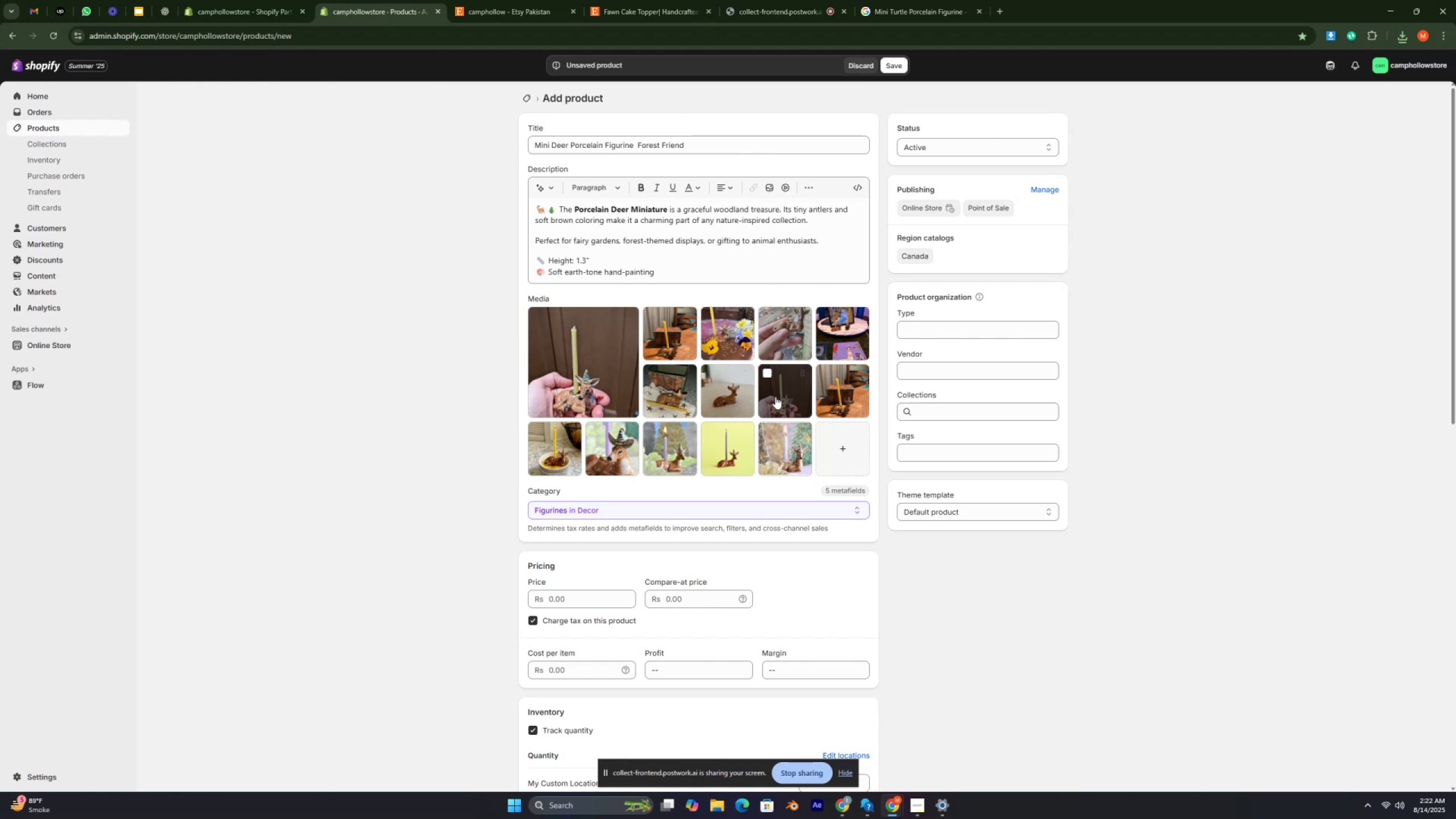 
key(Control+ControlRight)
 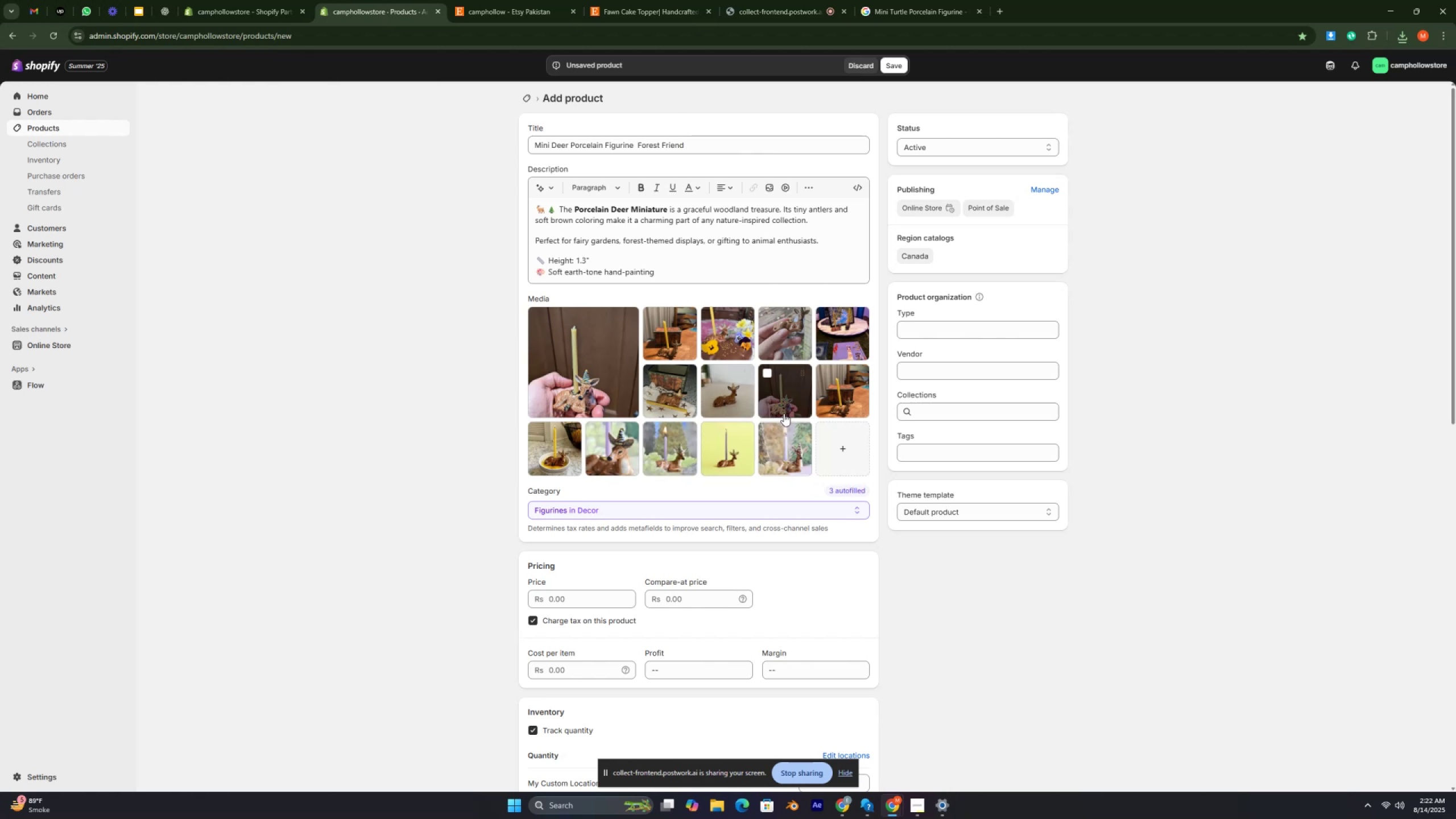 
left_click_drag(start_coordinate=[609, 453], to_coordinate=[583, 359])
 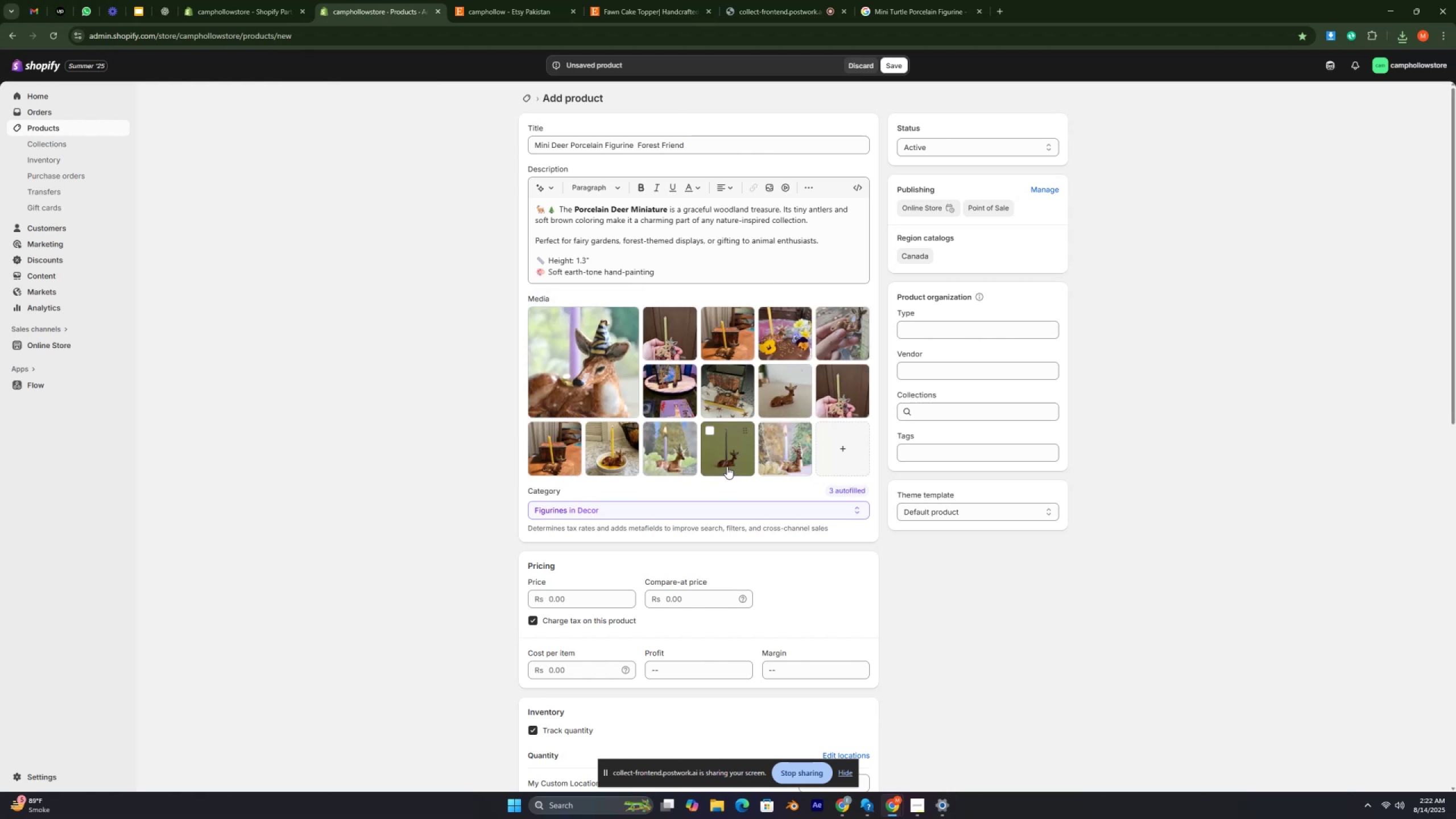 
left_click_drag(start_coordinate=[766, 453], to_coordinate=[598, 371])
 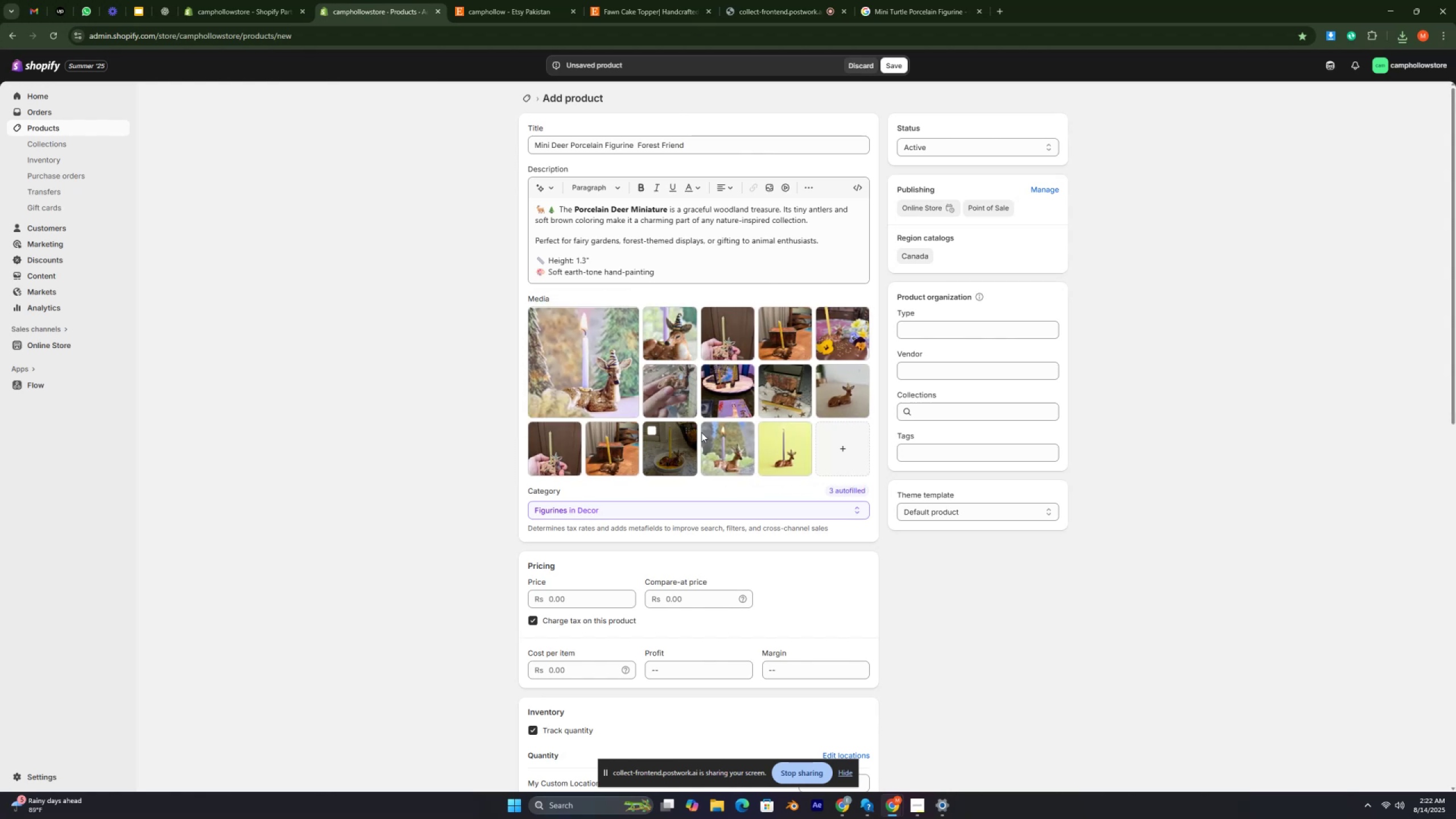 
scroll: coordinate [733, 432], scroll_direction: down, amount: 1.0
 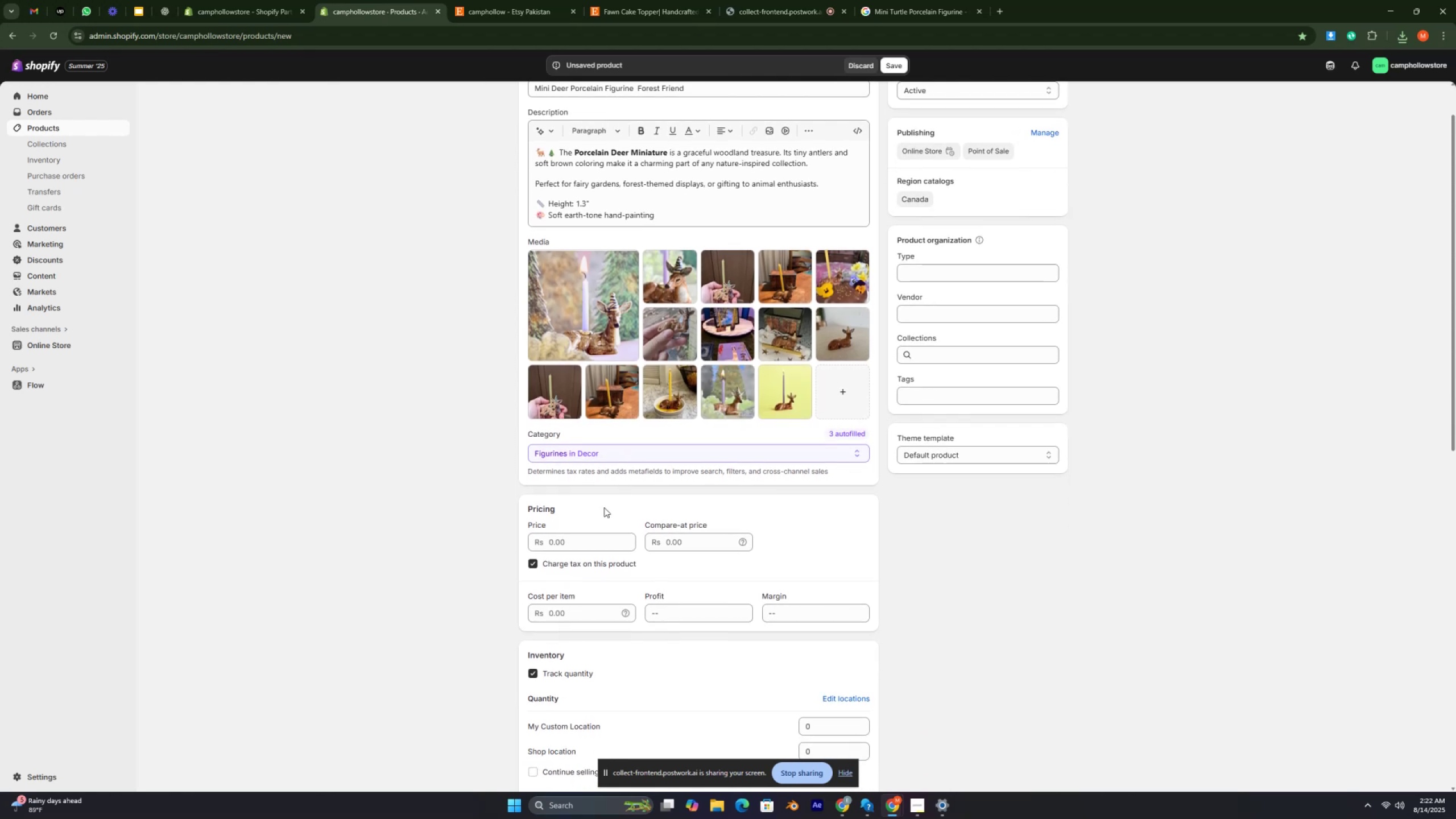 
left_click([580, 546])
 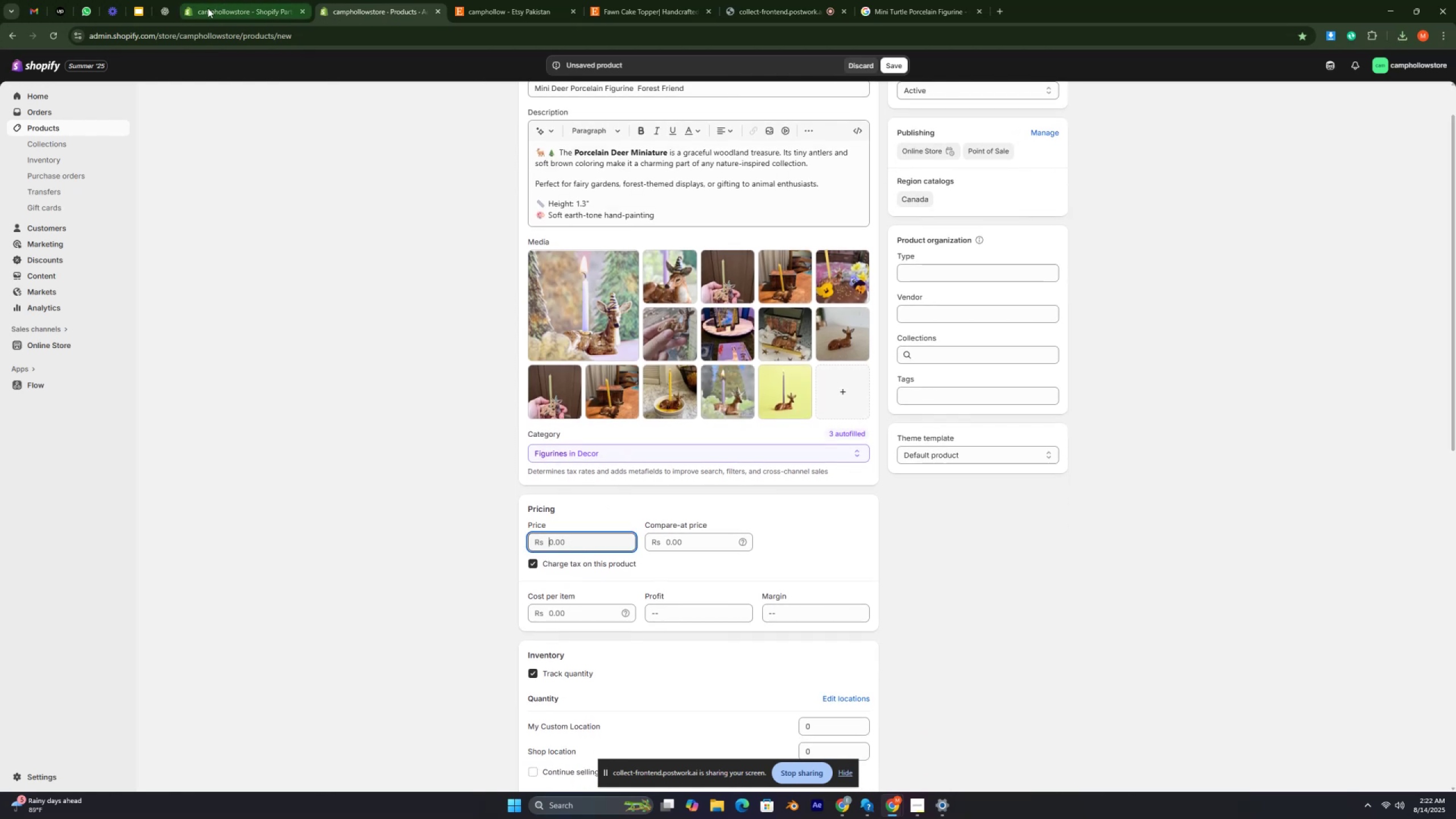 
left_click([168, 16])
 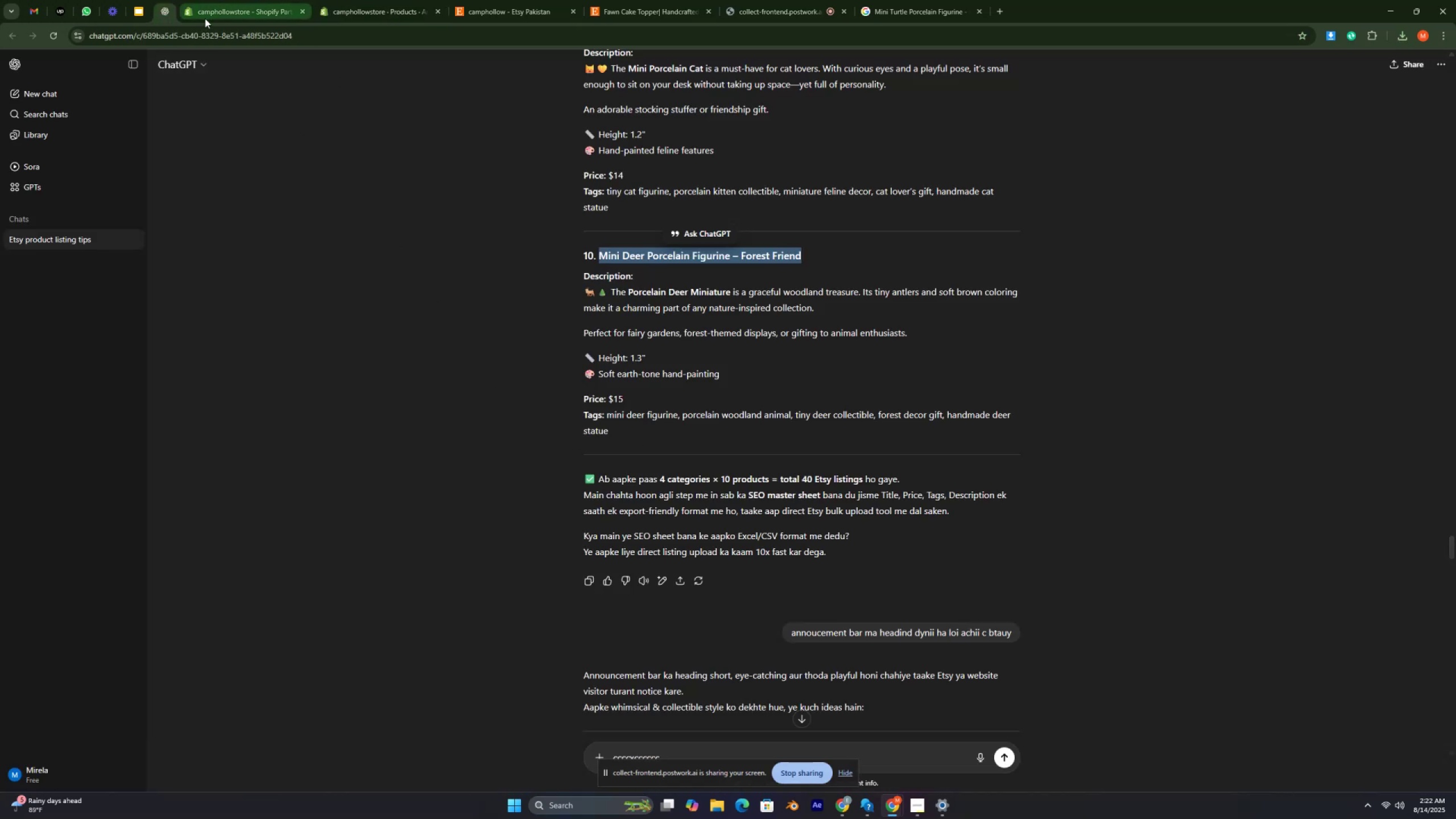 
wait(5.5)
 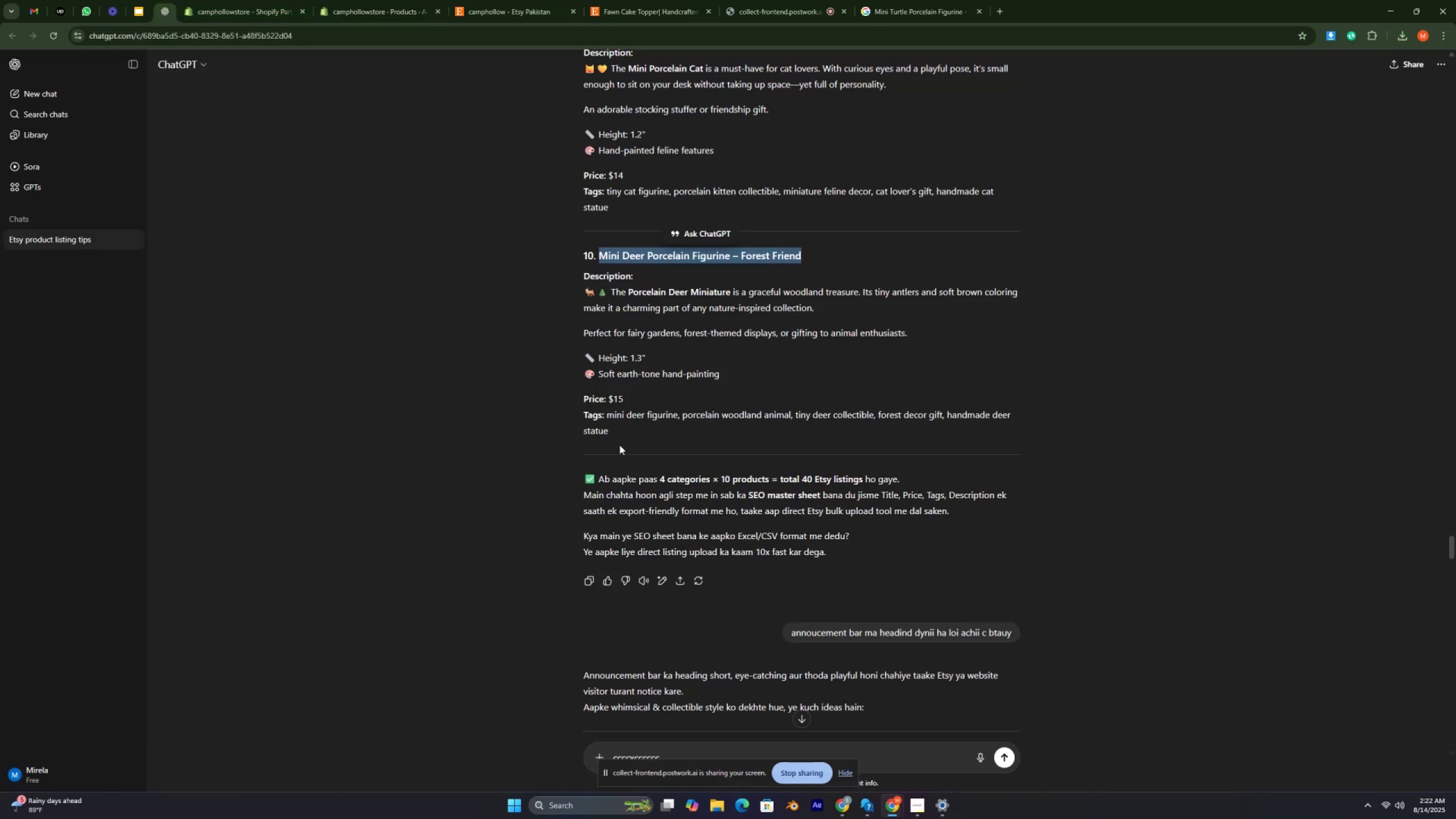 
left_click_drag(start_coordinate=[364, 6], to_coordinate=[358, 10])
 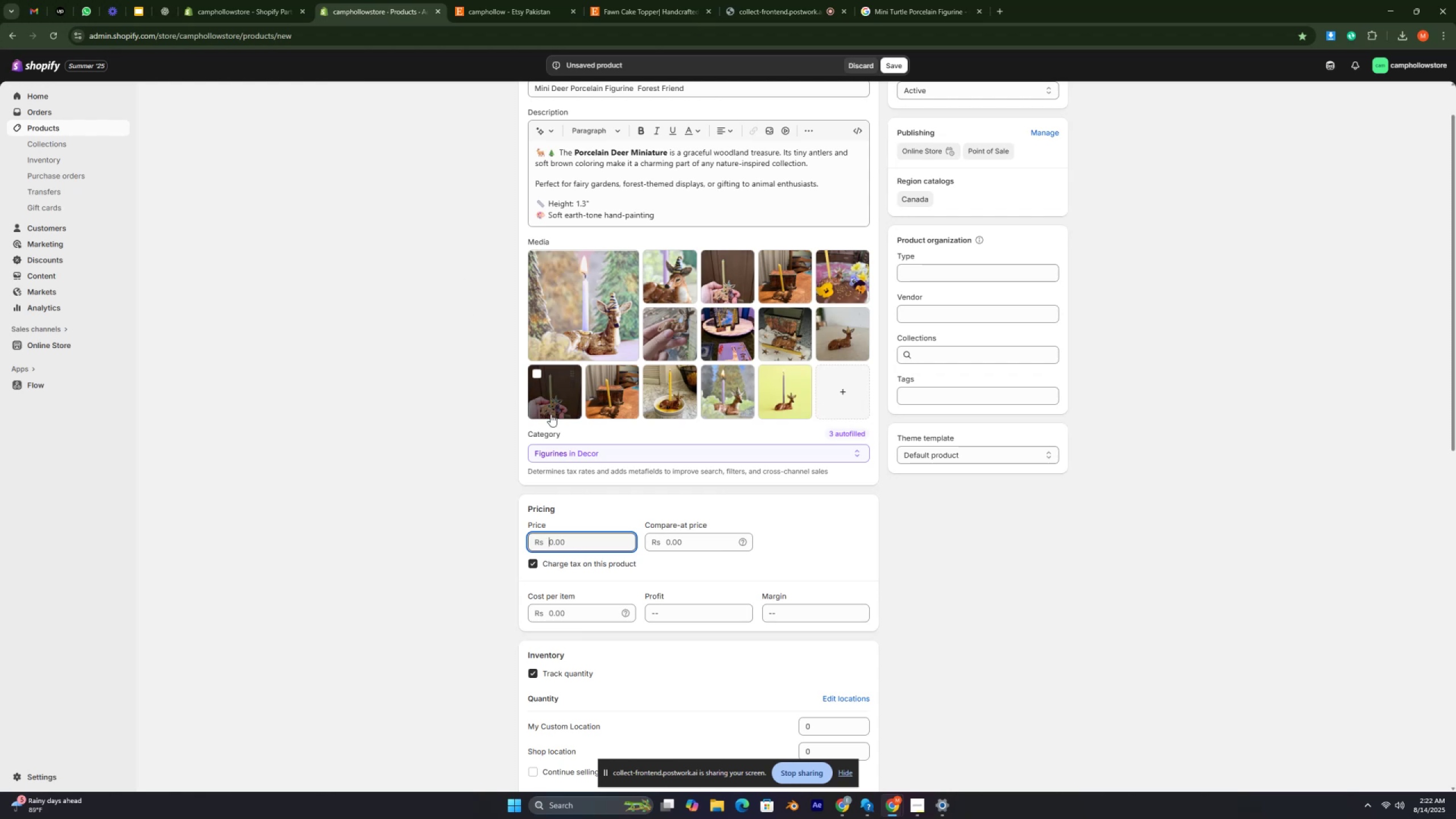 
type(4500)
 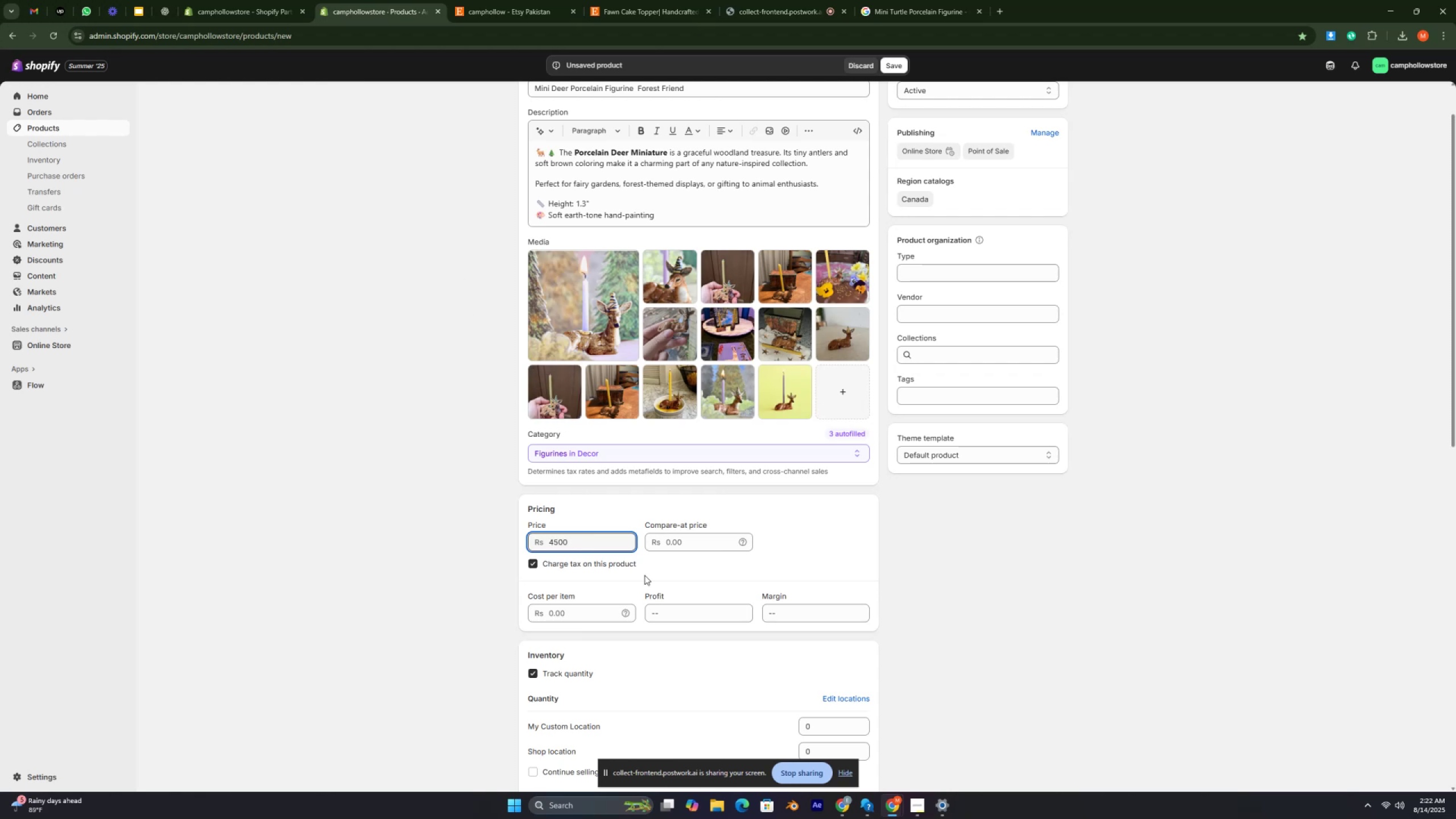 
left_click([671, 545])
 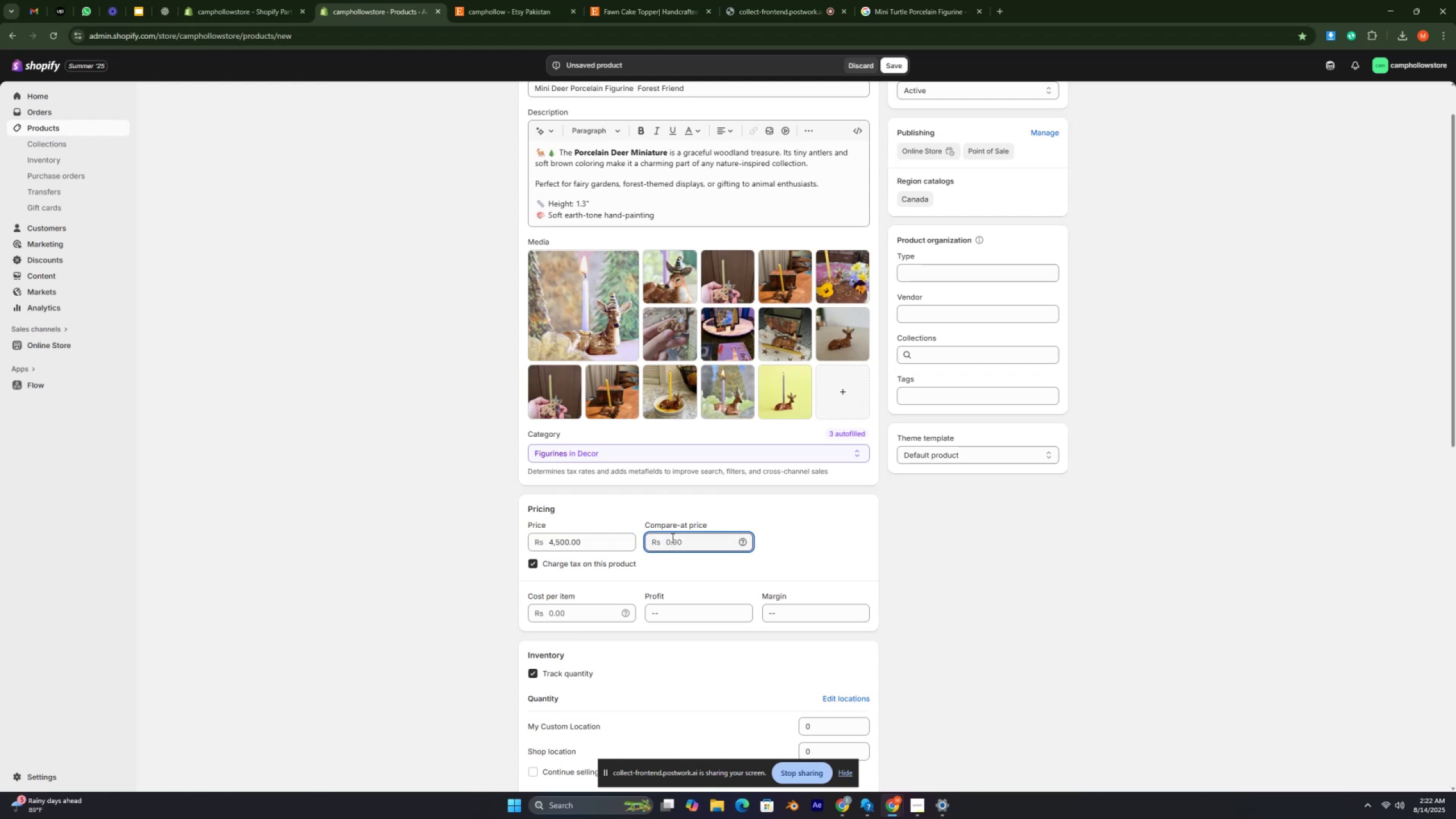 
type(6500)
 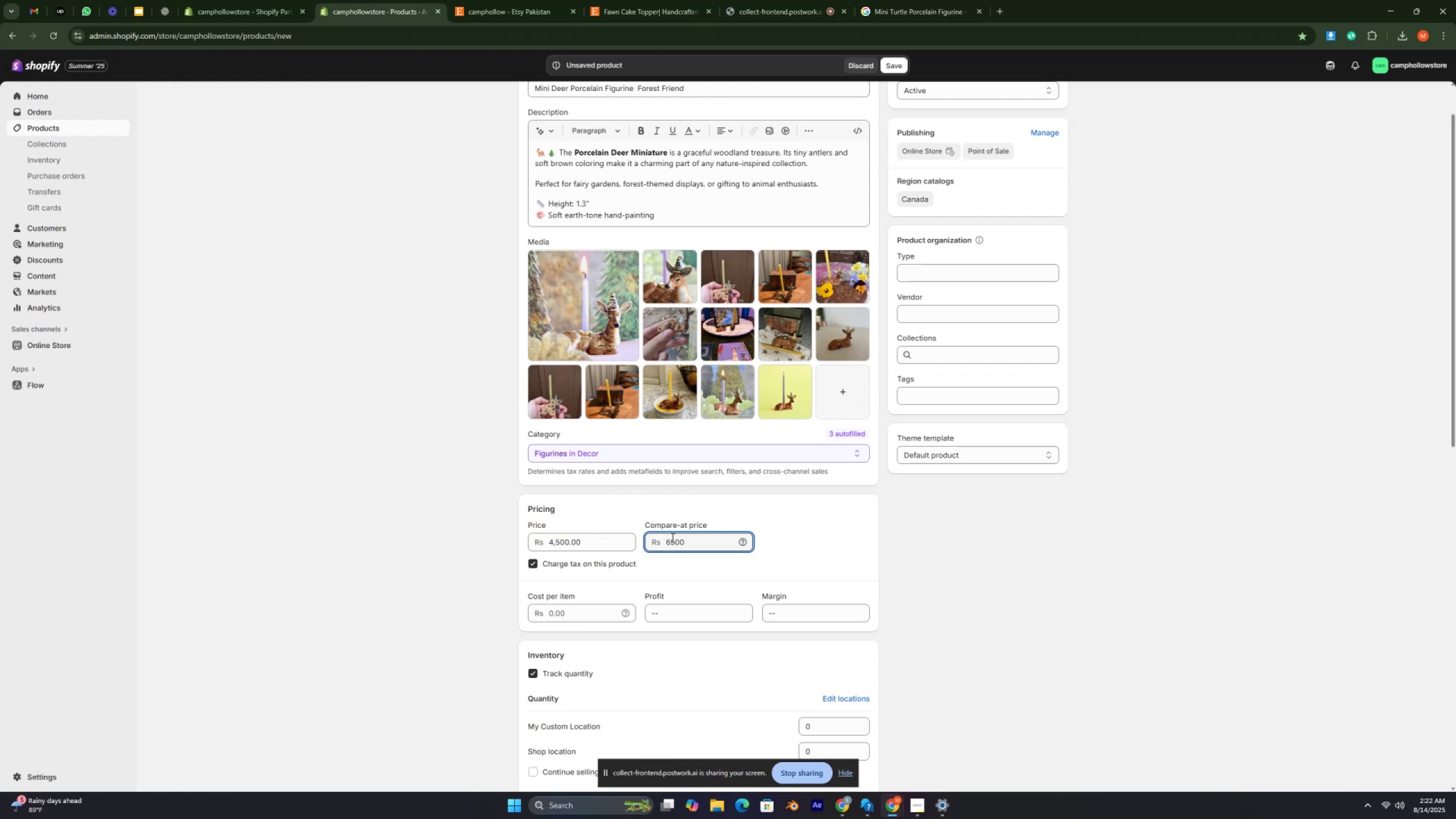 
key(Control+ControlRight)
 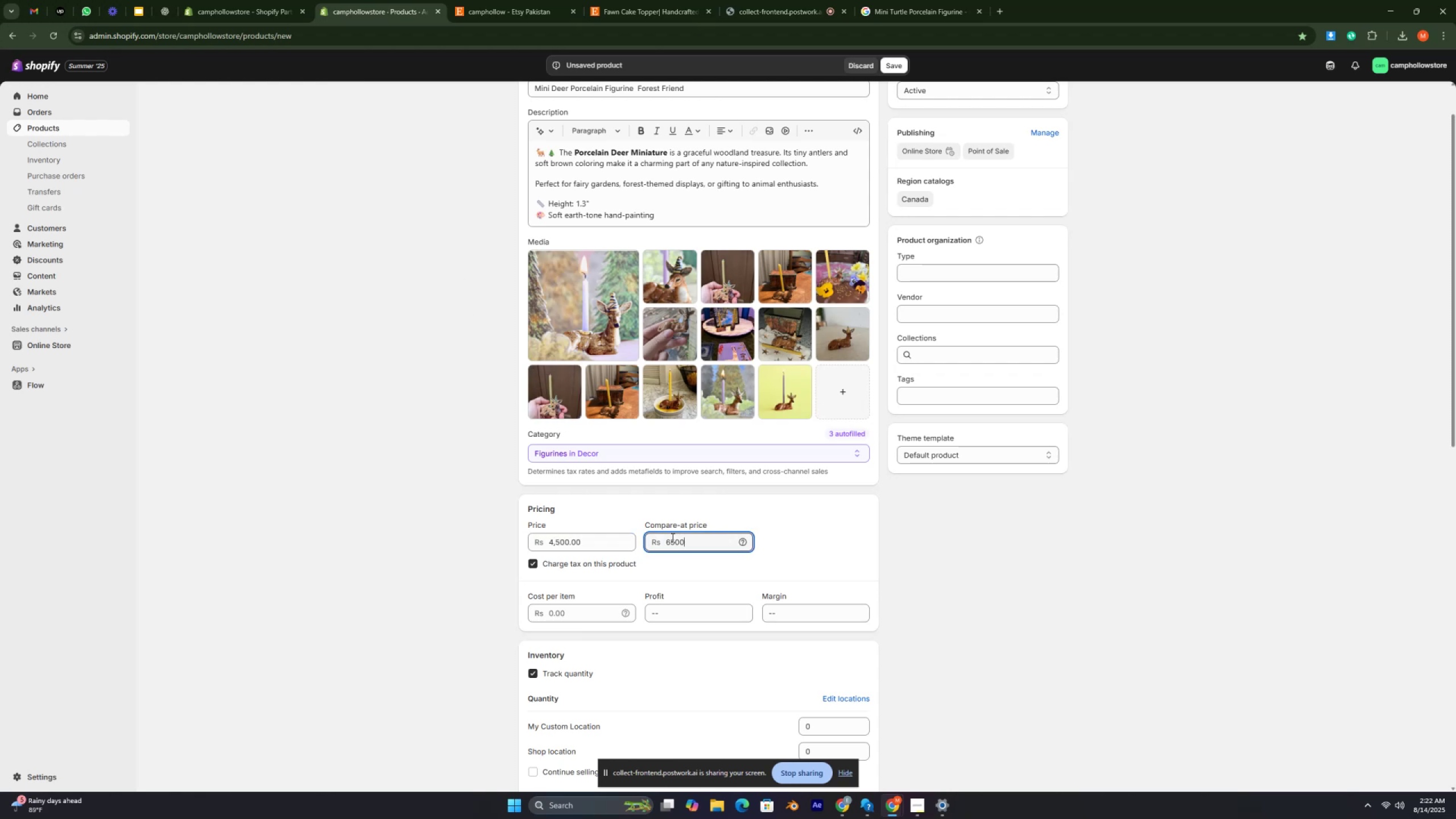 
key(Control+ControlRight)
 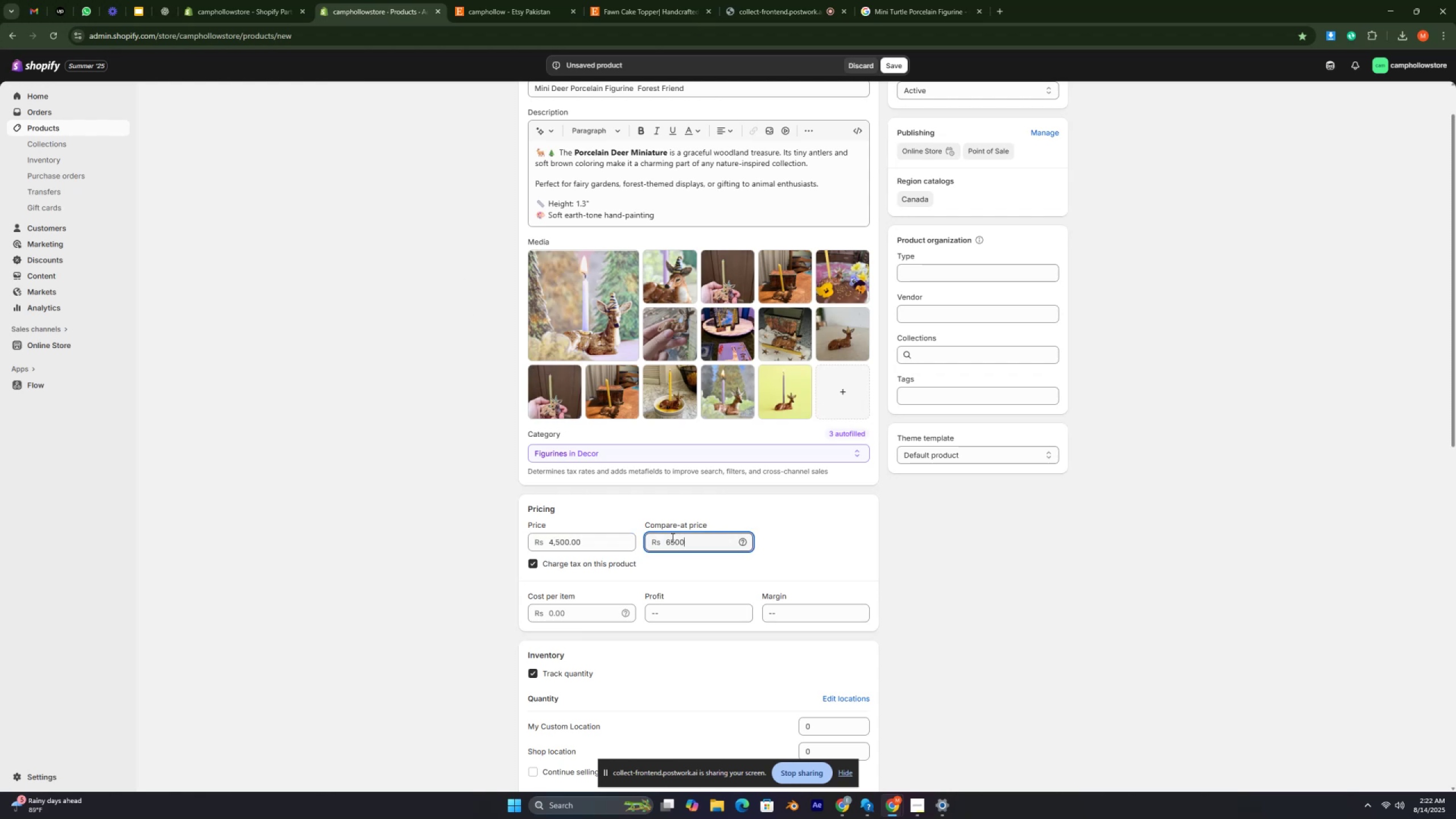 
key(Control+ControlRight)
 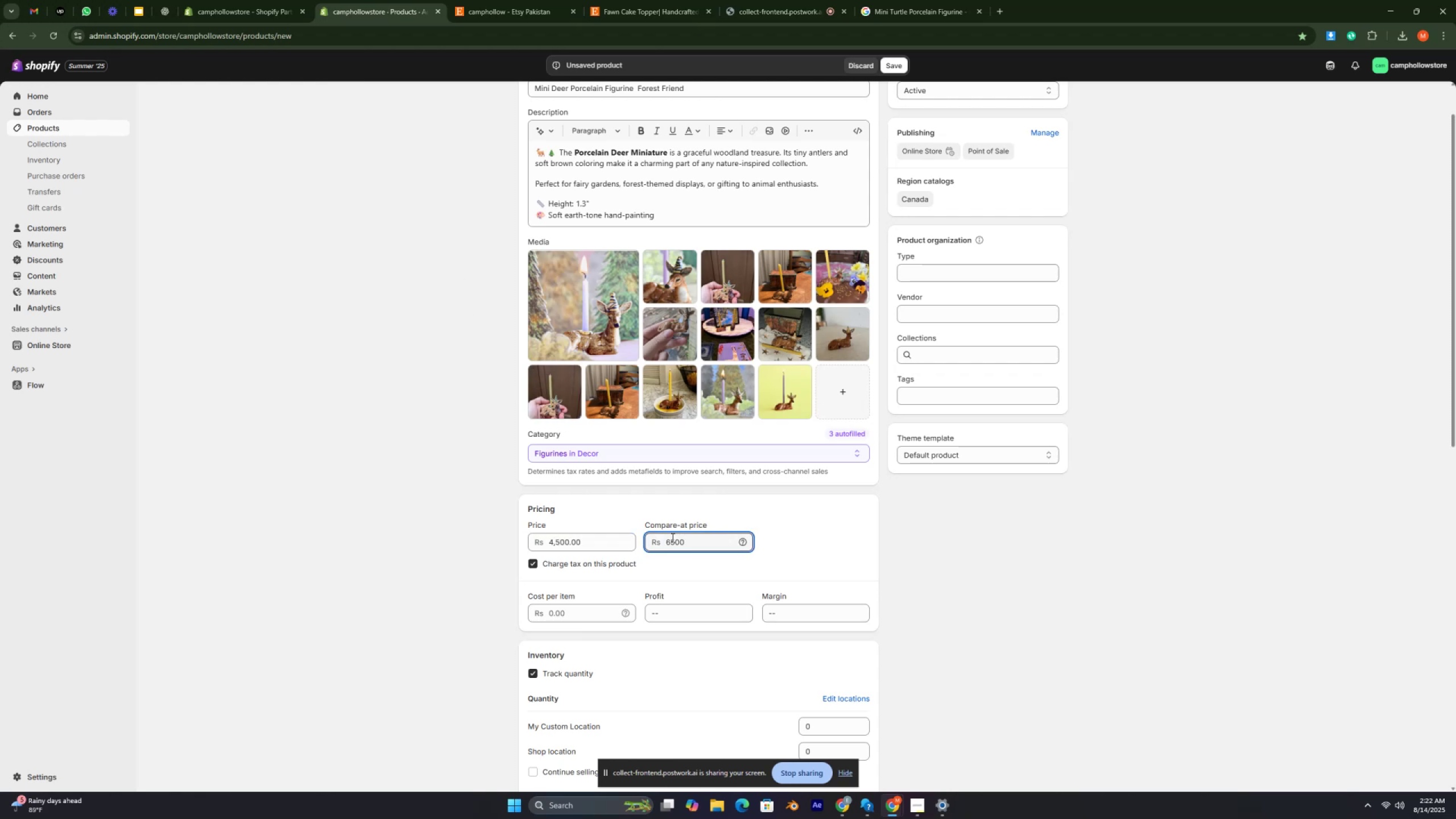 
key(Control+ControlRight)
 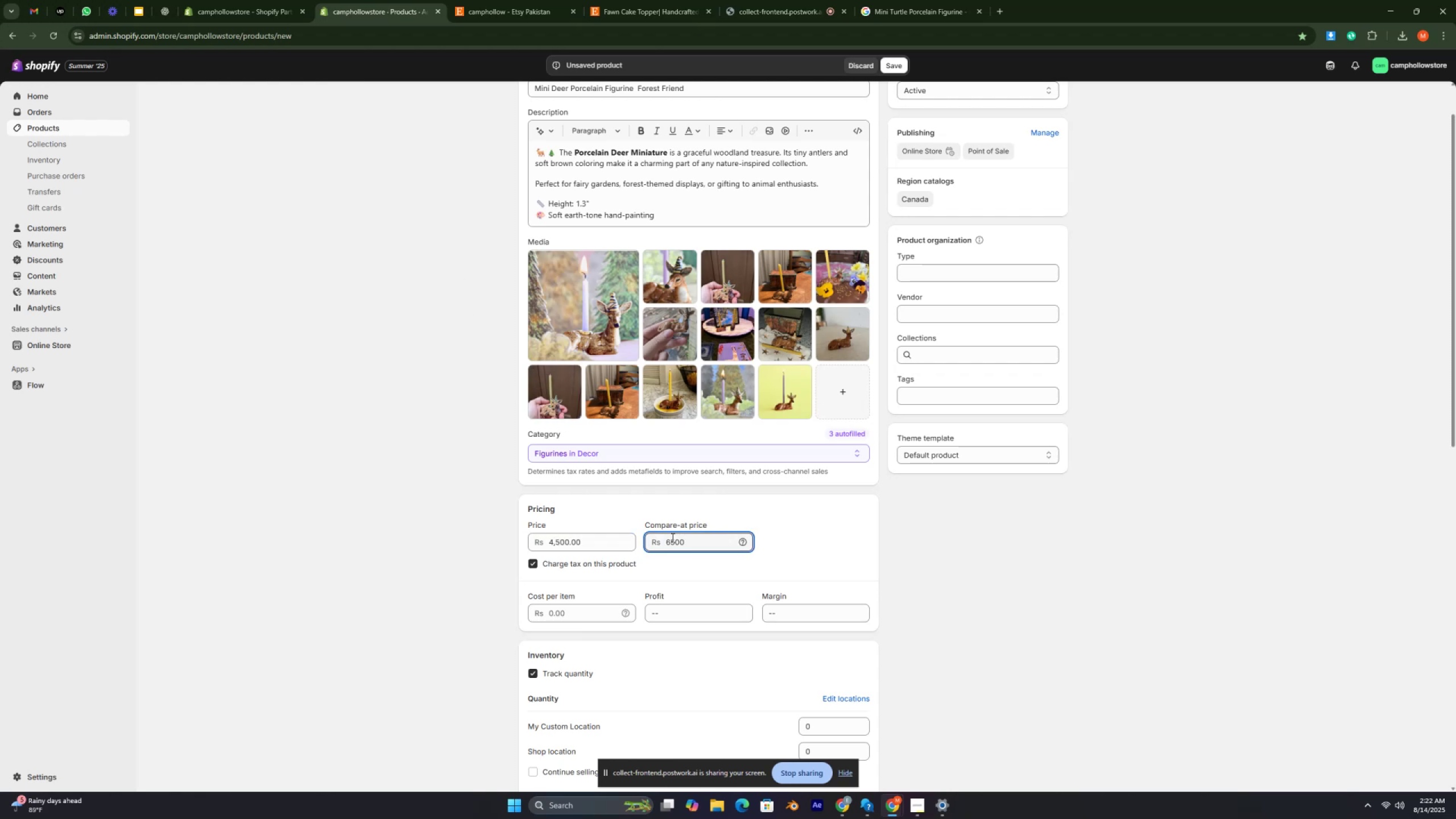 
key(Control+ControlRight)
 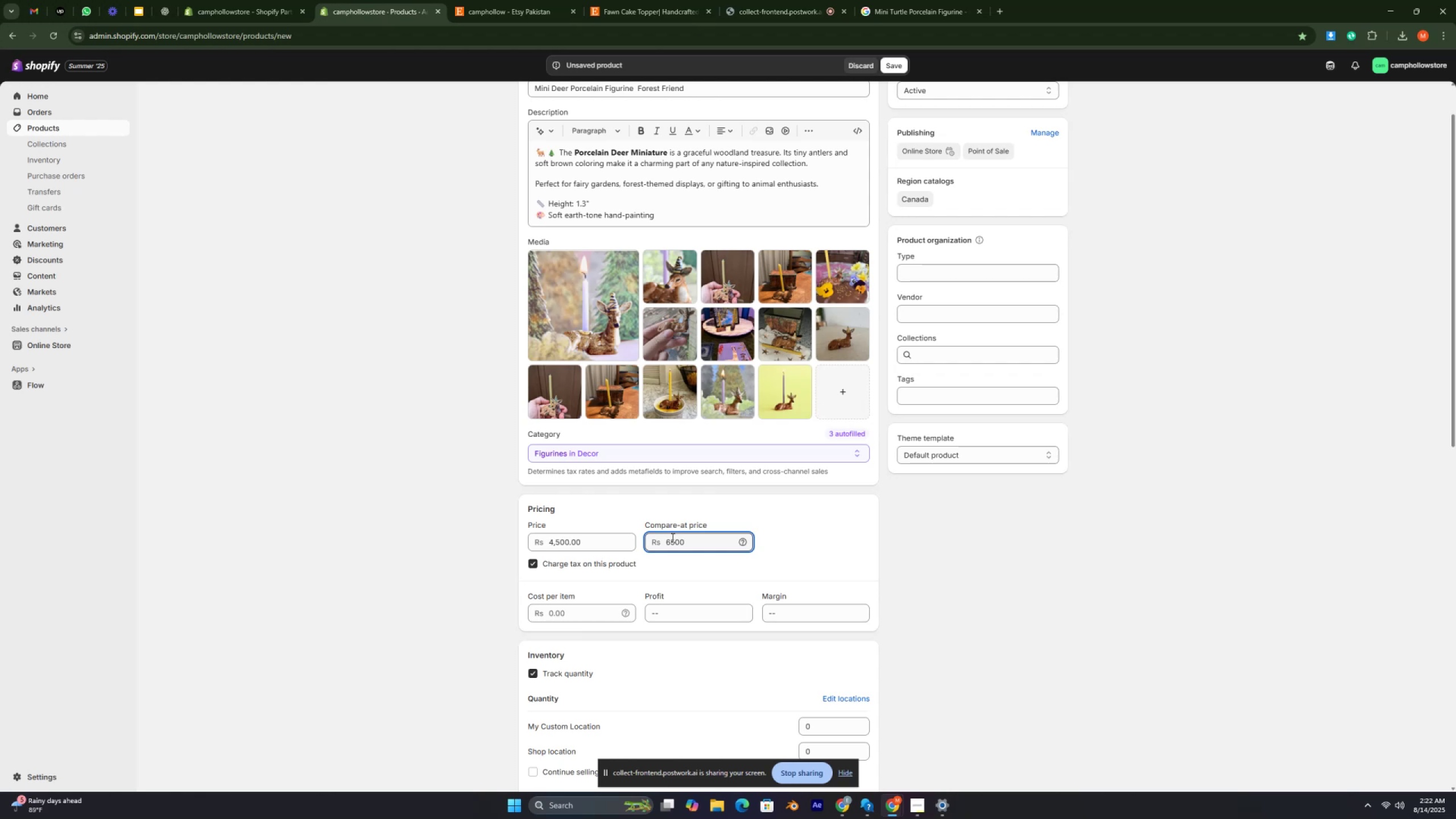 
key(Control+ControlRight)
 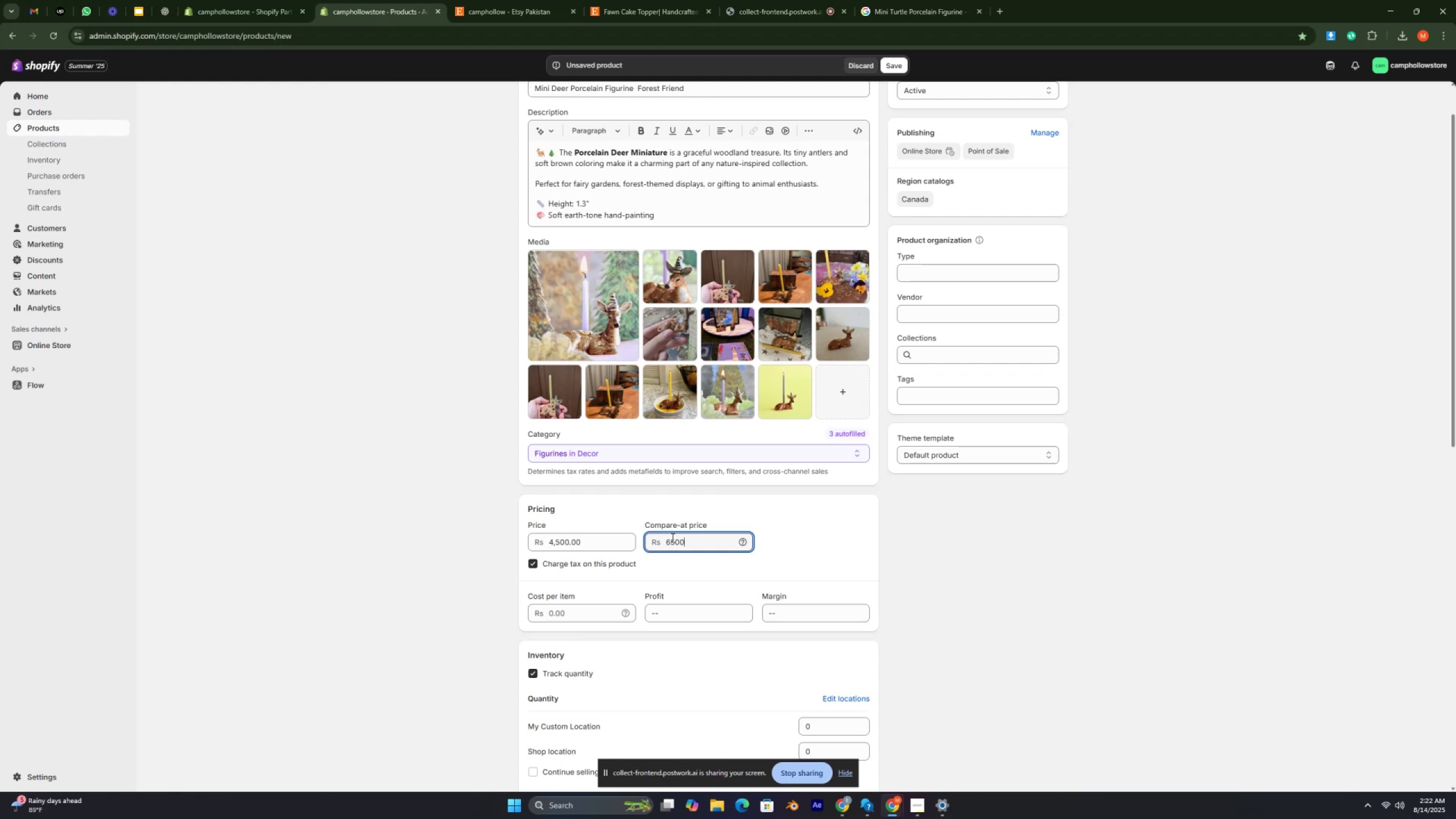 
key(Control+ControlRight)
 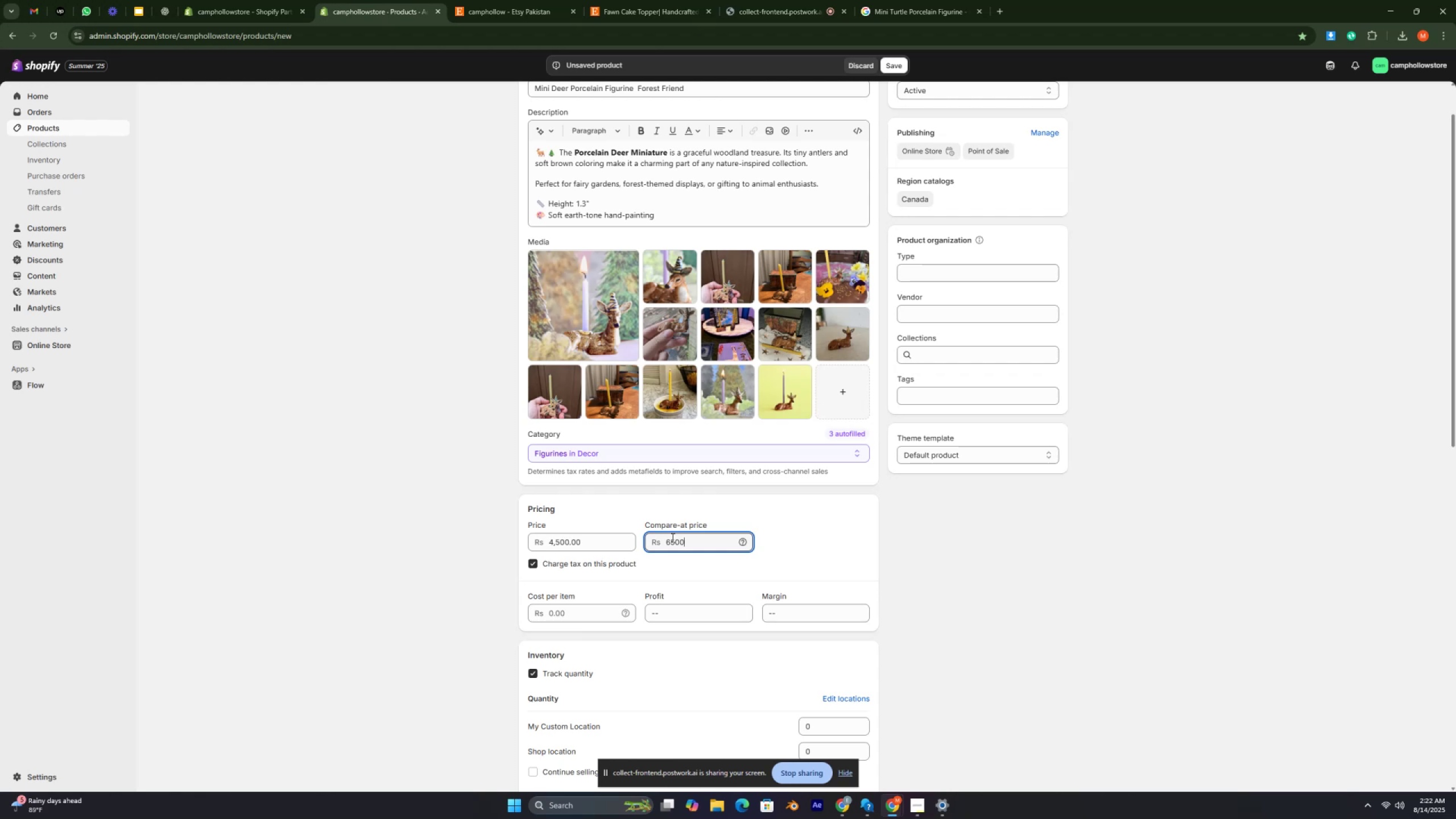 
key(Control+ControlRight)
 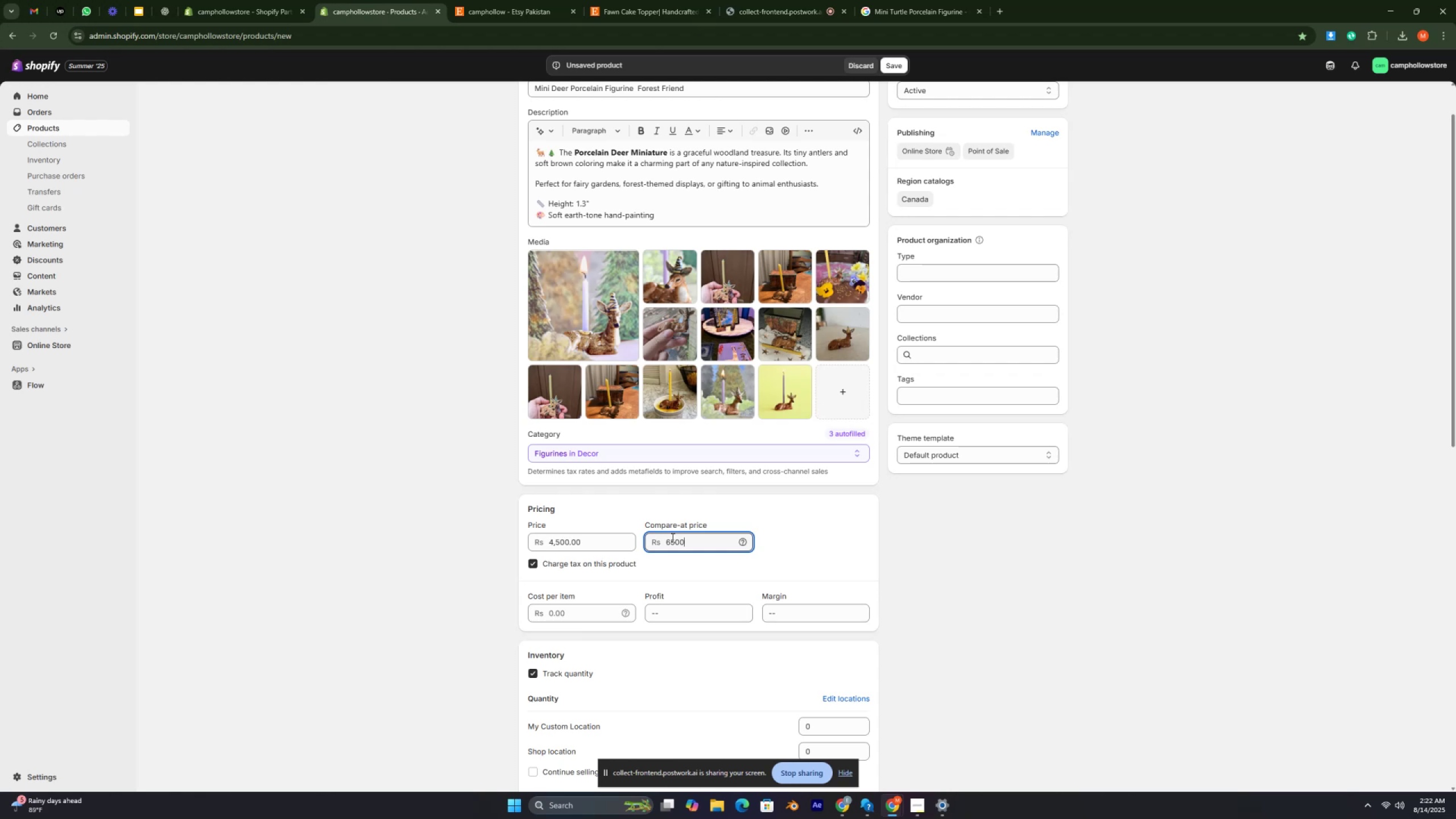 
key(Control+ControlRight)
 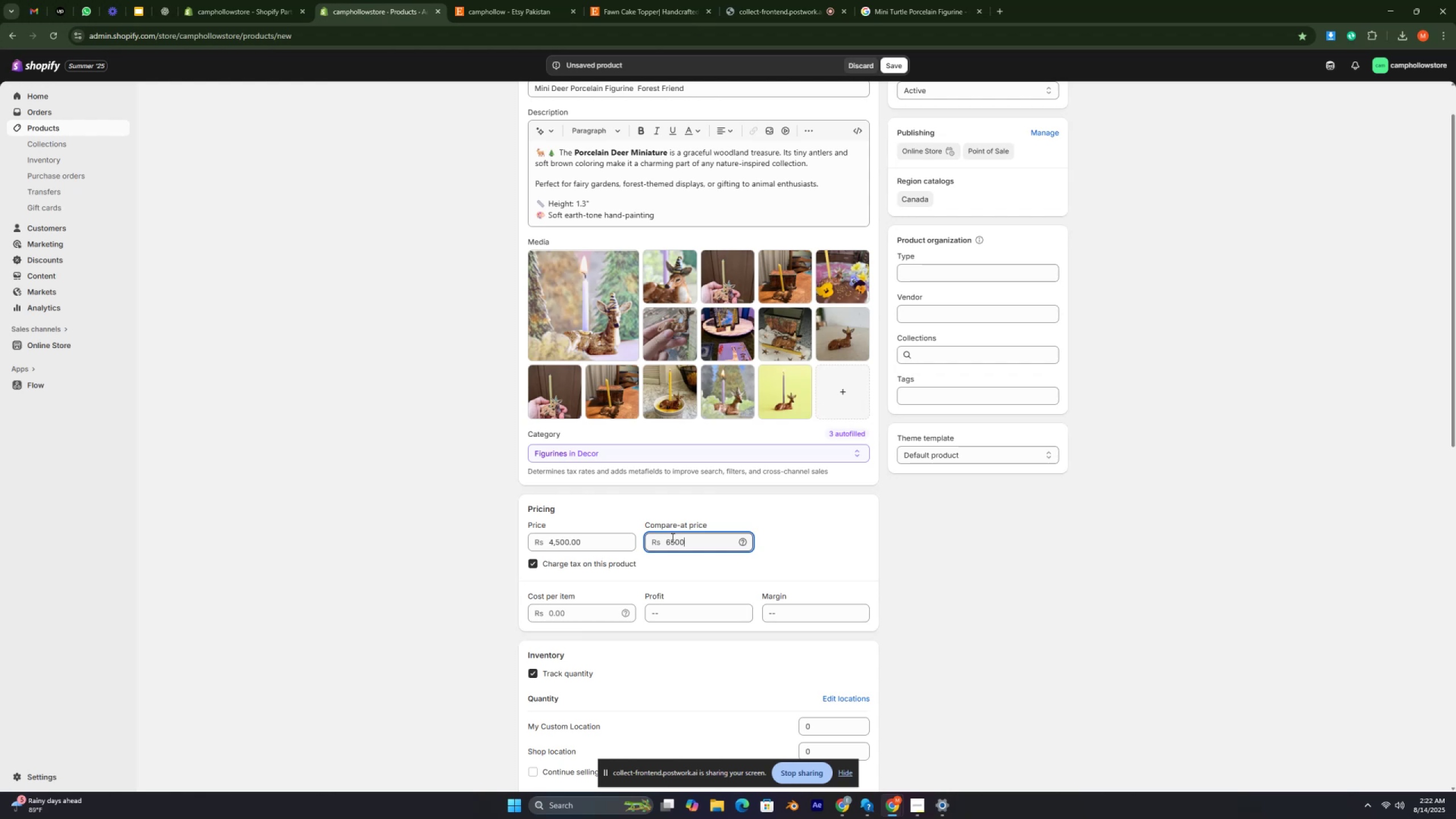 
key(Control+ControlRight)
 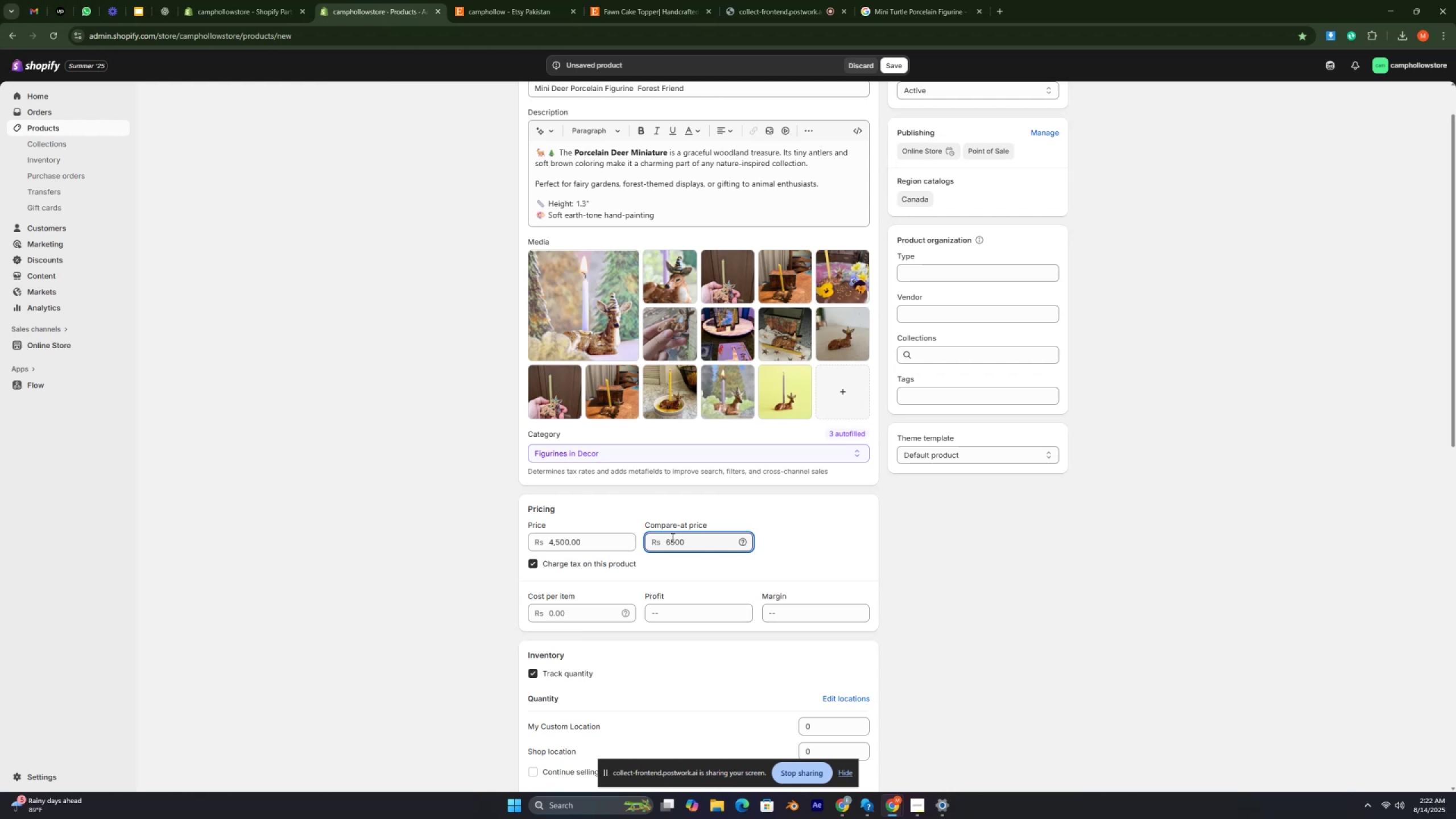 
key(Control+ControlRight)
 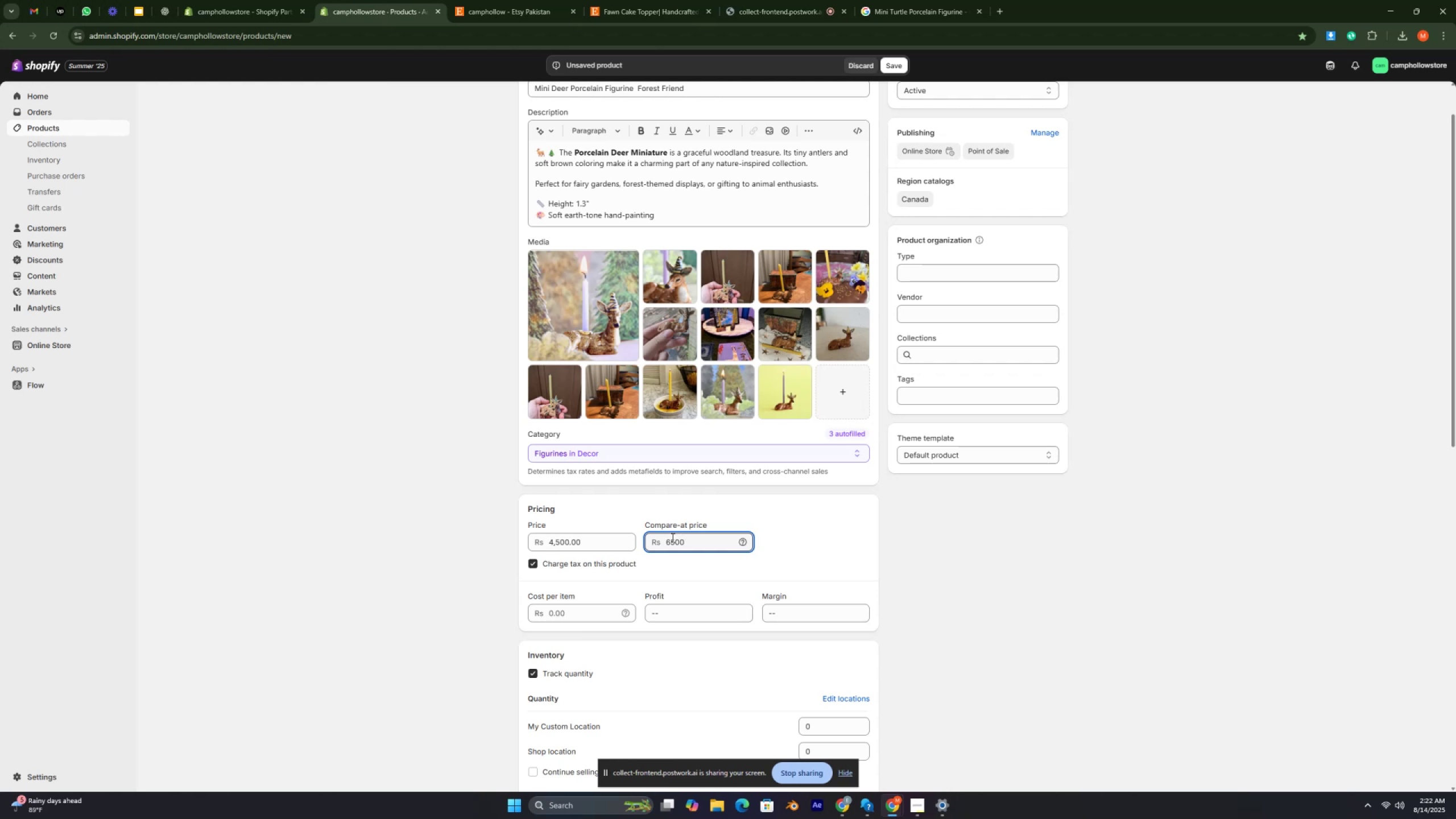 
key(Control+ControlRight)
 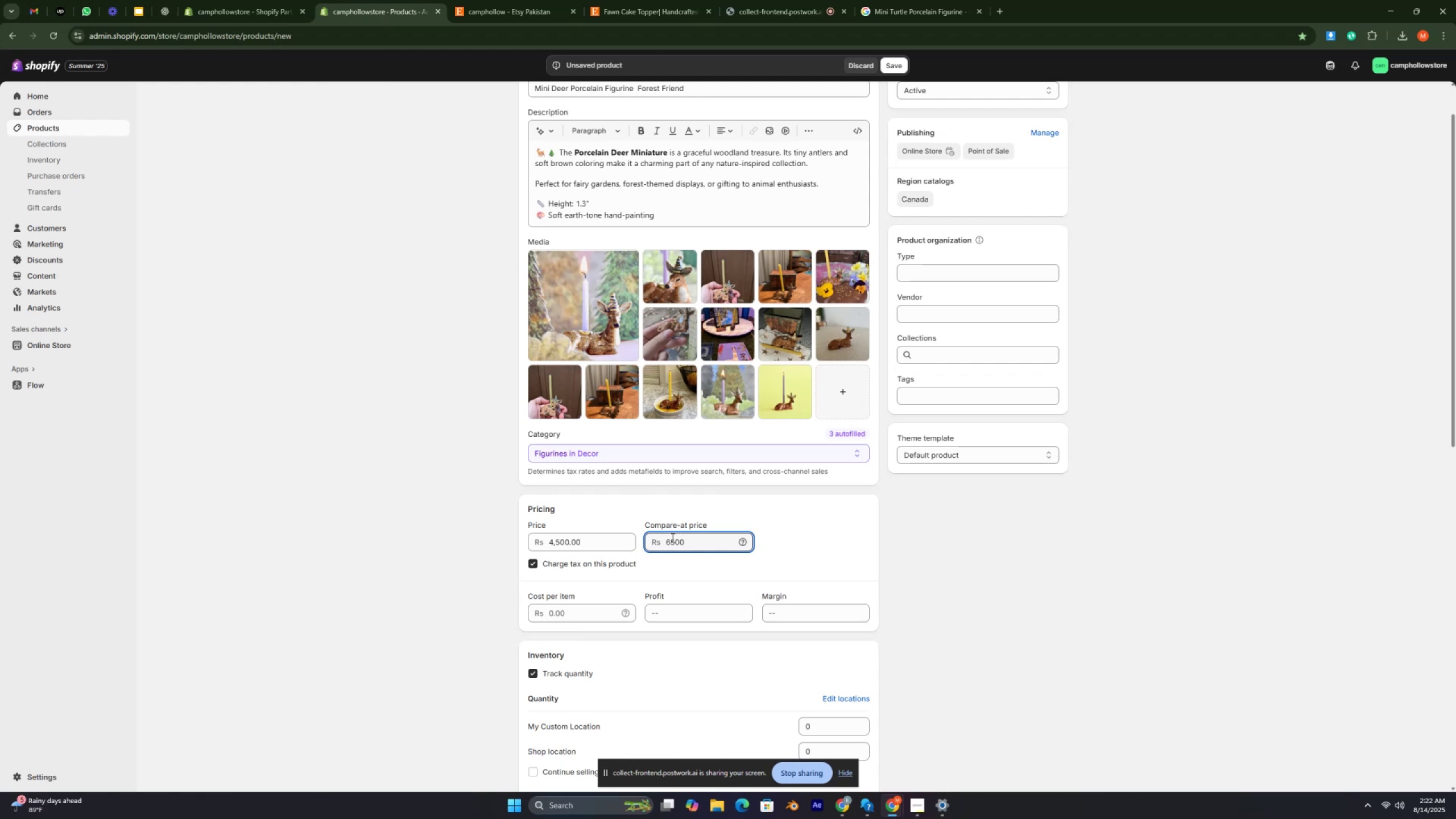 
key(Control+ControlRight)
 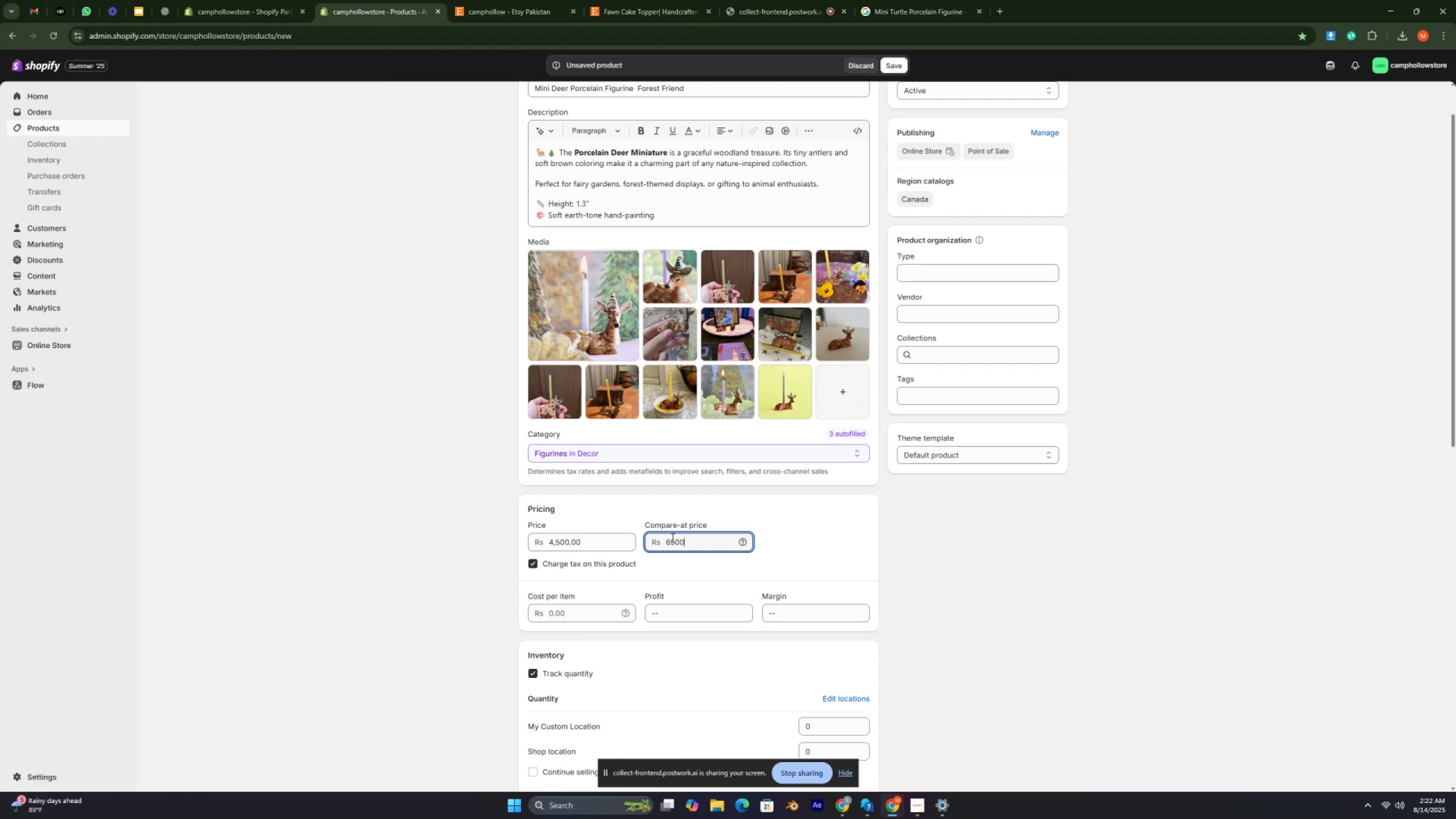 
key(Control+ControlRight)
 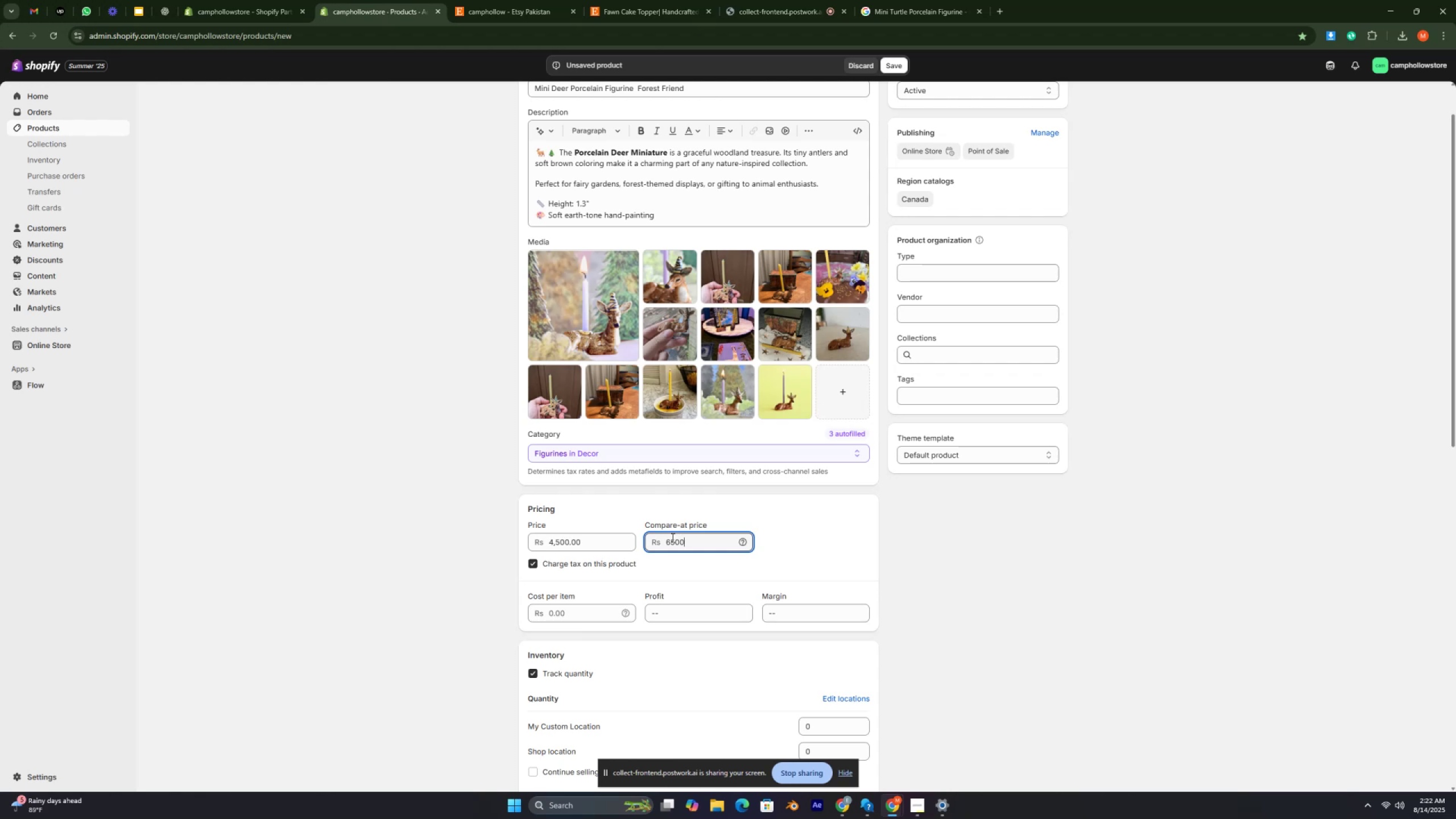 
key(Control+ControlRight)
 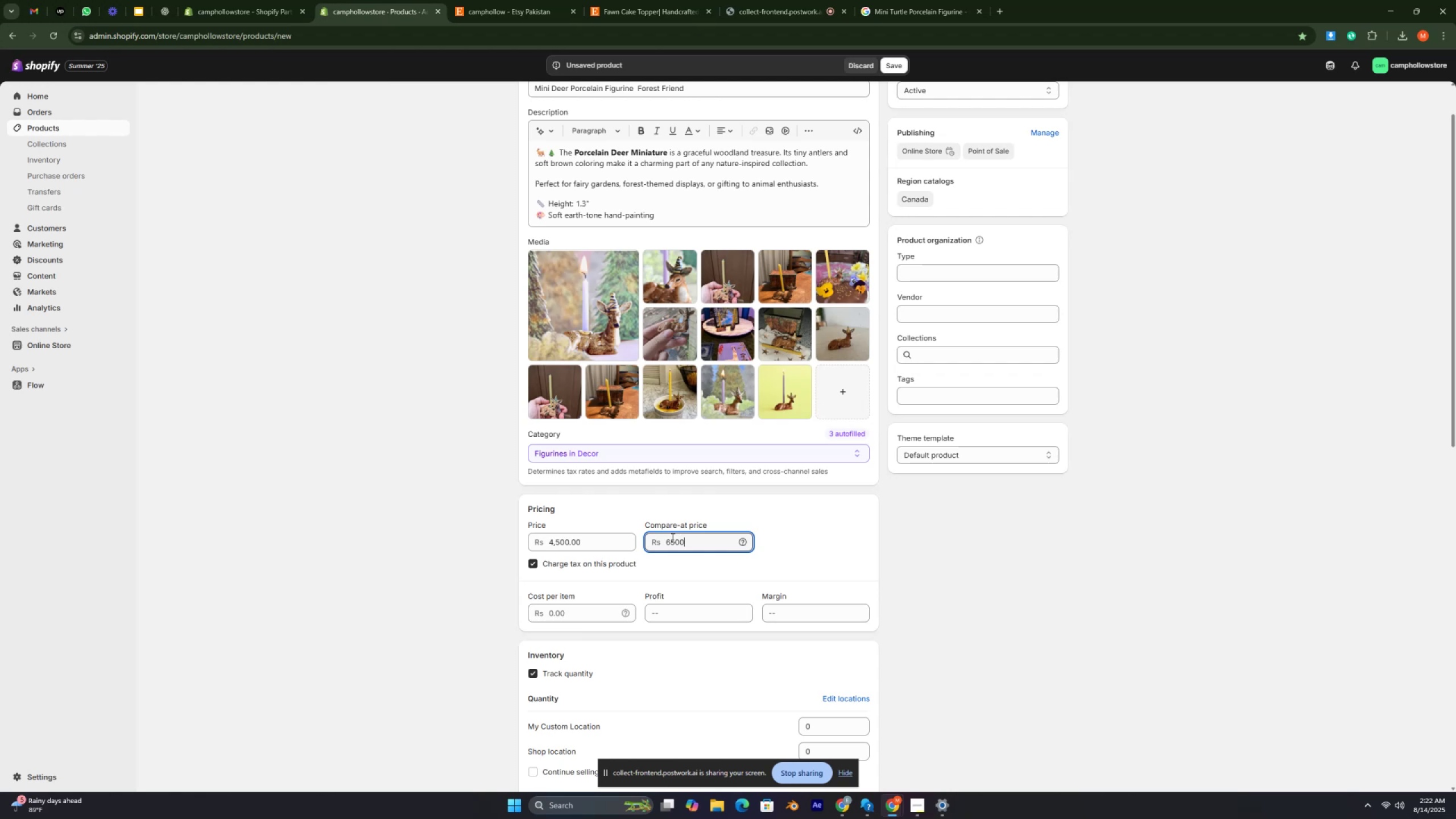 
key(Control+ControlRight)
 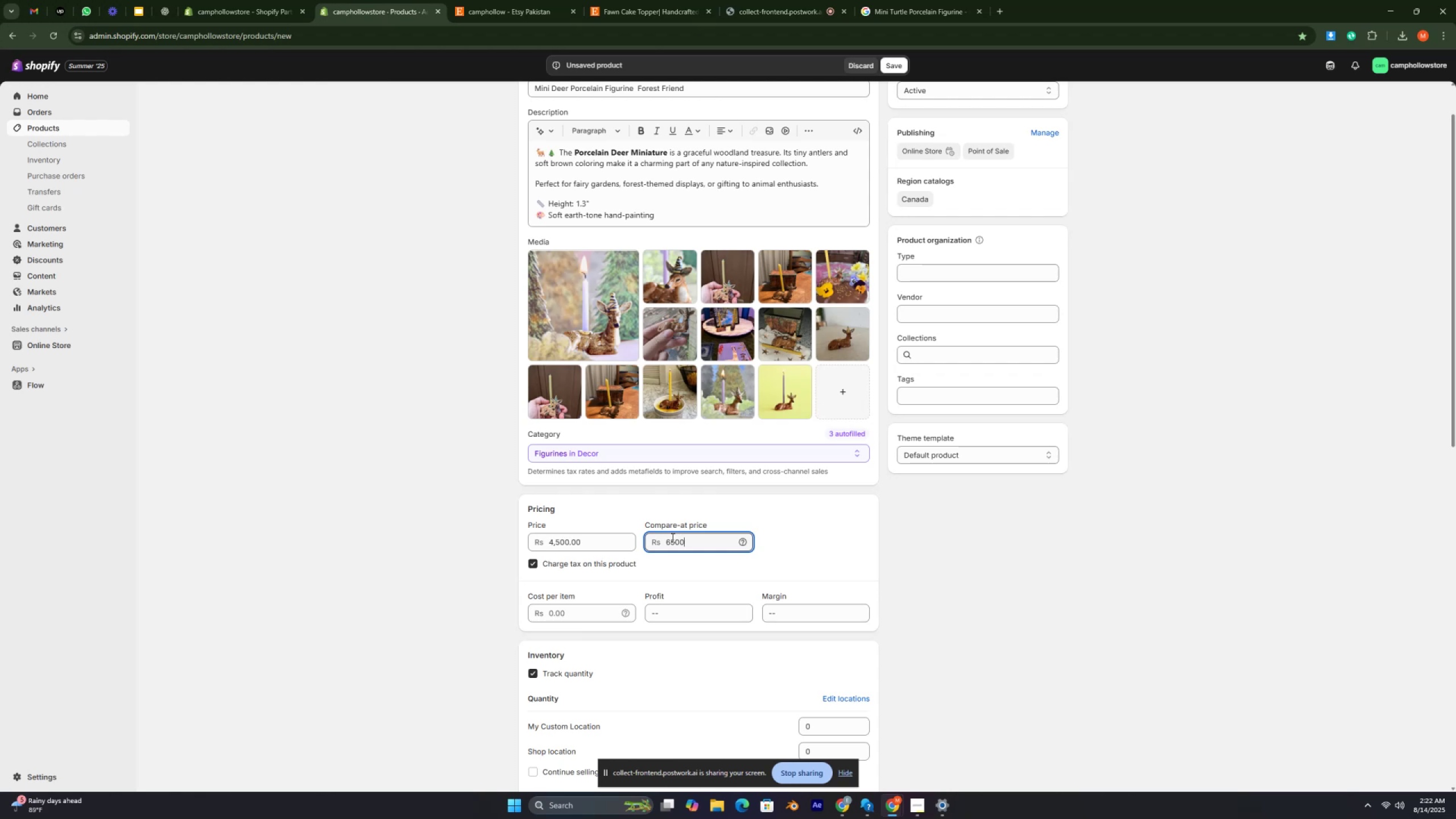 
key(Control+ControlRight)
 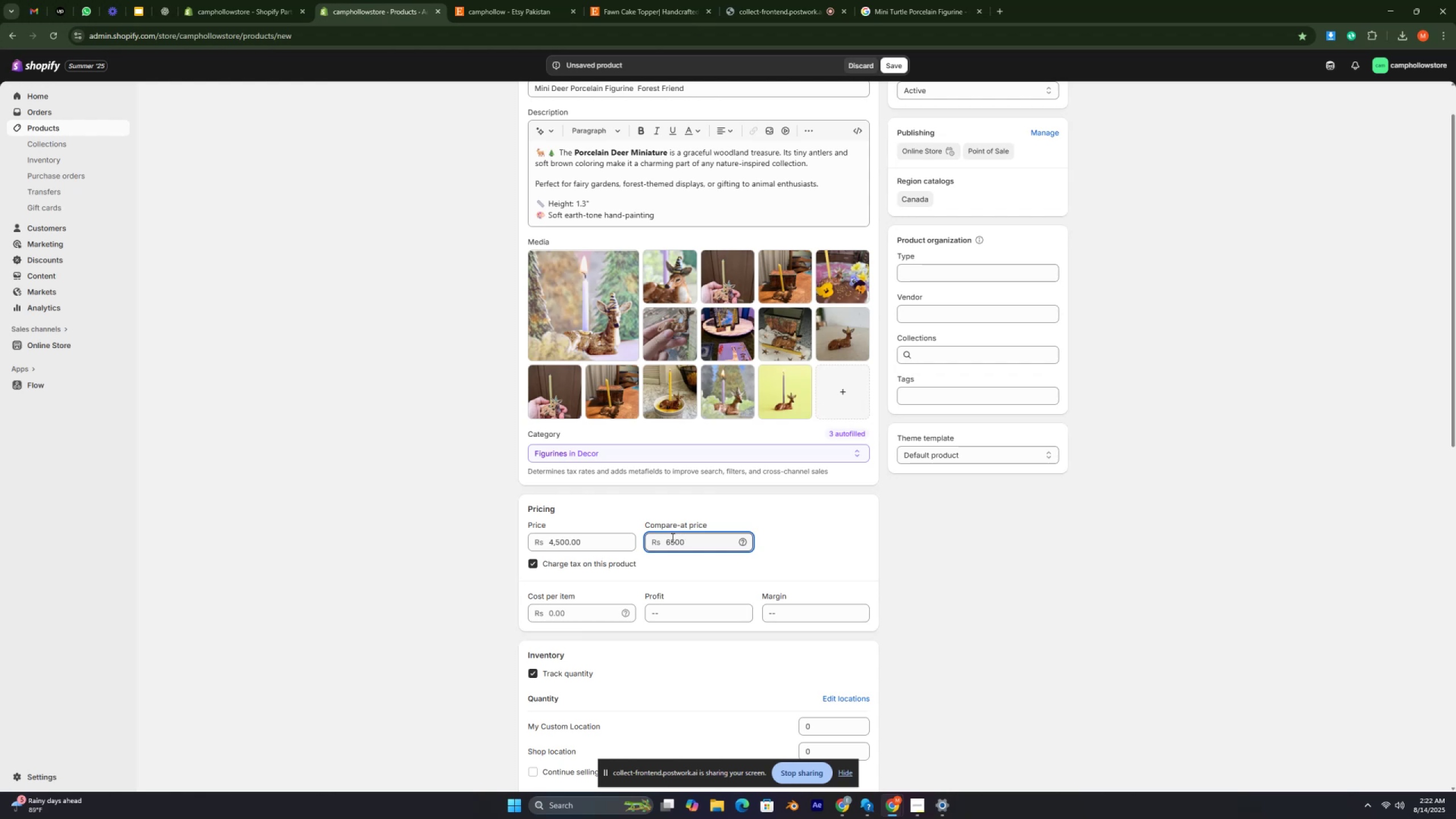 
key(Control+ControlRight)
 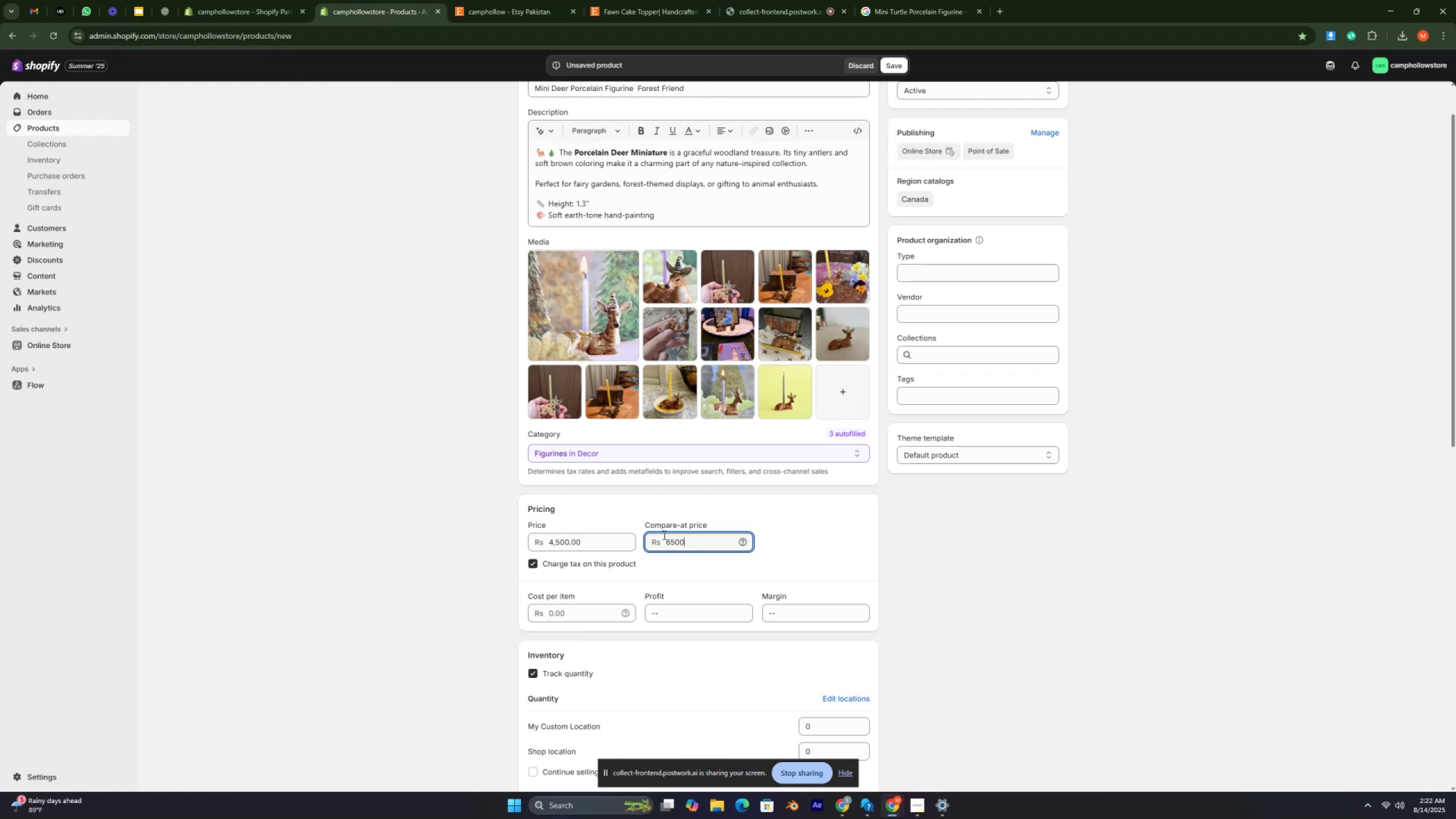 
scroll: coordinate [688, 506], scroll_direction: down, amount: 2.0
 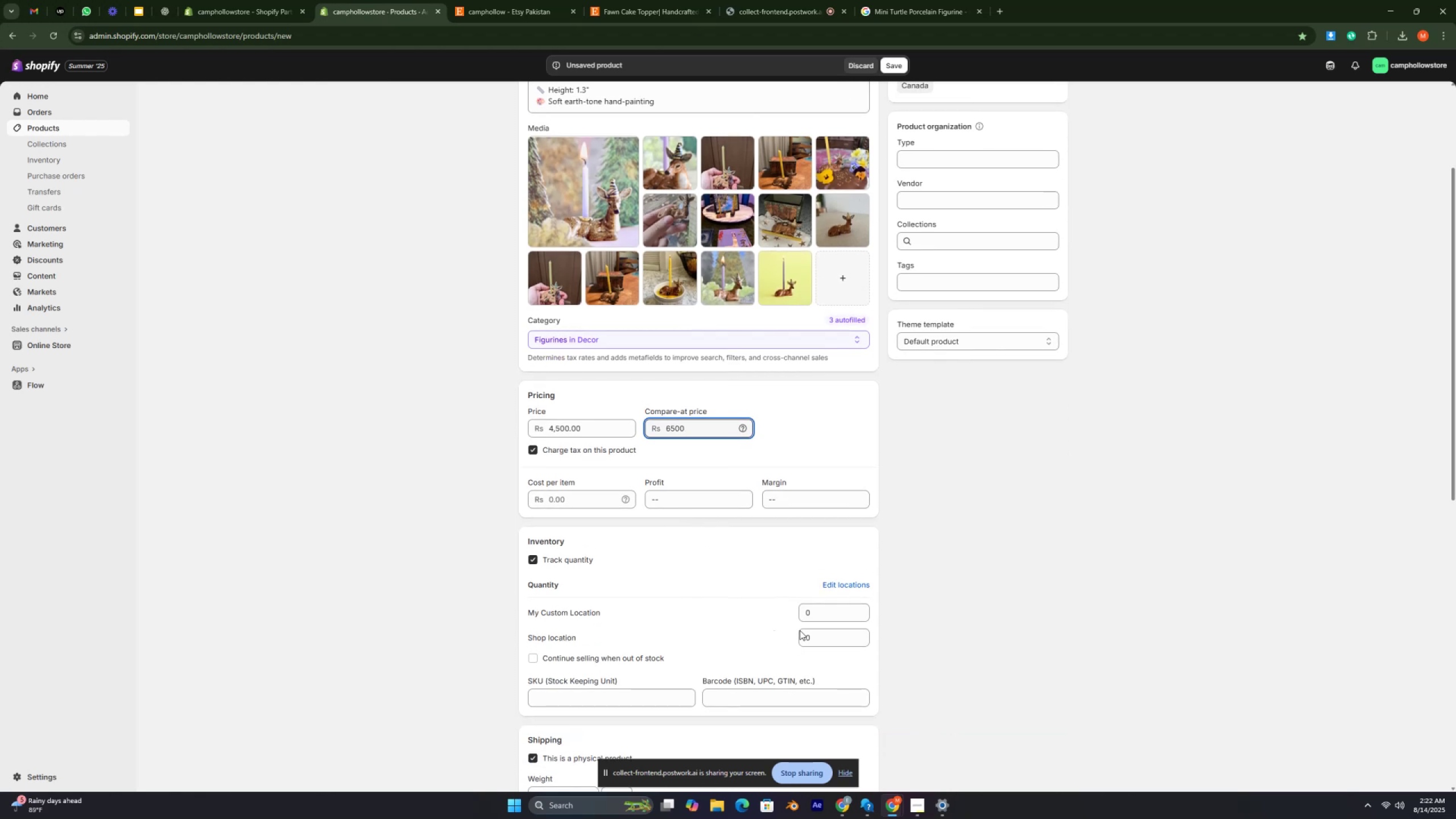 
left_click([815, 615])
 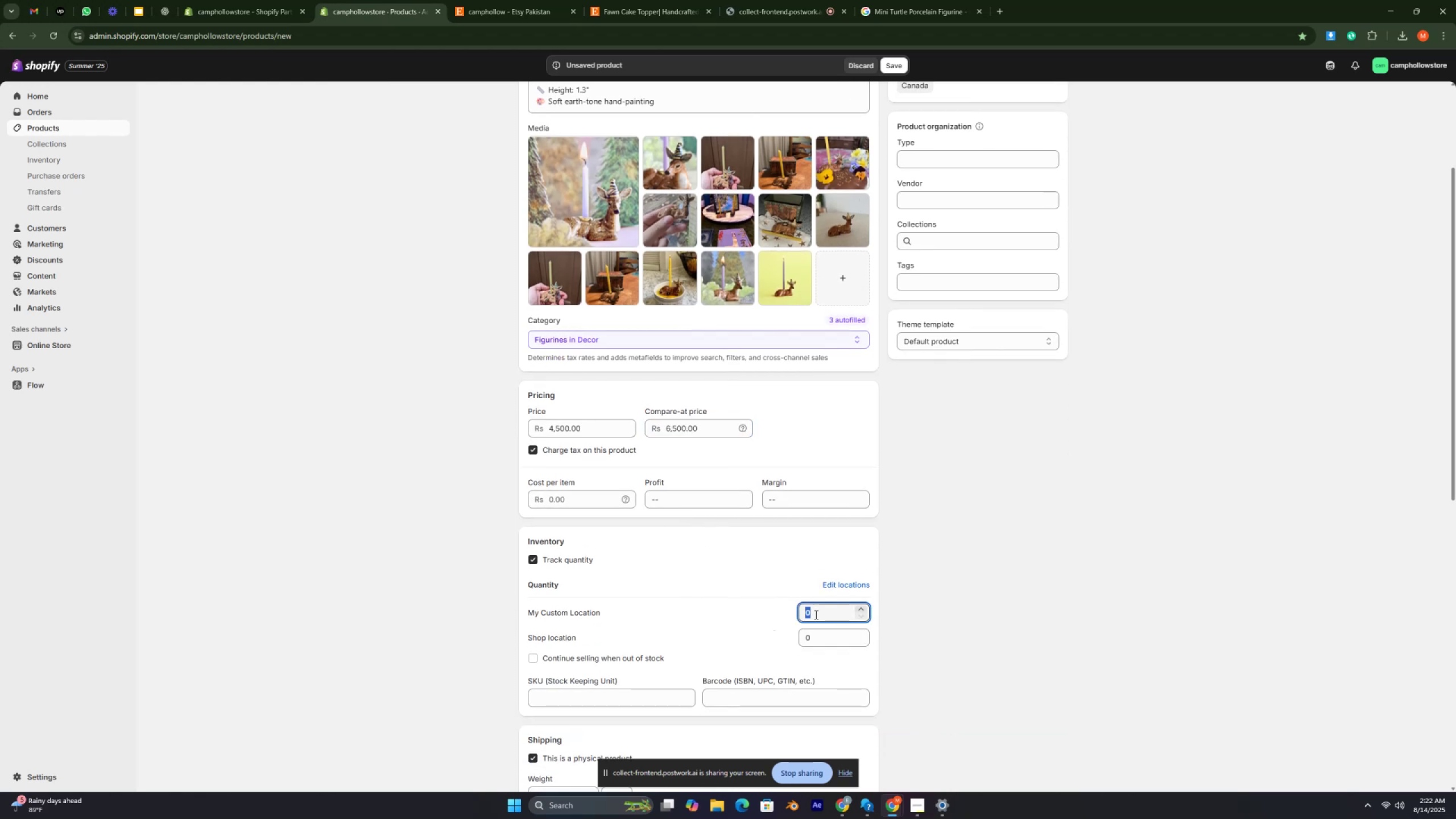 
type(20)
 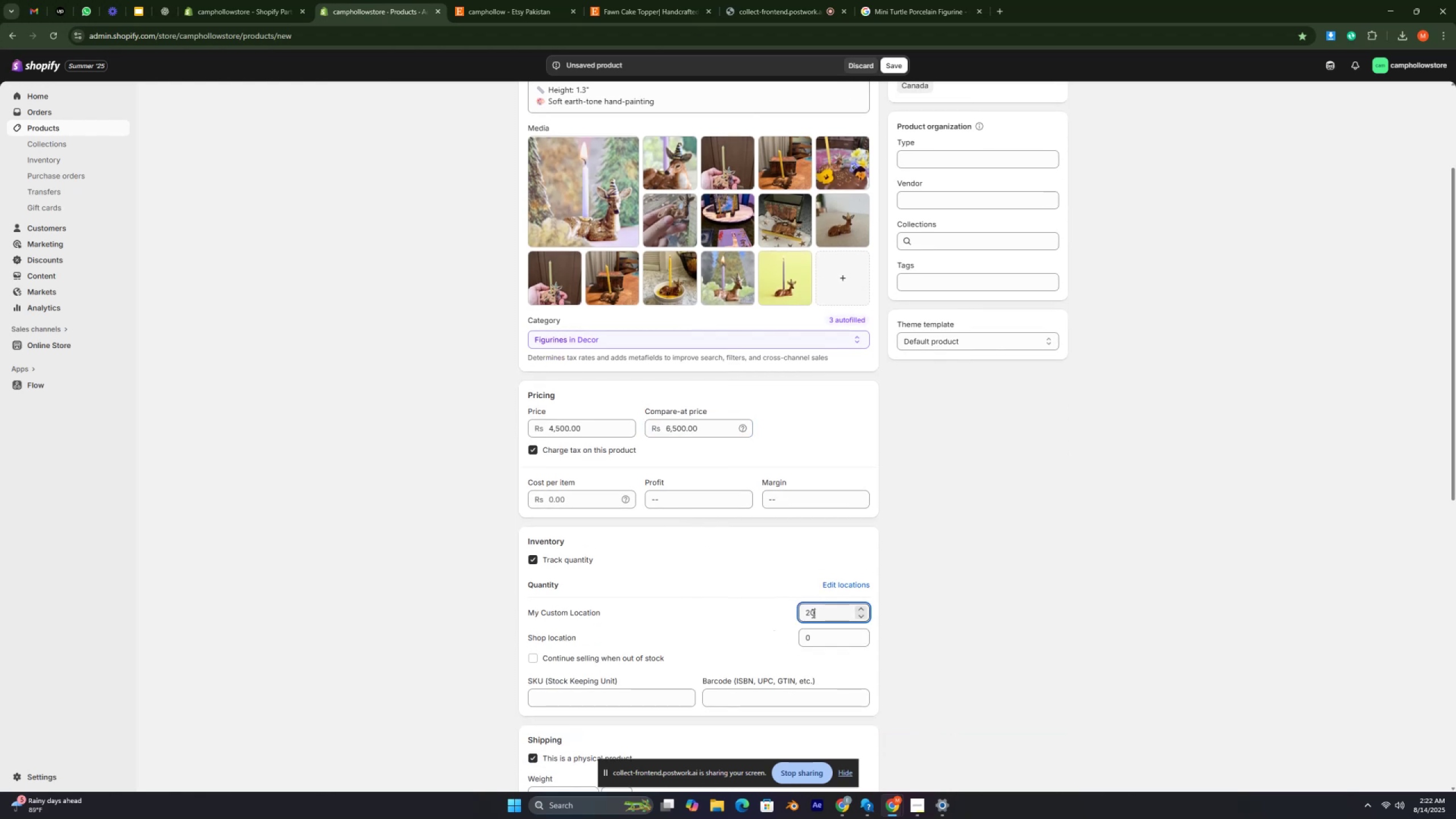 
left_click([824, 641])
 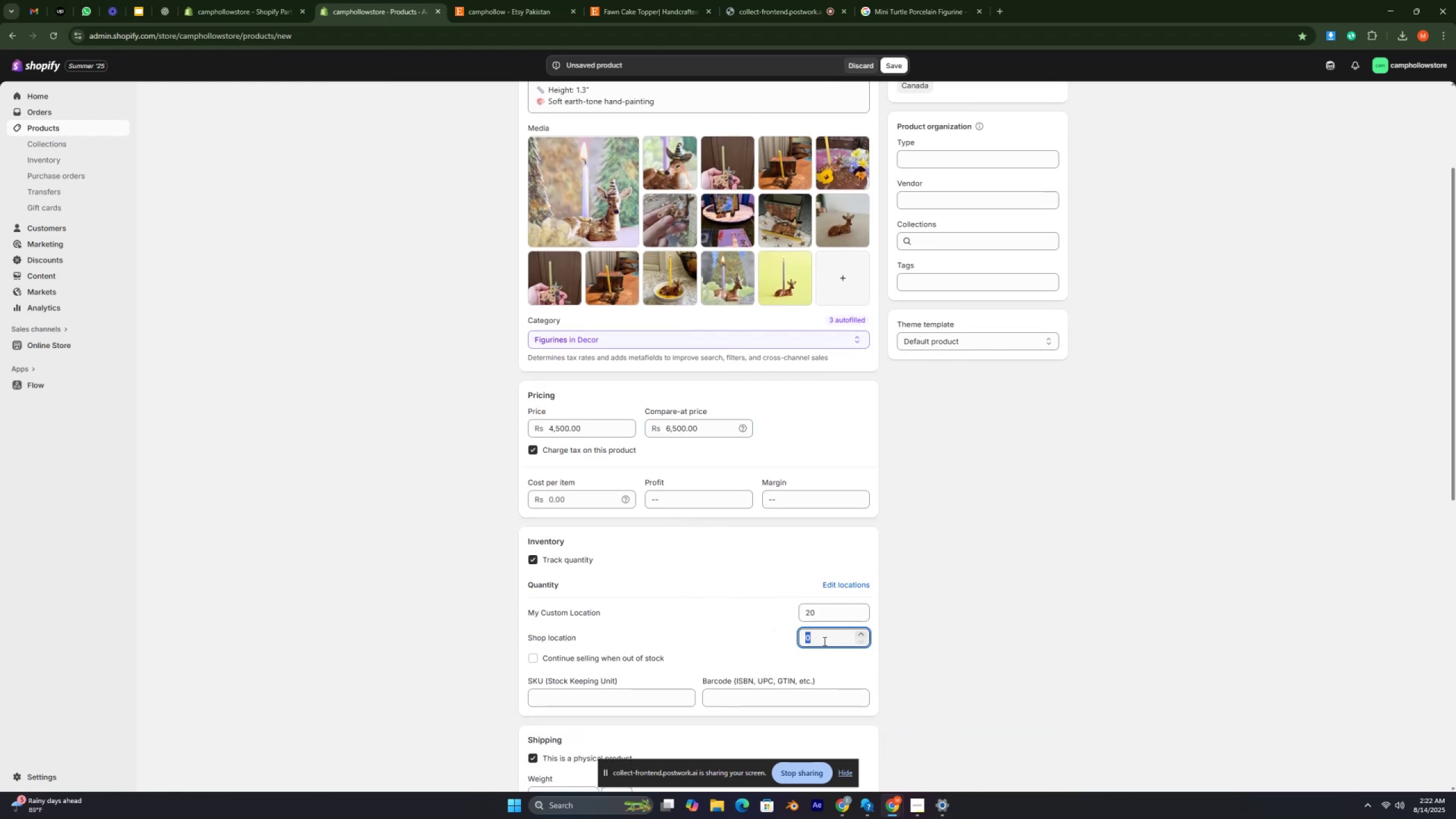 
type(20)
 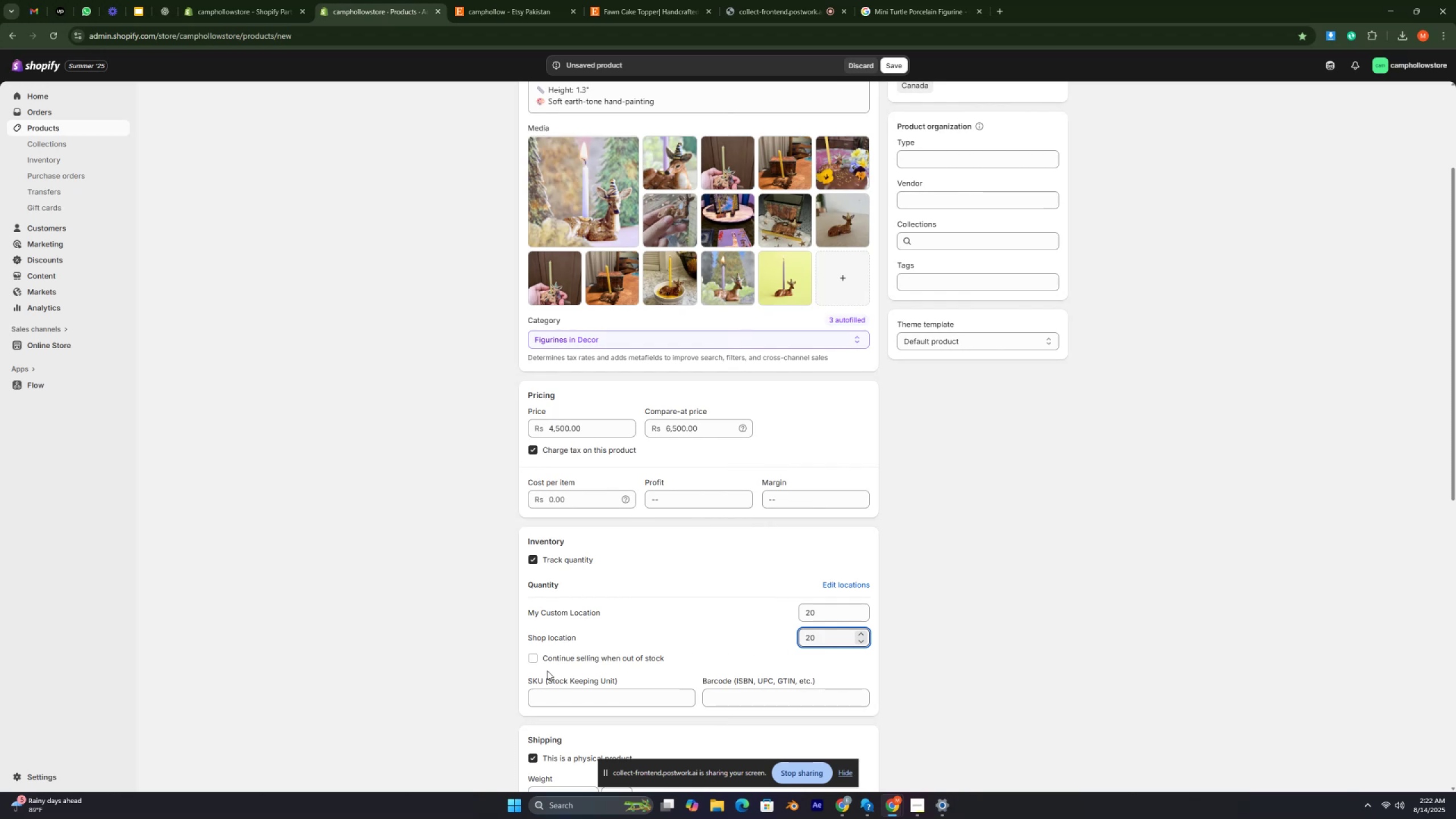 
left_click([533, 656])
 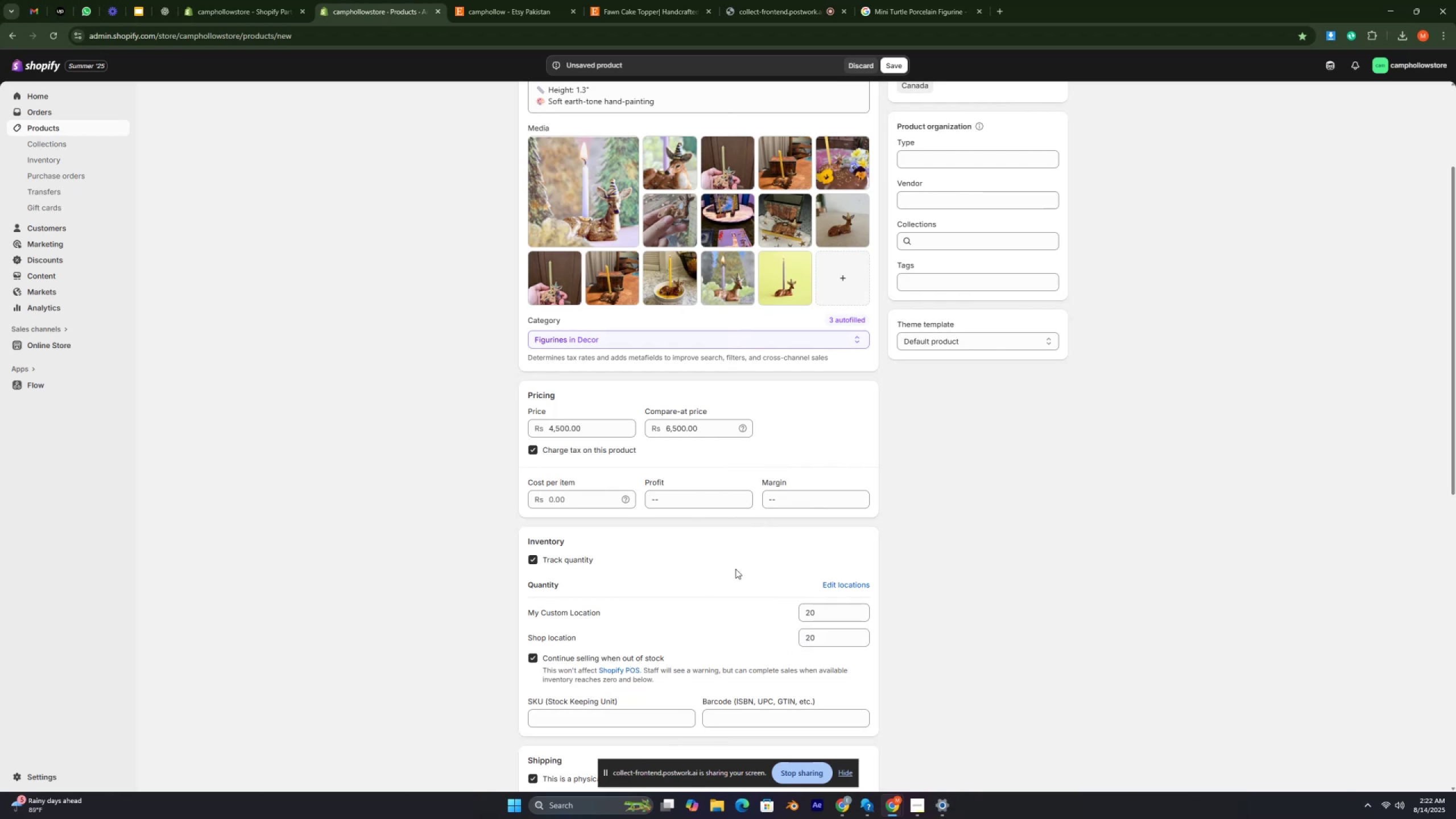 
scroll: coordinate [739, 562], scroll_direction: up, amount: 6.0
 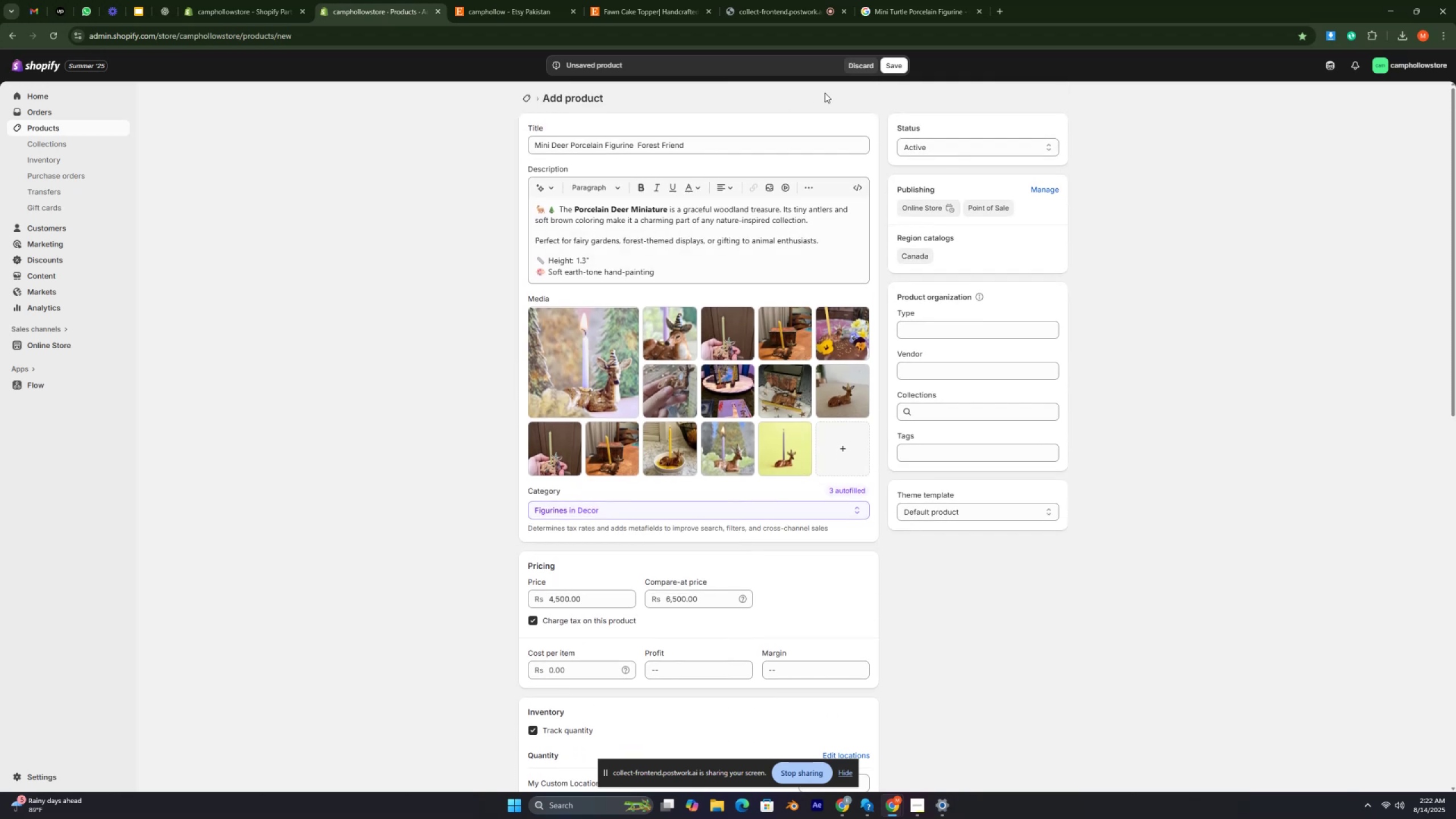 
left_click([890, 69])
 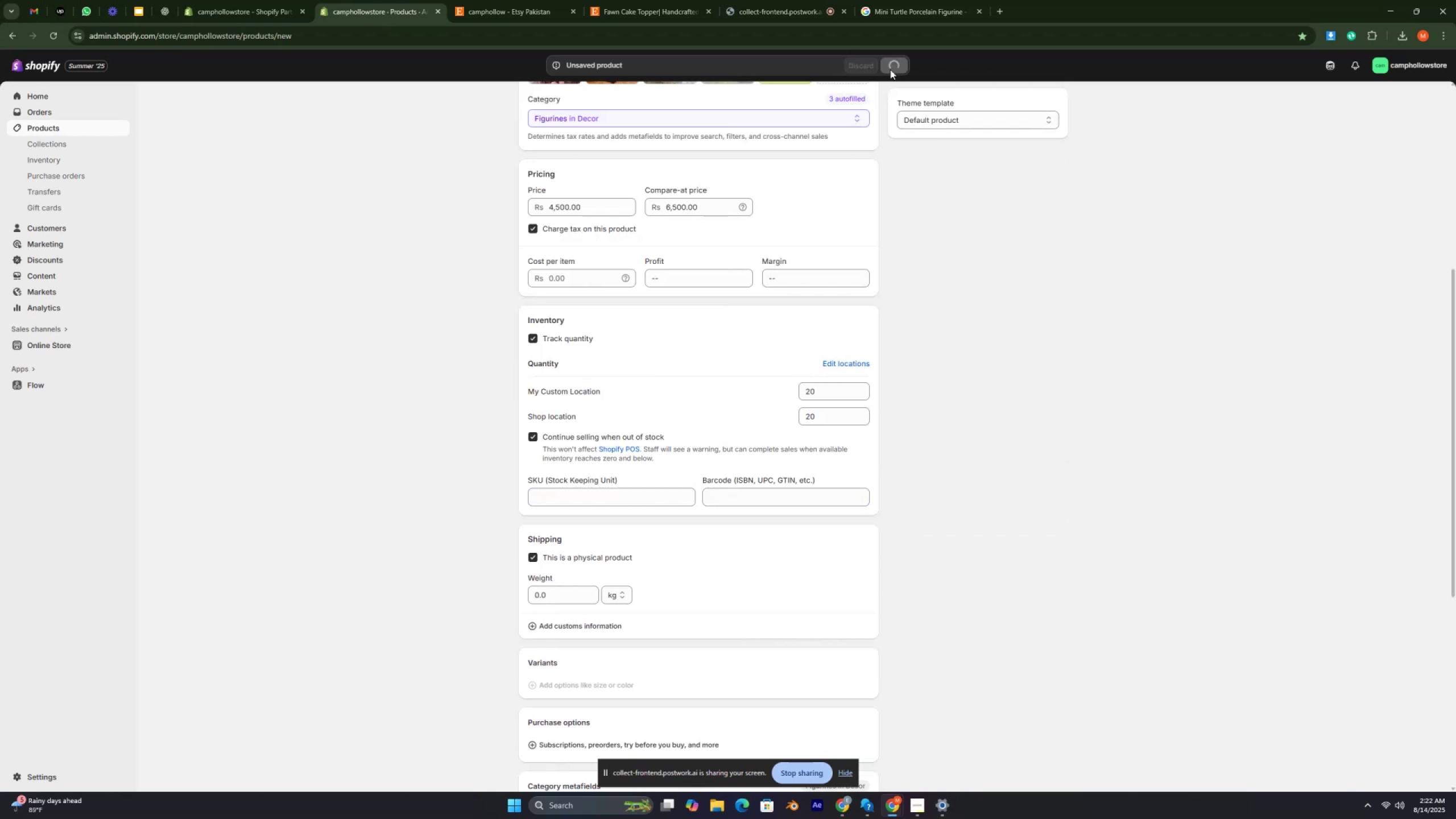 
key(Control+ControlRight)
 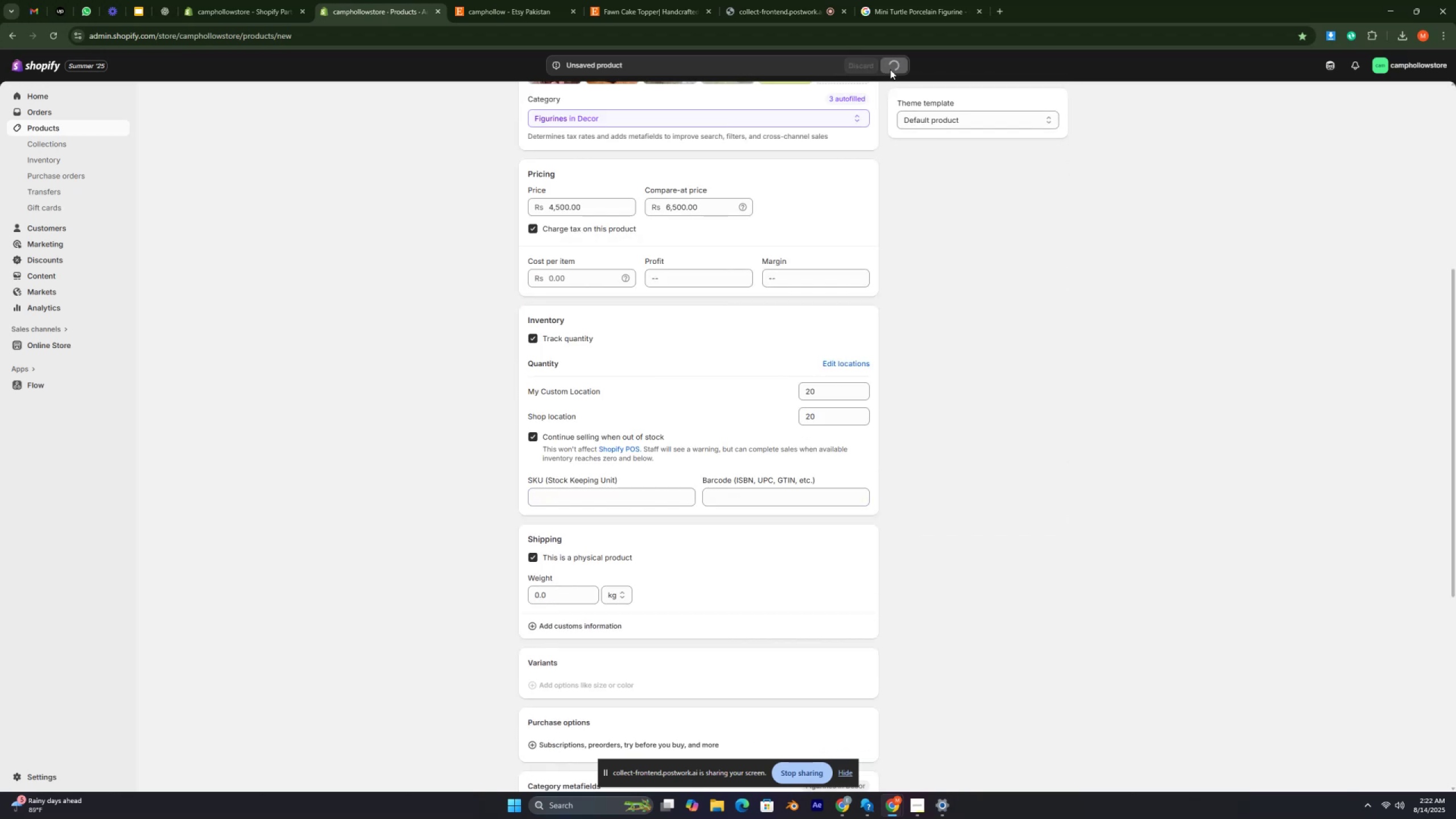 
key(Control+ControlRight)
 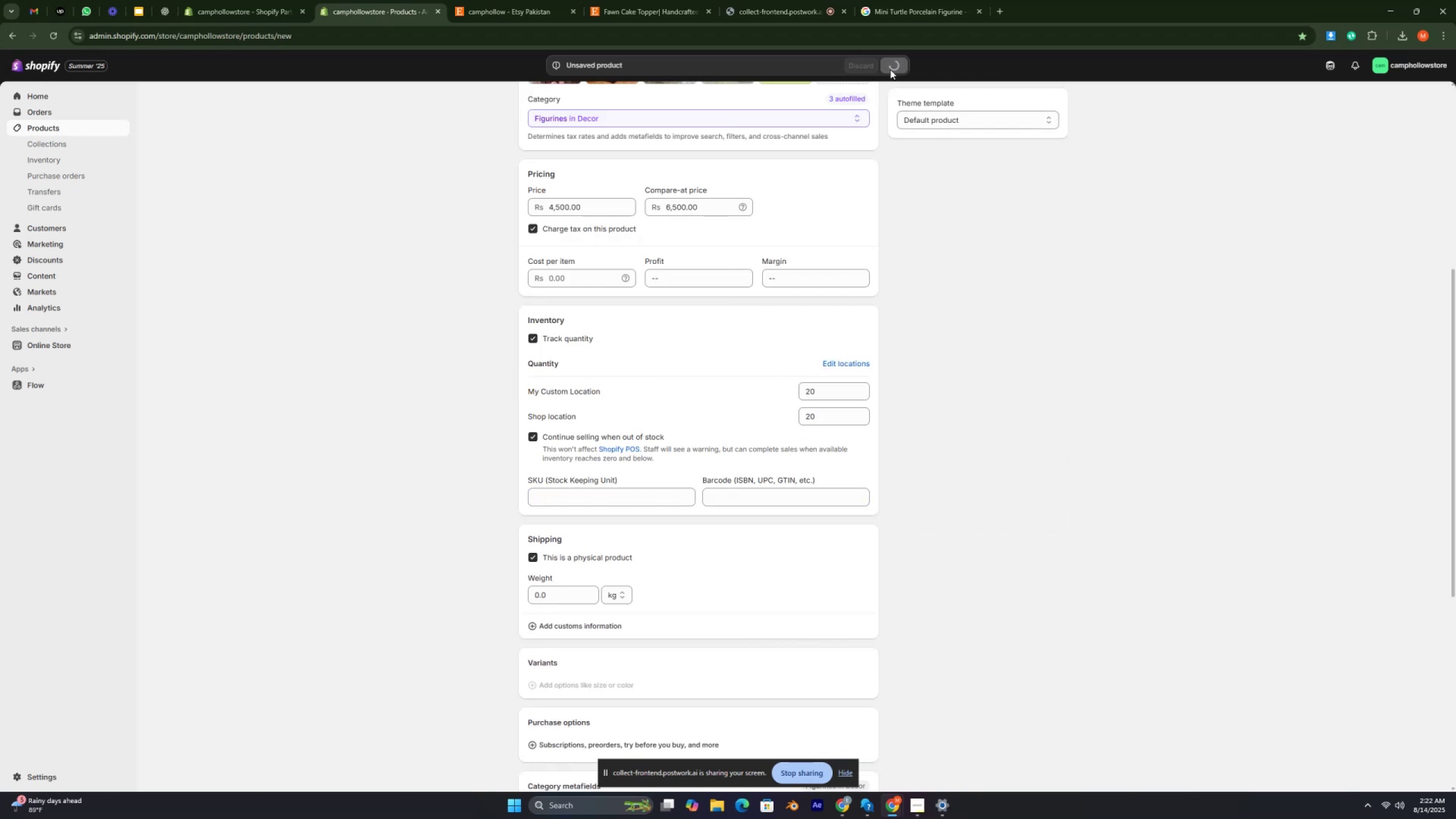 
key(Control+ControlRight)
 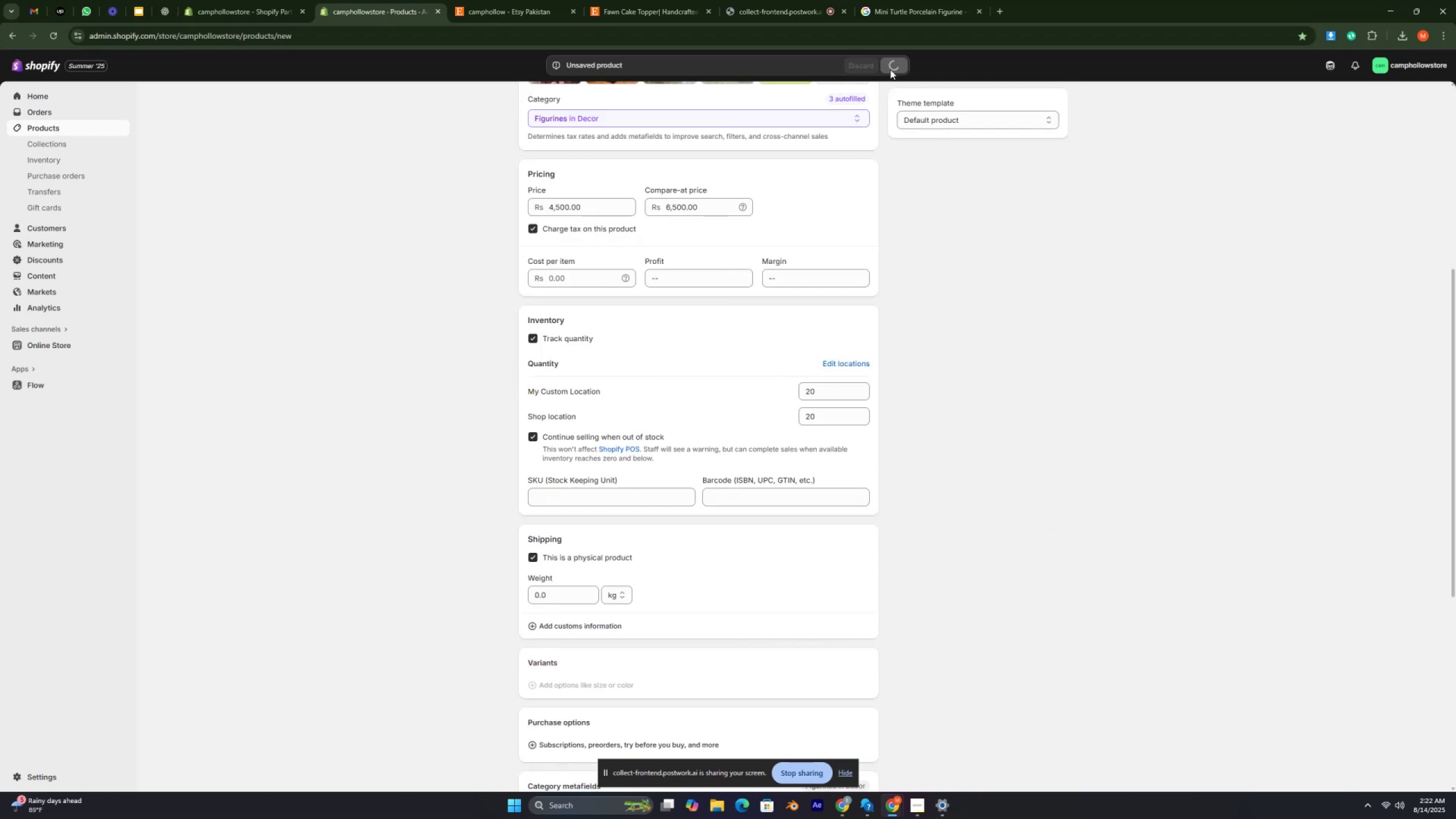 
key(Control+ControlRight)
 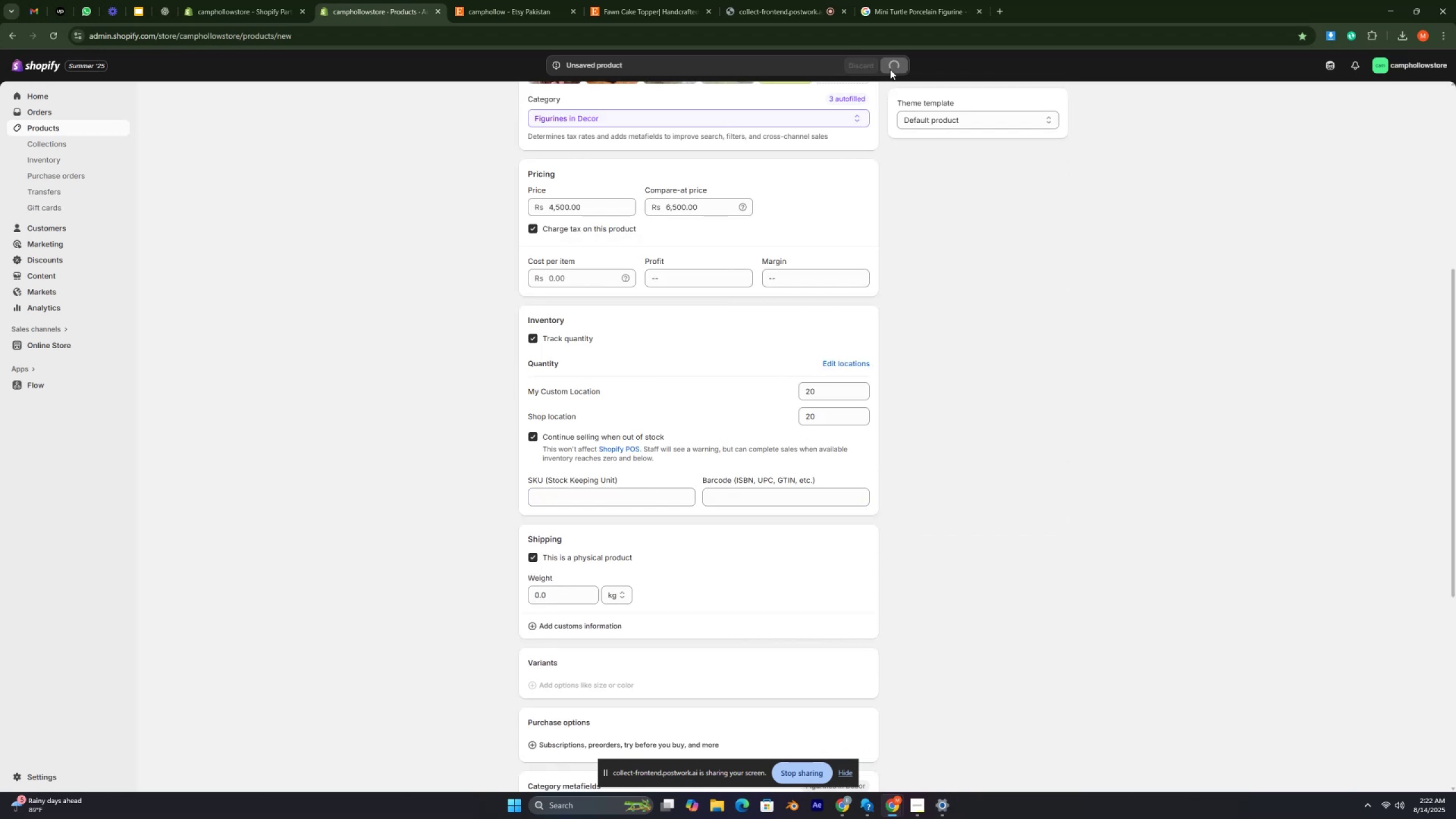 
key(Control+ControlRight)
 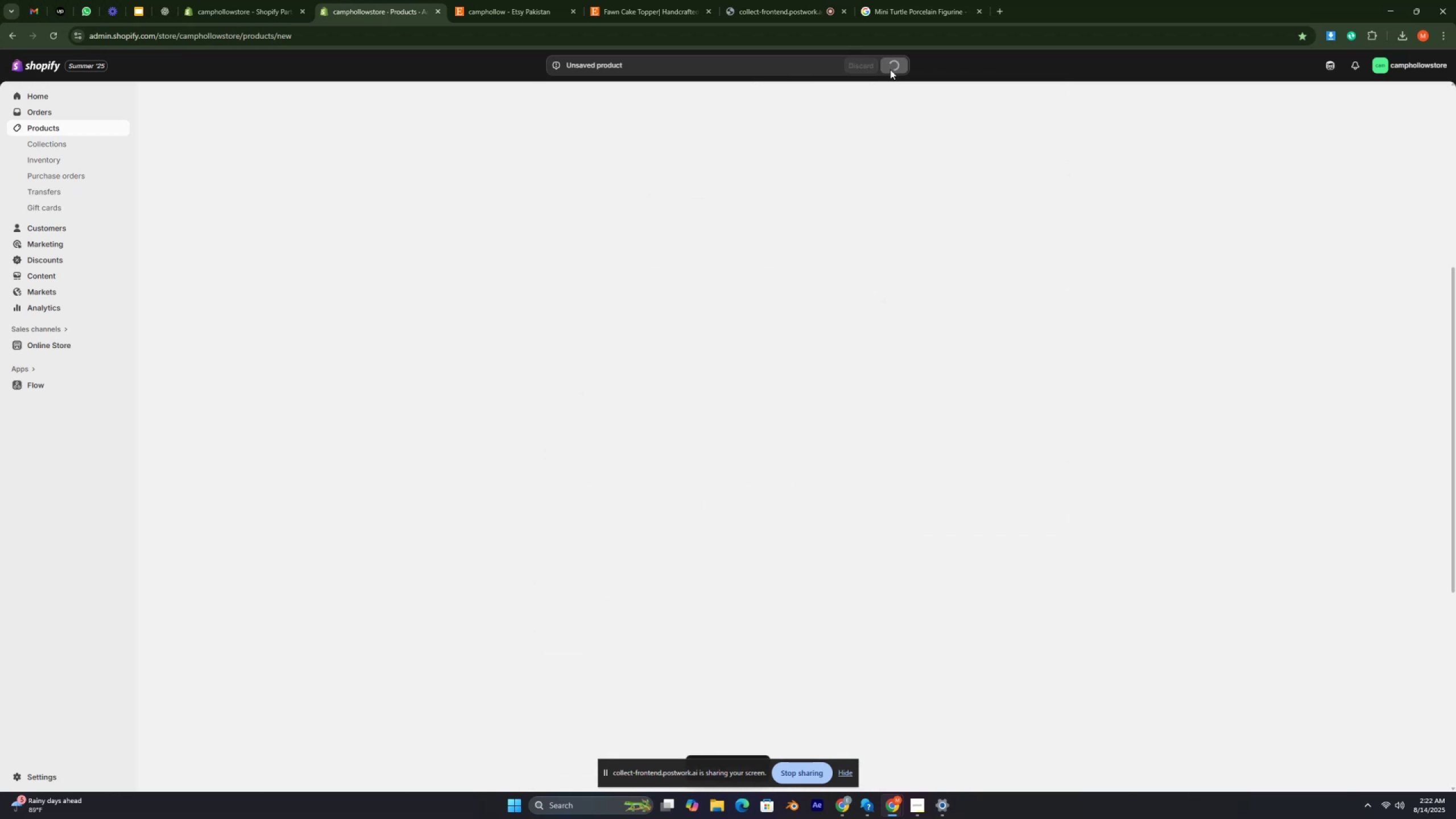 
key(Control+ControlRight)
 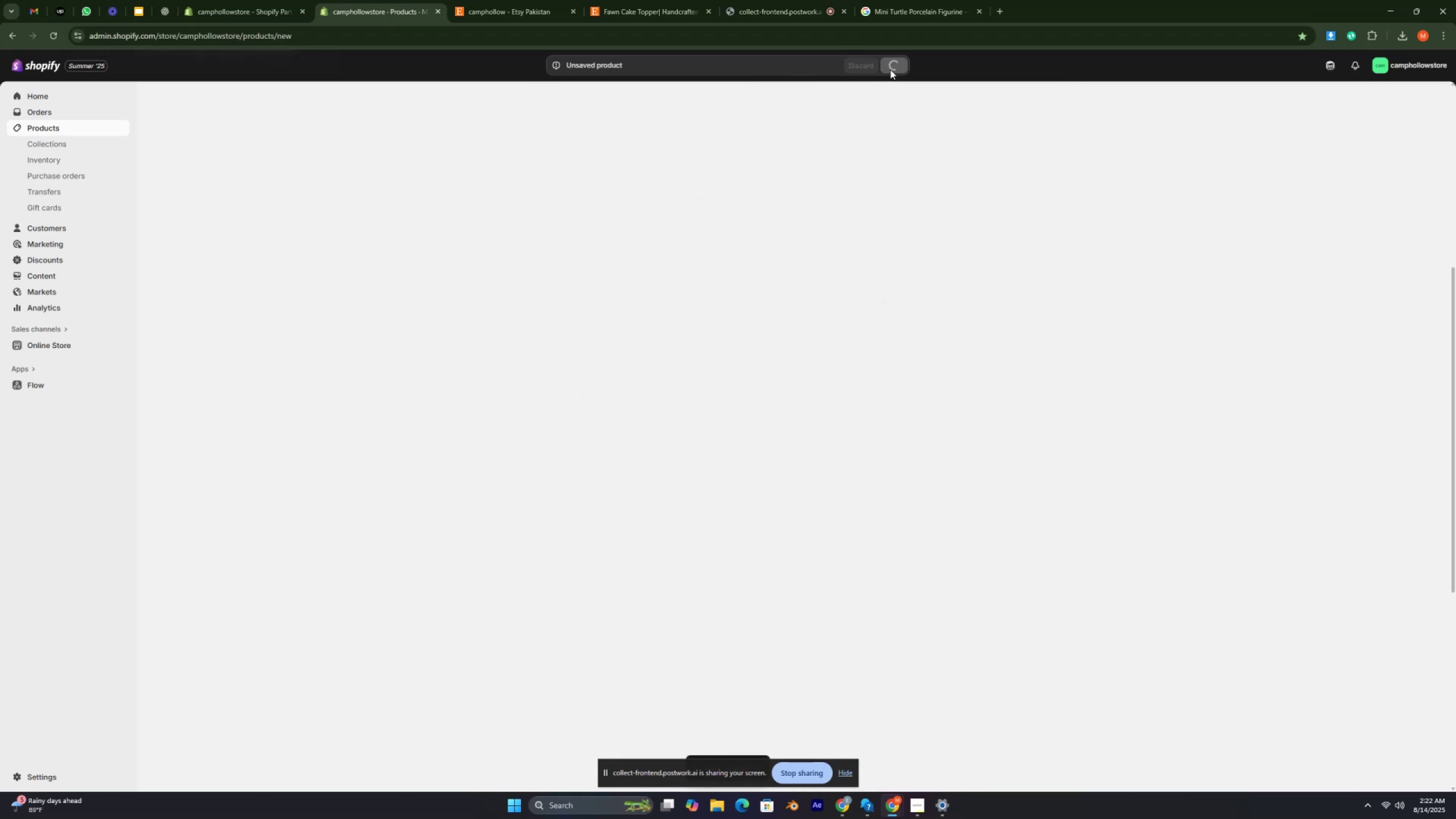 
key(Control+ControlRight)
 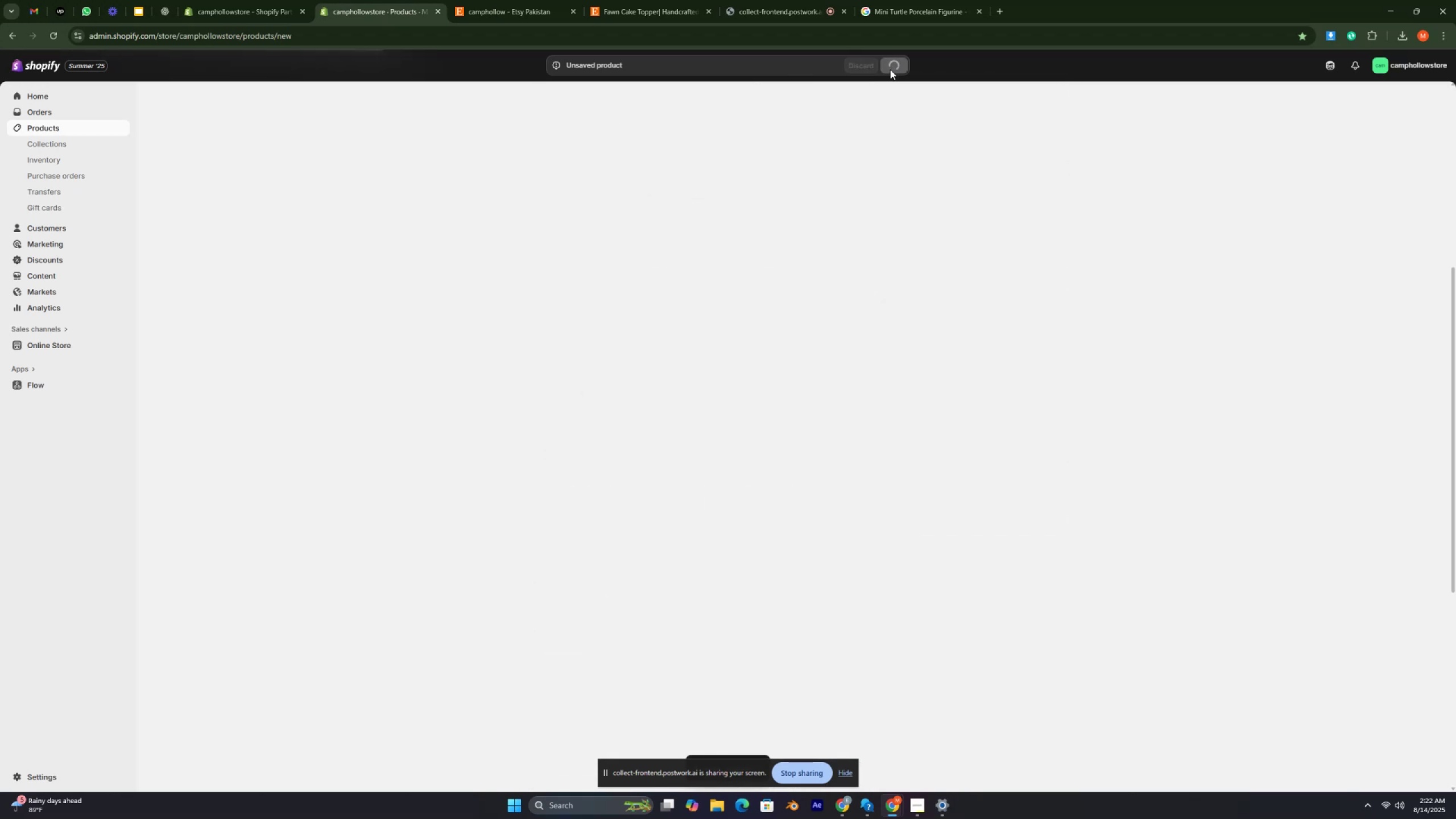 
key(Control+ControlRight)
 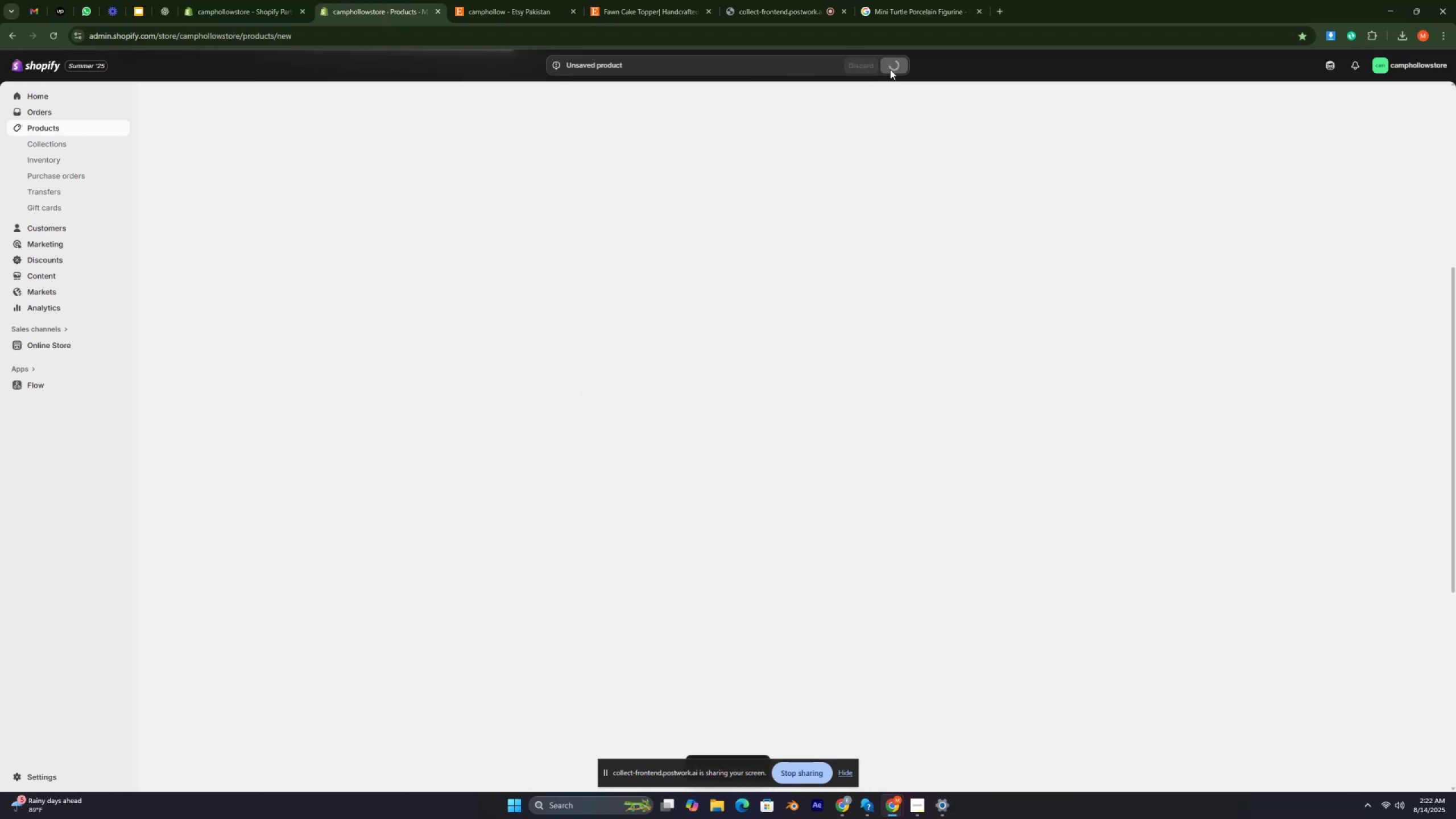 
key(Control+ControlRight)
 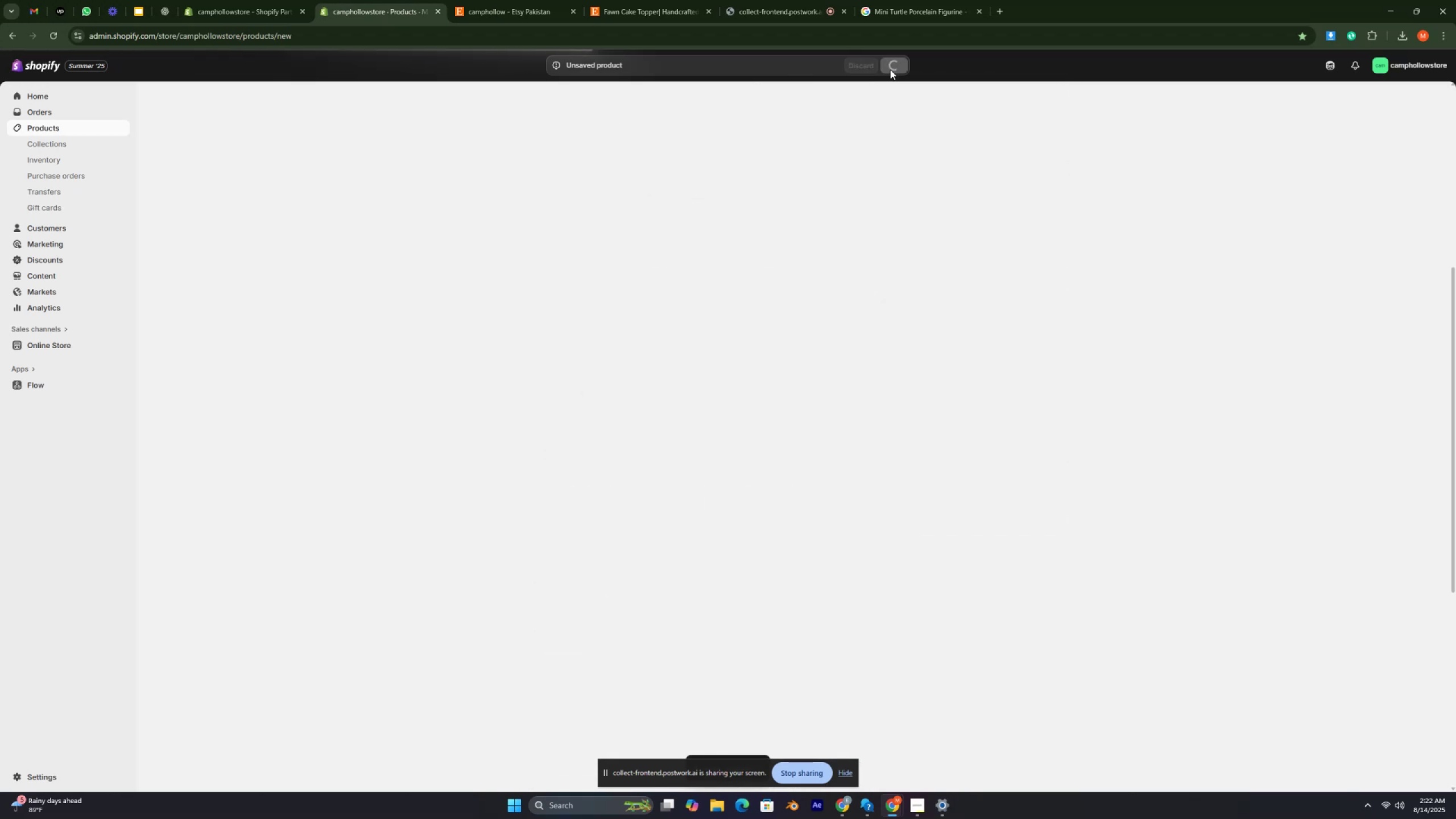 
key(Control+ControlRight)
 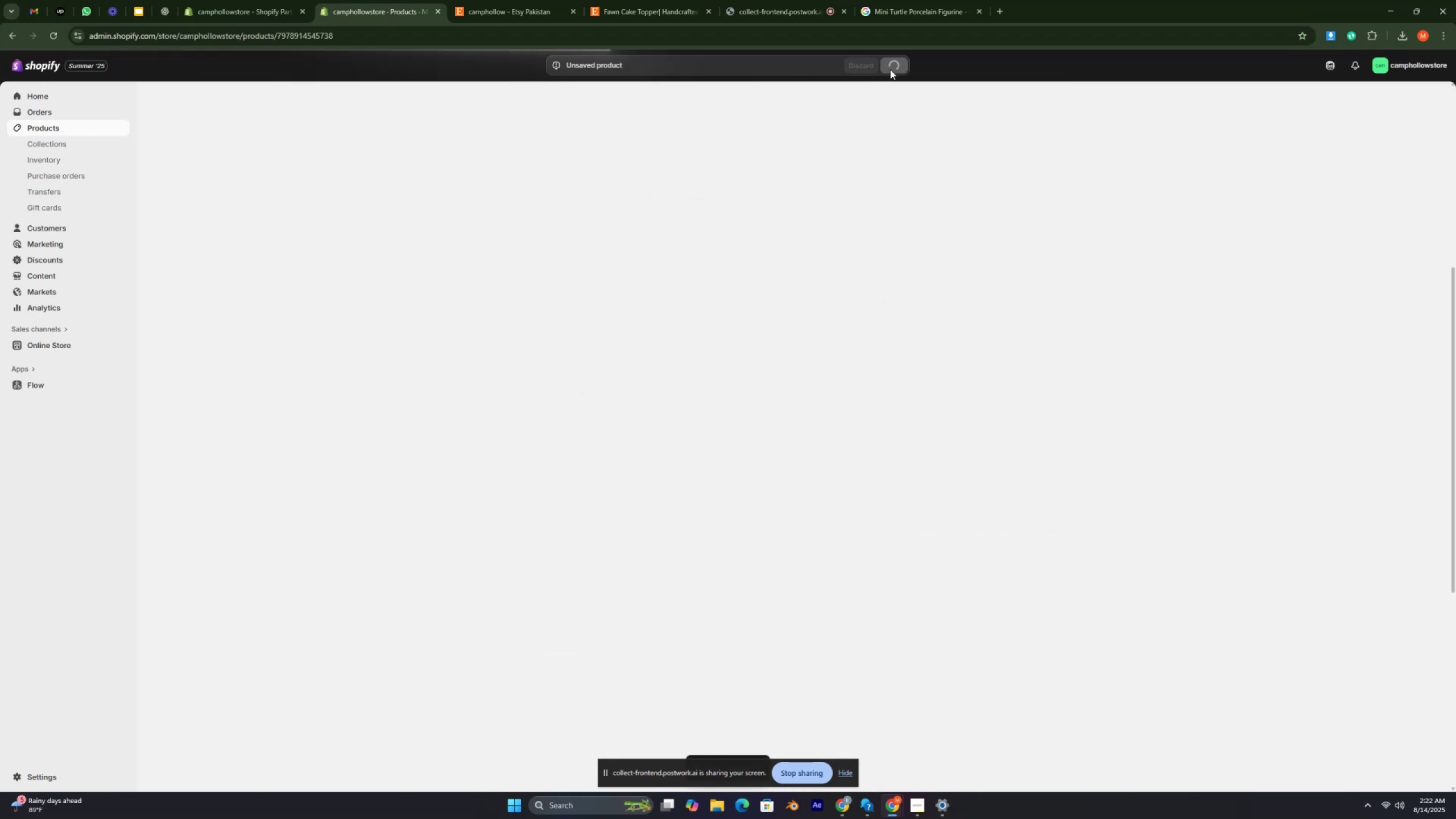 
key(Control+ControlRight)
 